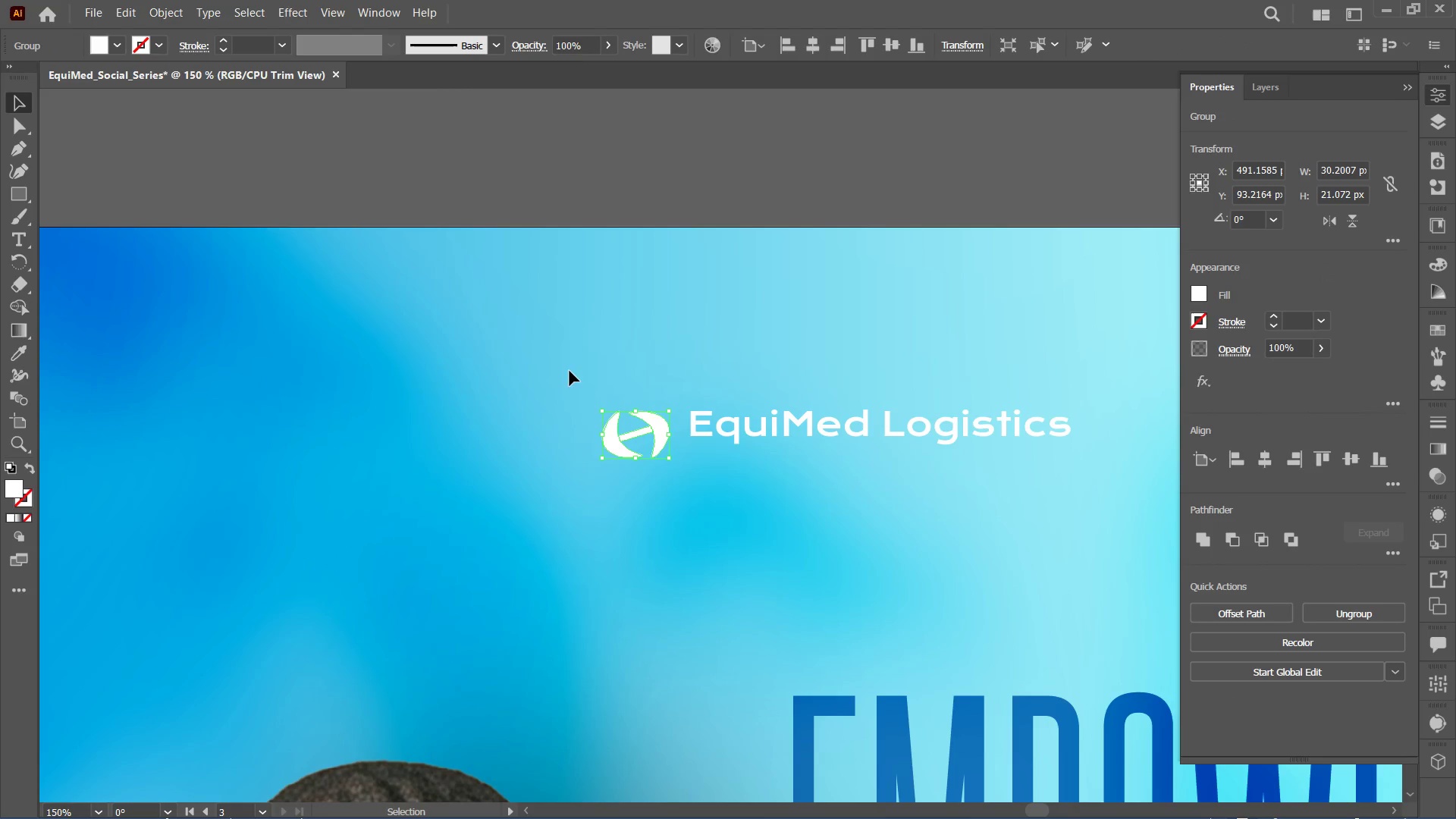 
left_click_drag(start_coordinate=[570, 365], to_coordinate=[895, 459])
 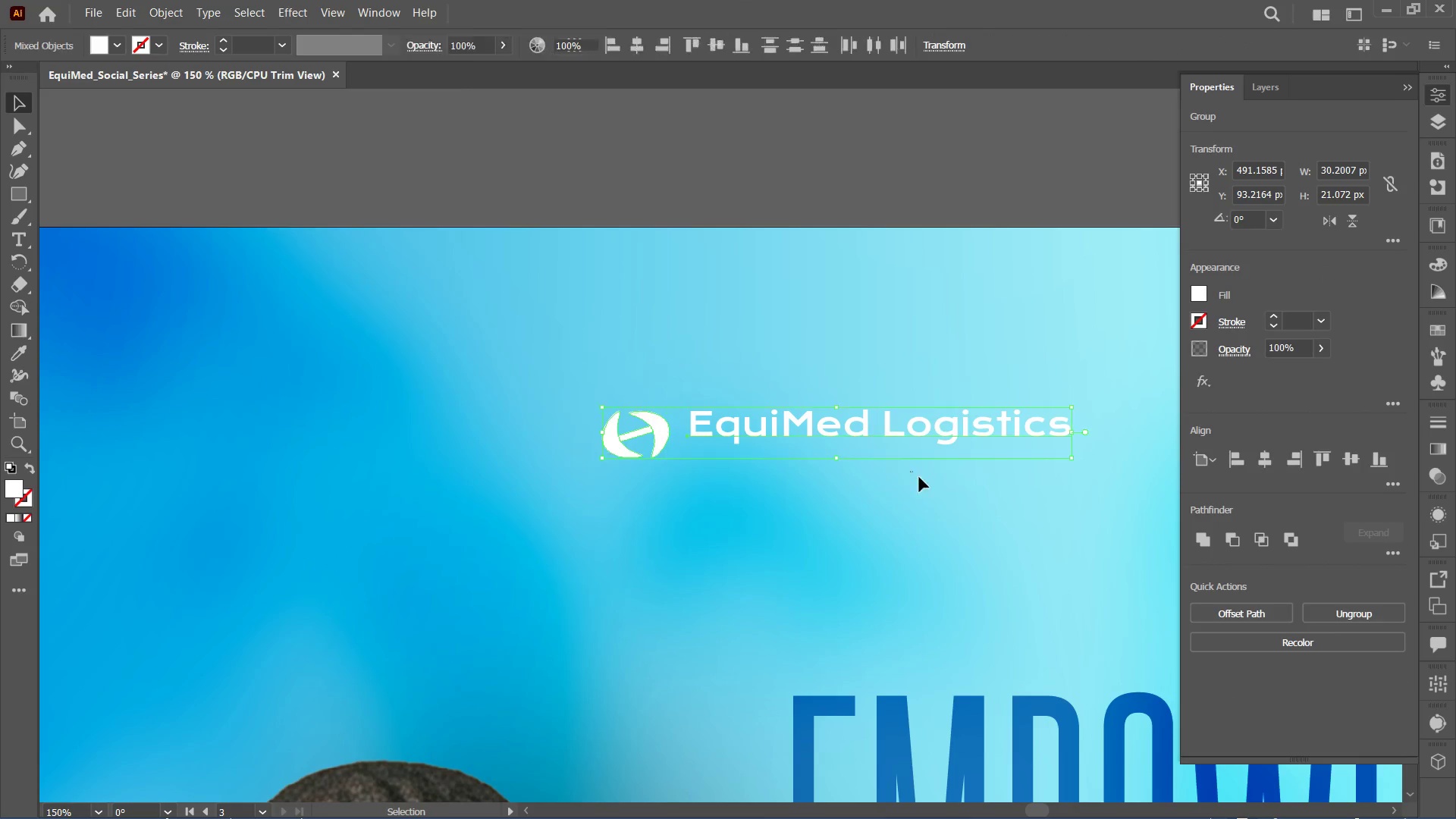 
left_click_drag(start_coordinate=[910, 471], to_coordinate=[918, 475])
 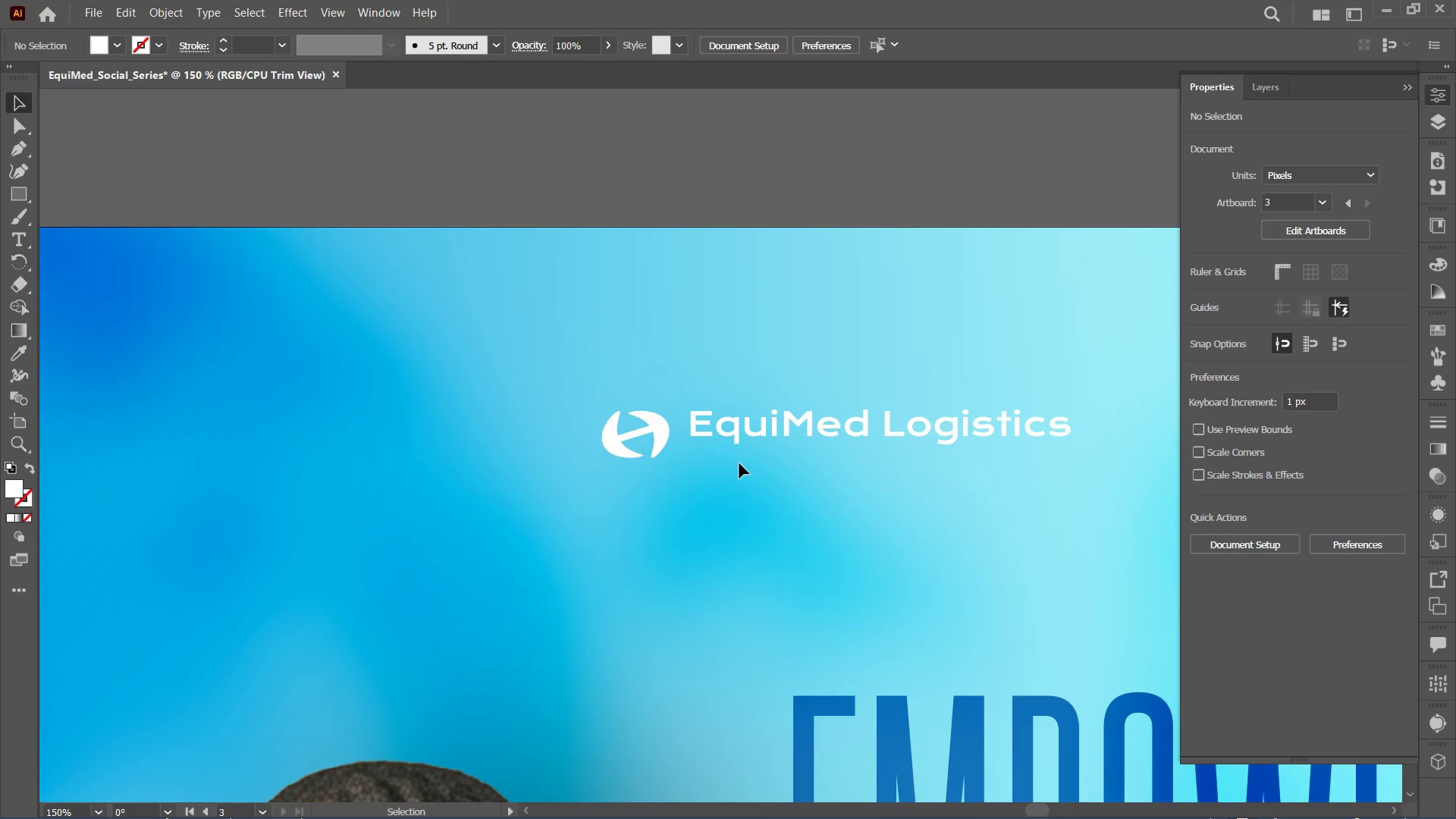 
left_click_drag(start_coordinate=[764, 491], to_coordinate=[588, 372])
 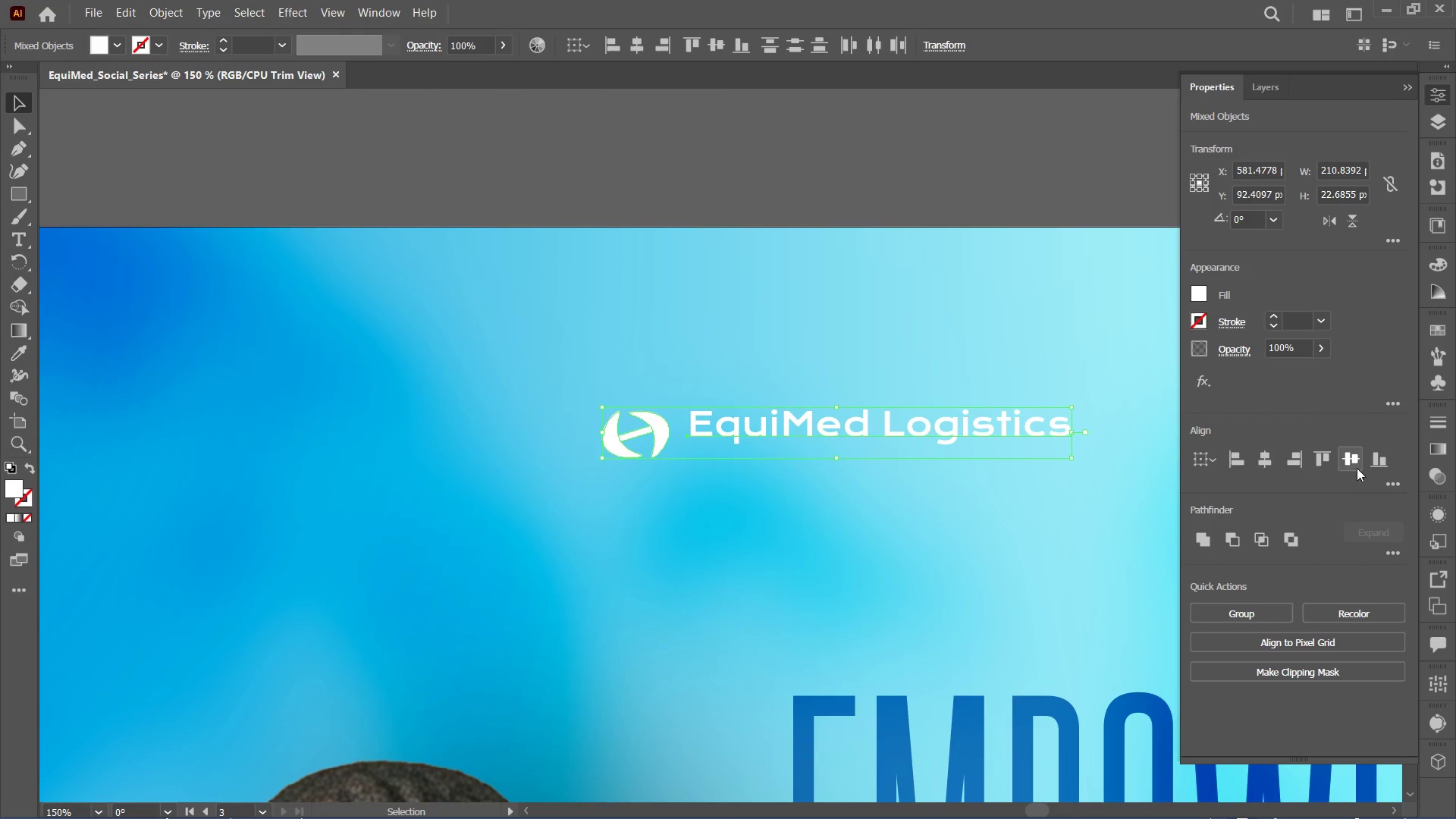 
double_click([1354, 462])
 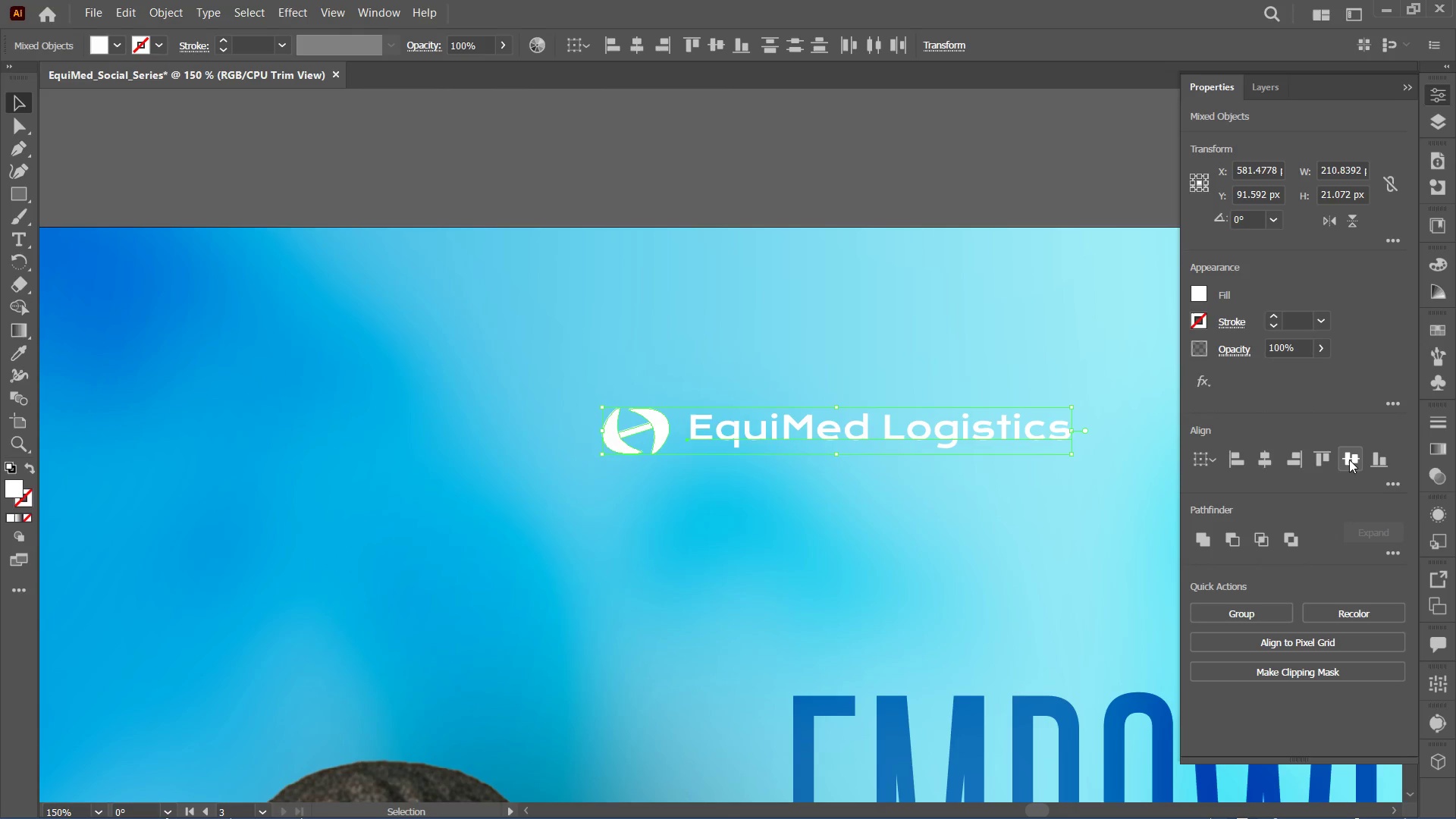 
key(Control+G)
 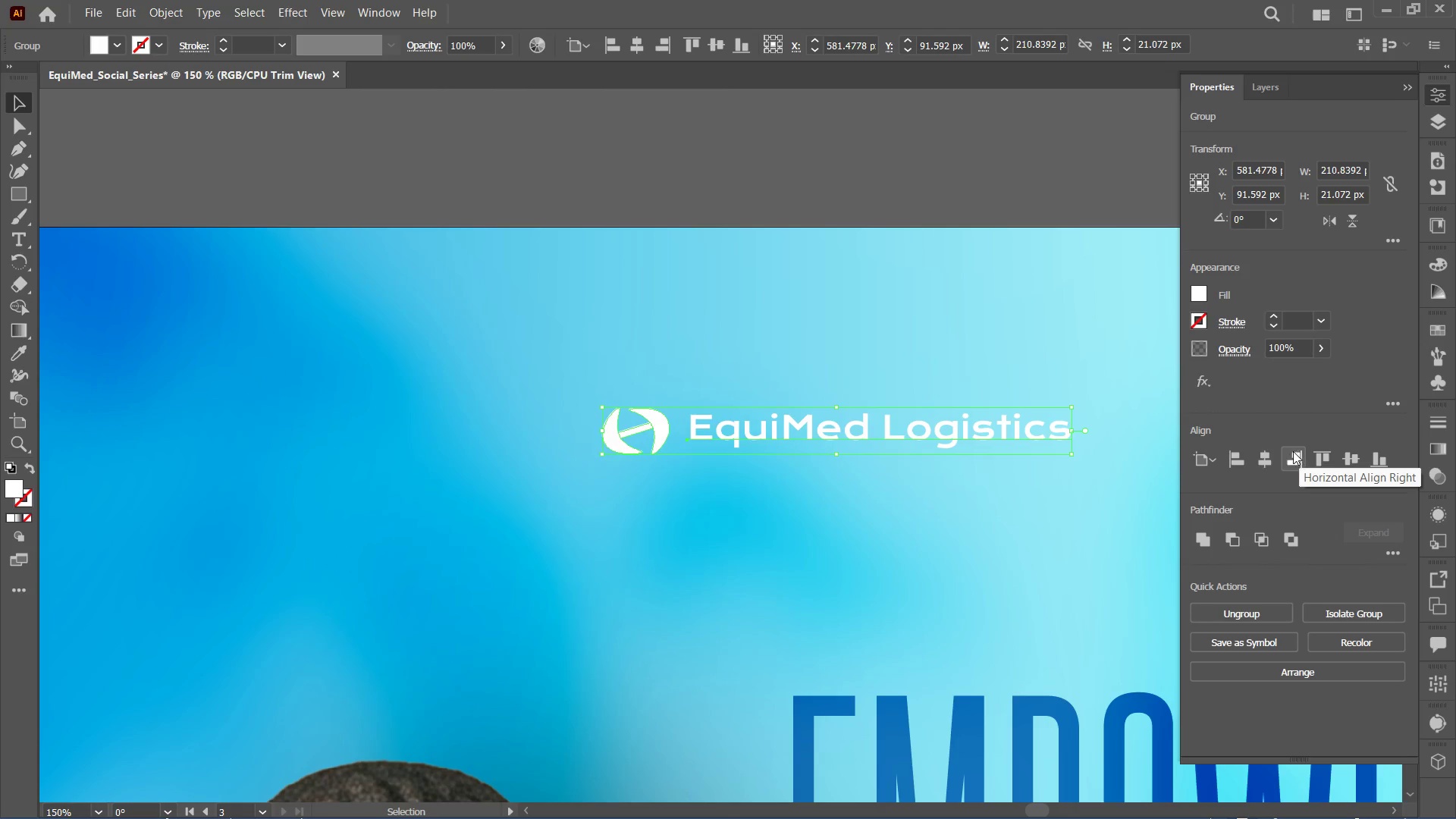 
key(Control+G)
 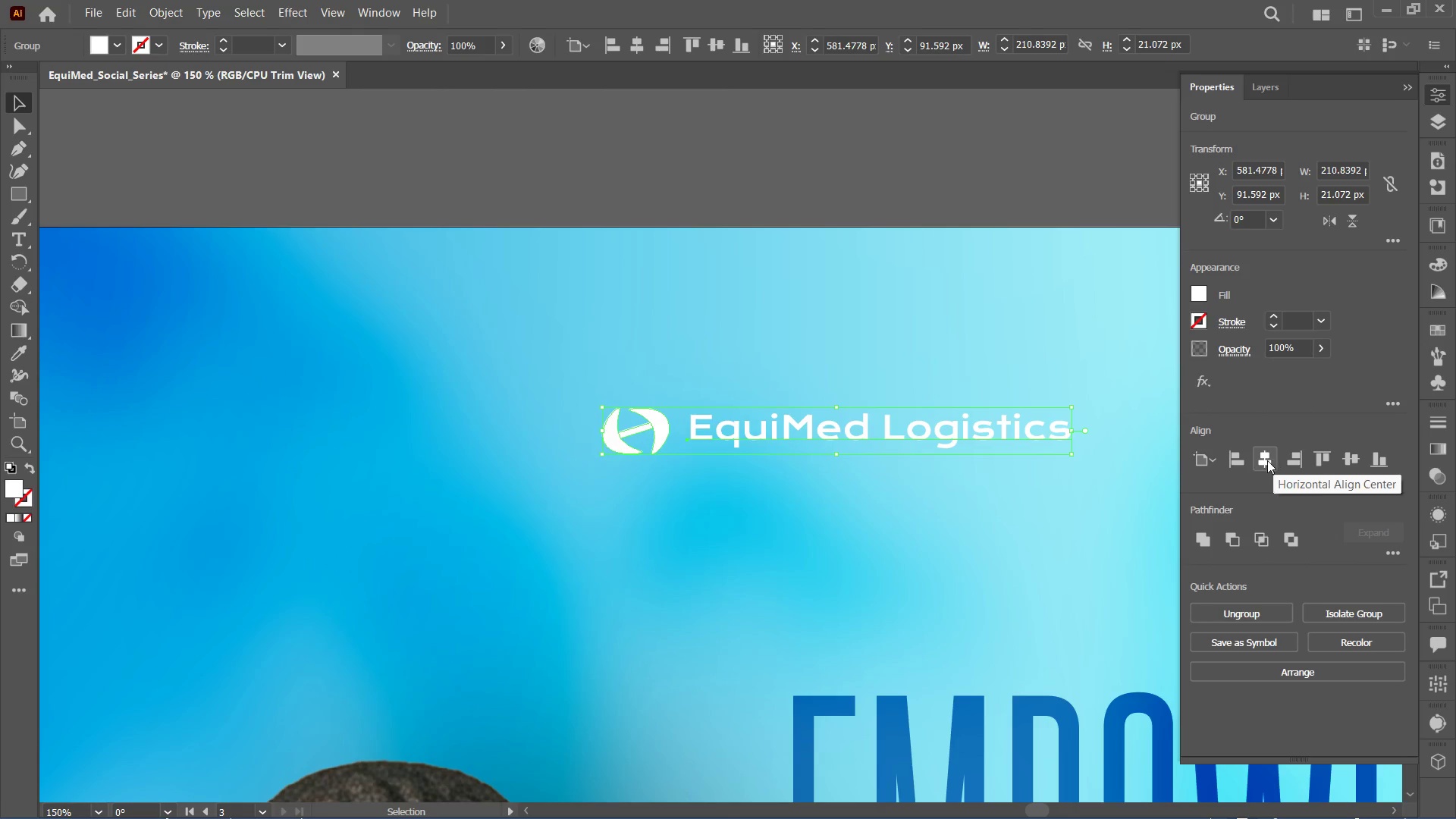 
double_click([1267, 461])
 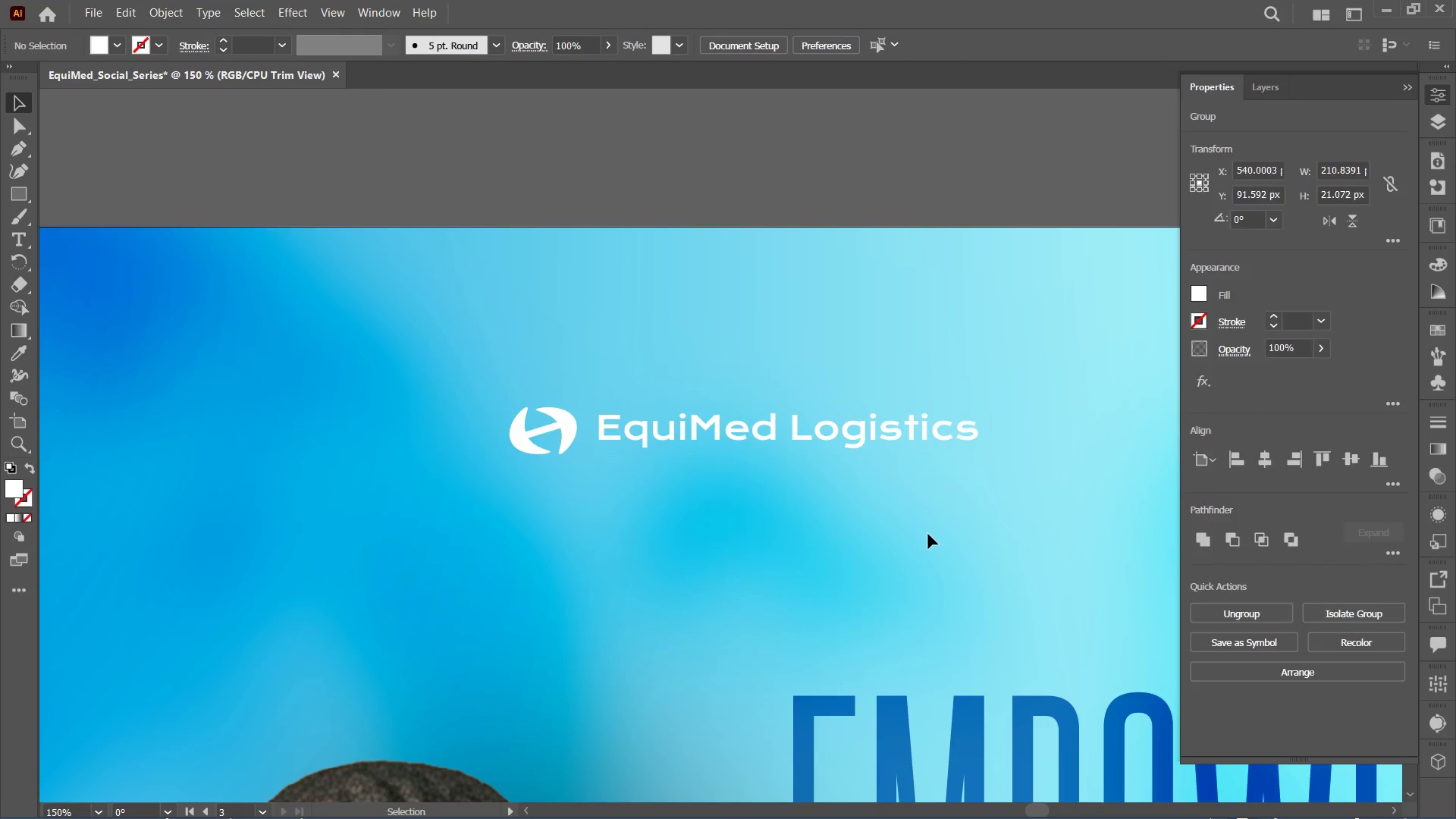 
key(Control+Minus)
 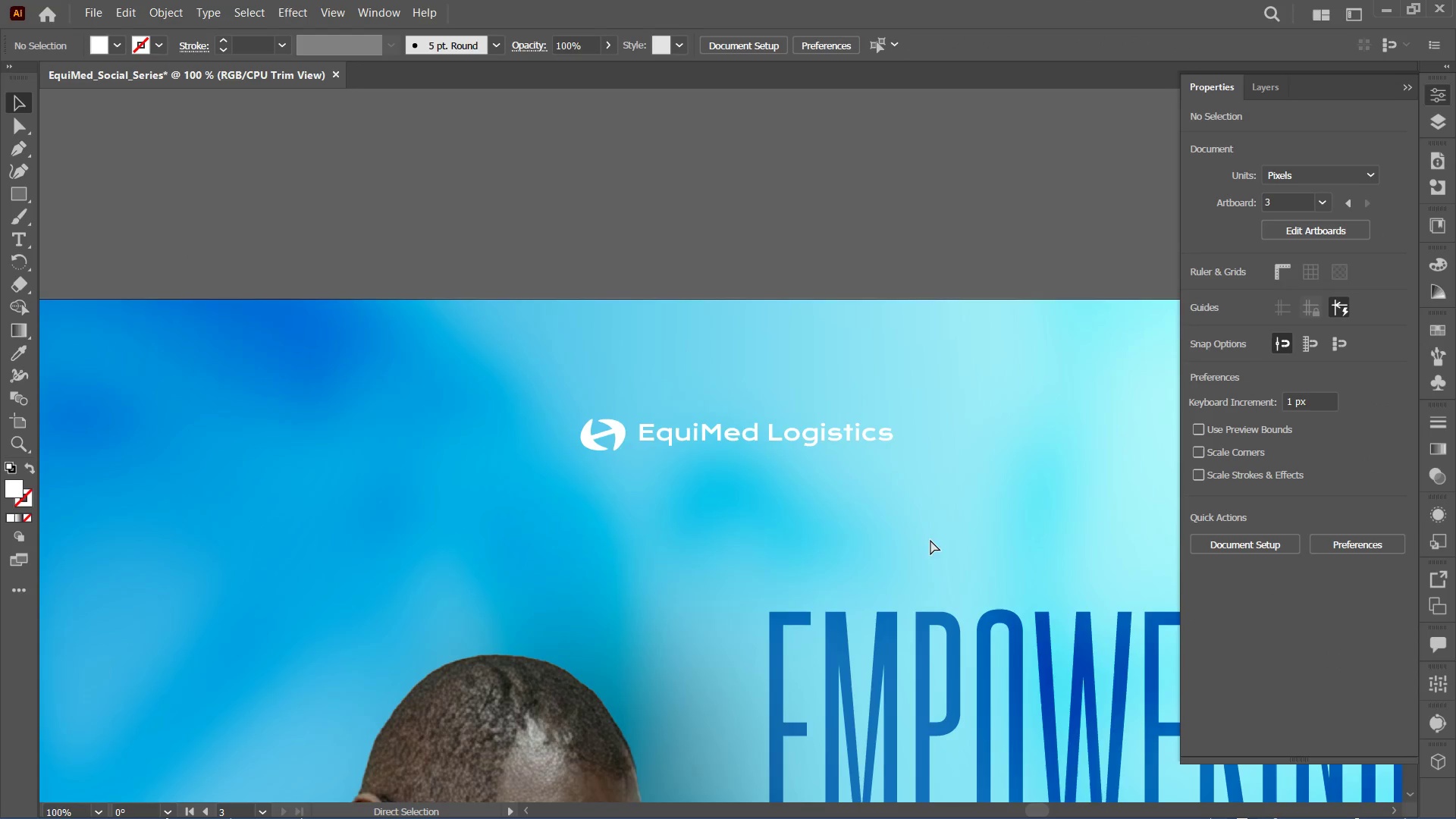 
key(Control+Minus)
 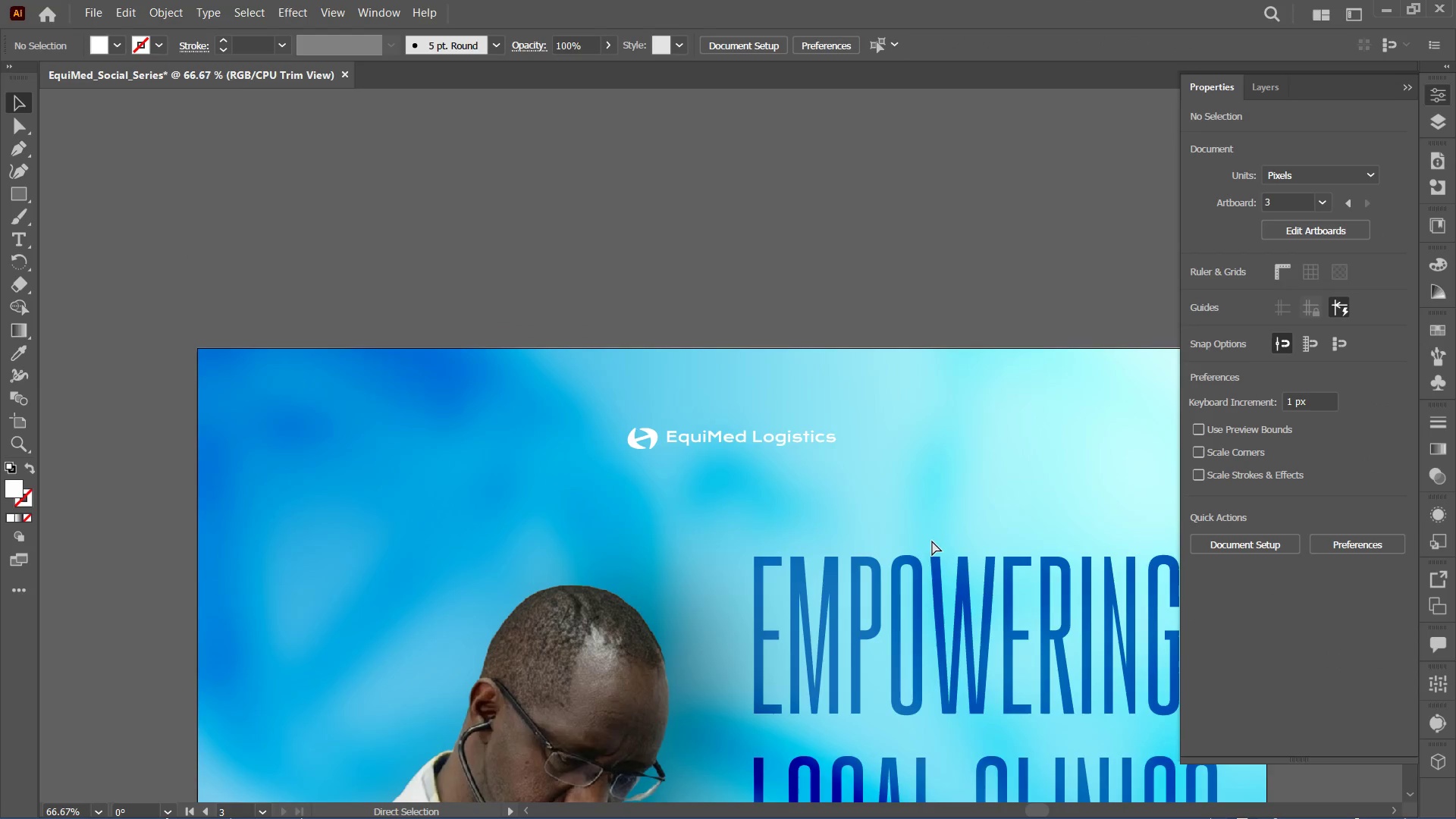 
key(Control+Minus)
 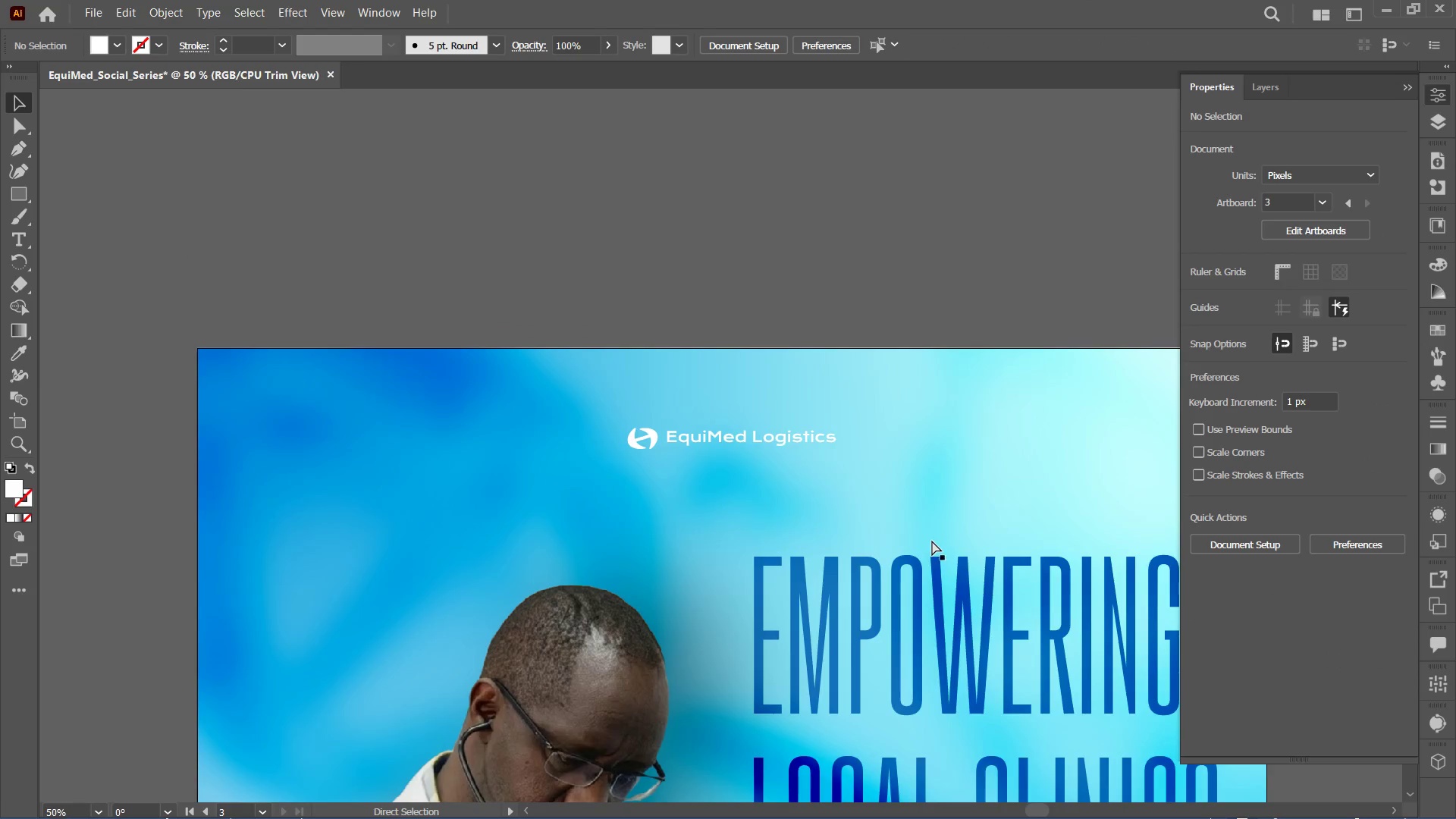 
key(Control+Minus)
 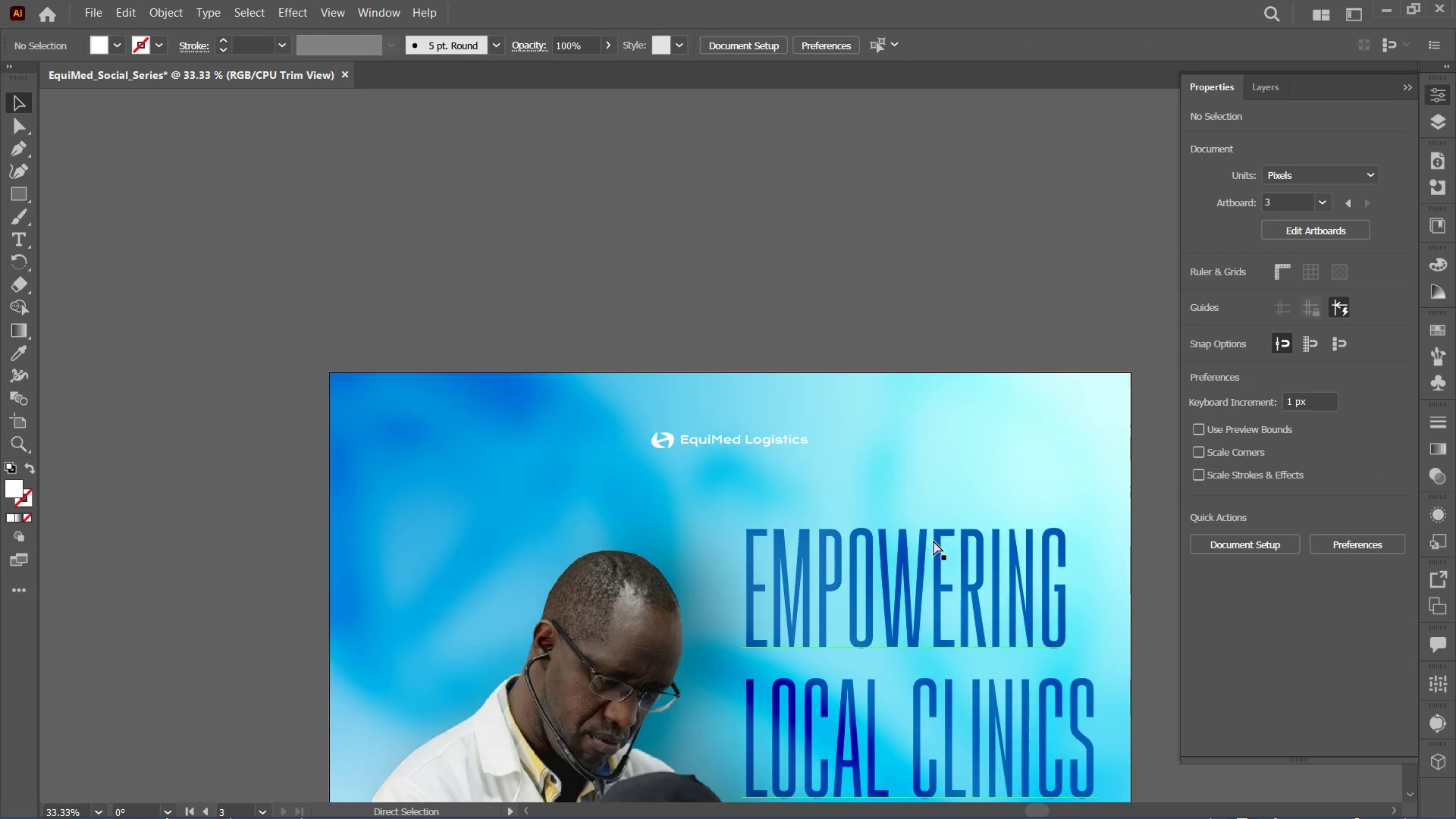 
key(Control+Minus)
 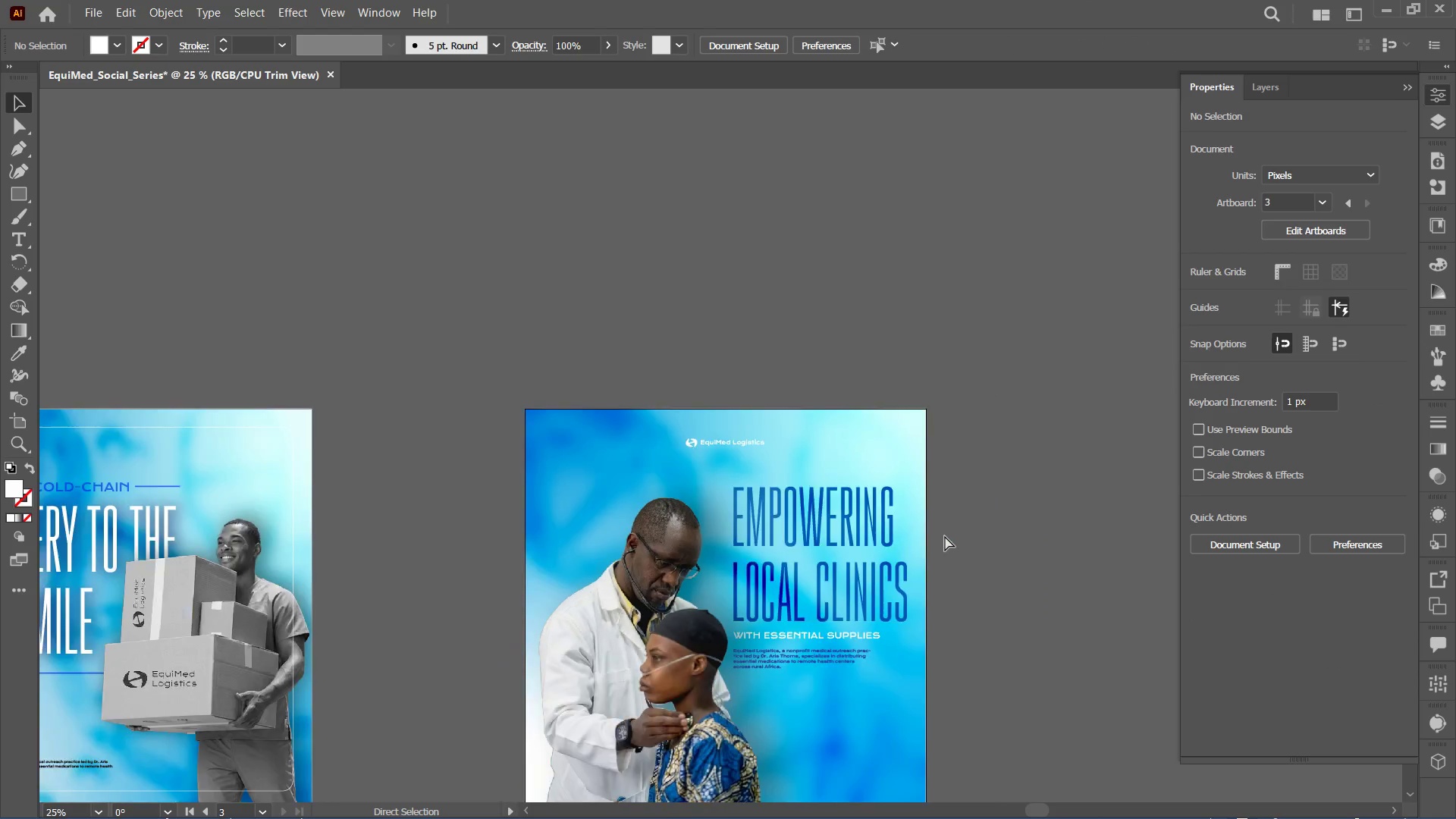 
key(Control+Minus)
 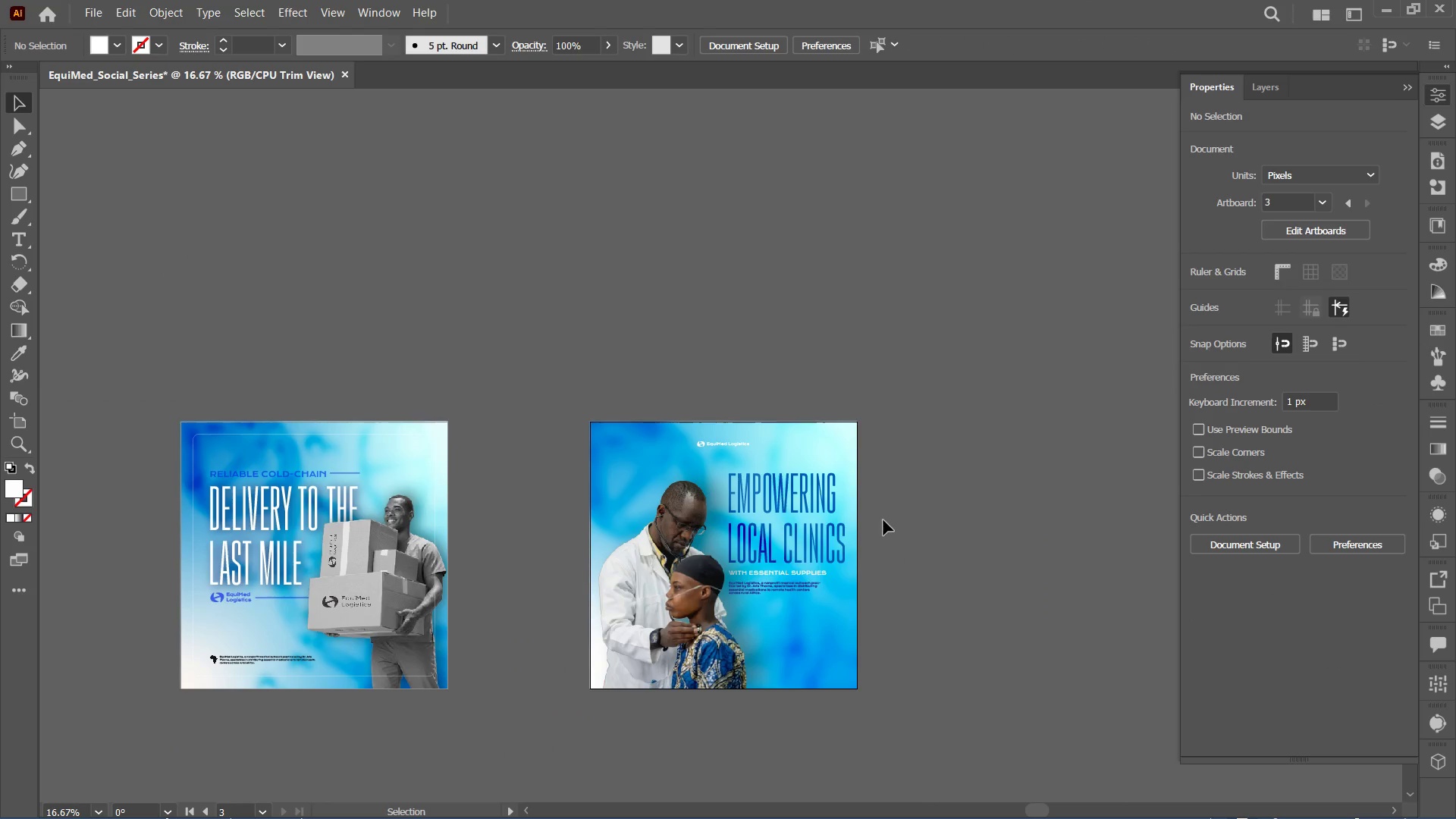 
key(Control+Z)
 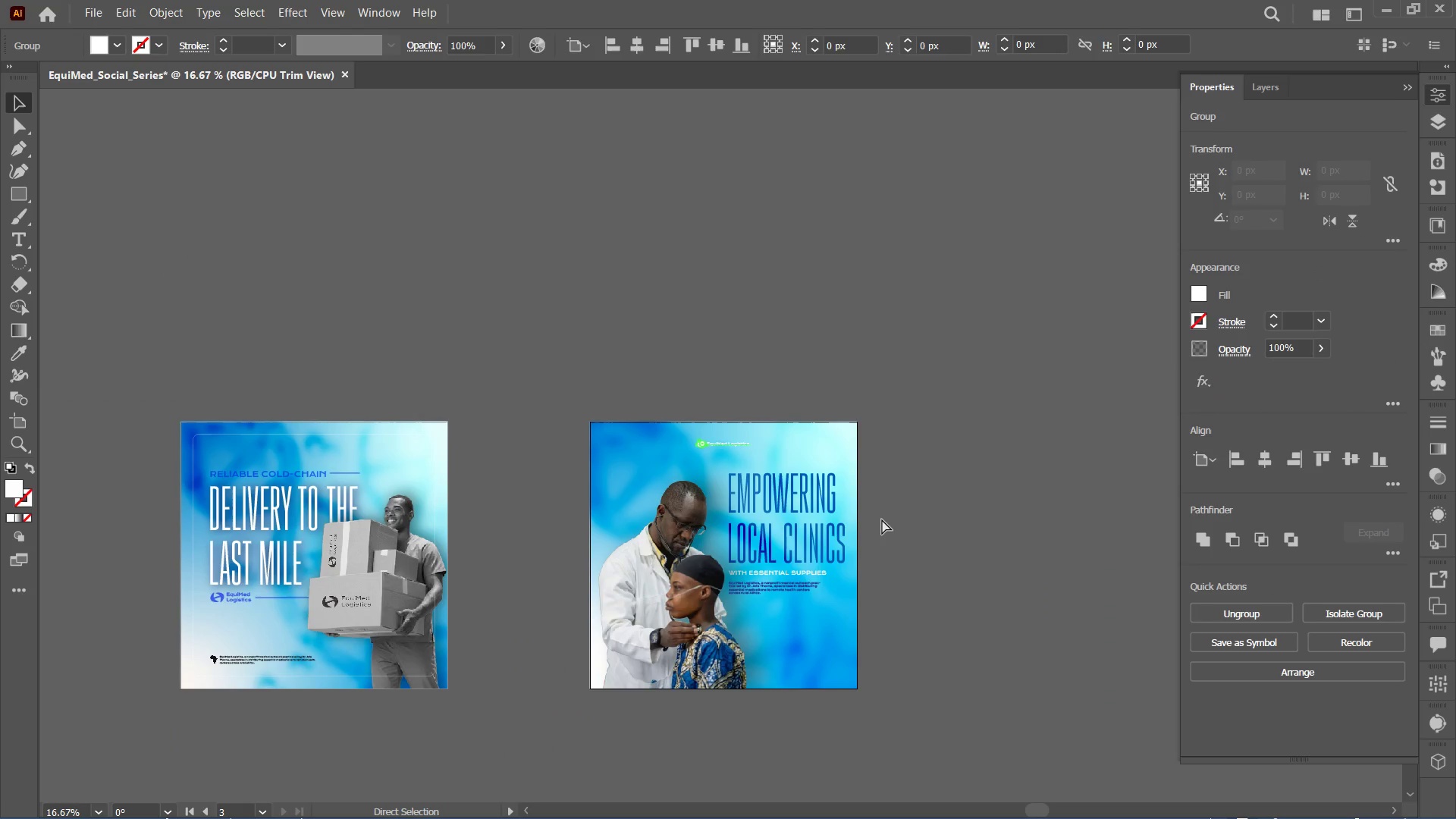 
key(Control+Z)
 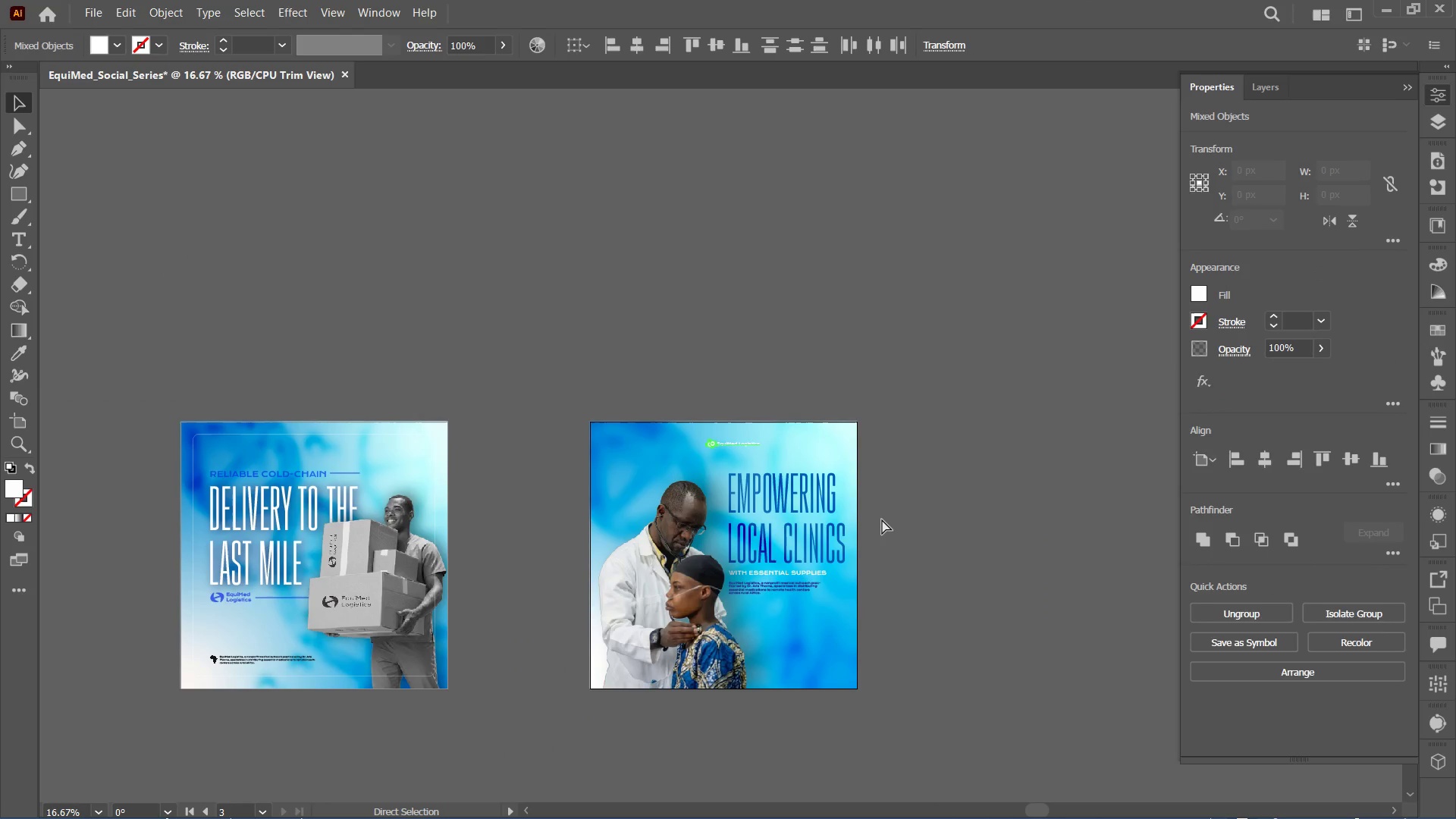 
key(Control+Z)
 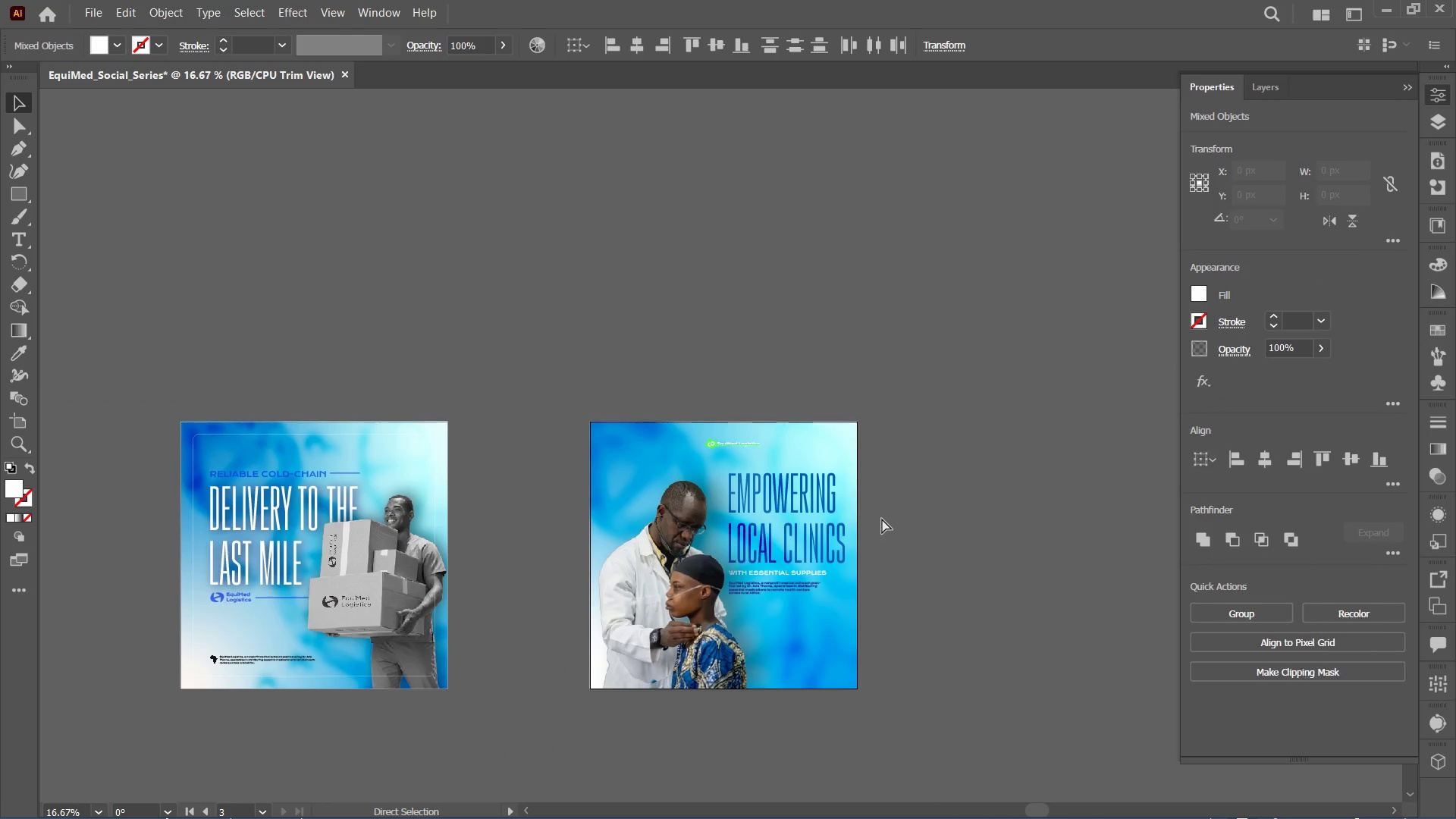 
key(Control+Z)
 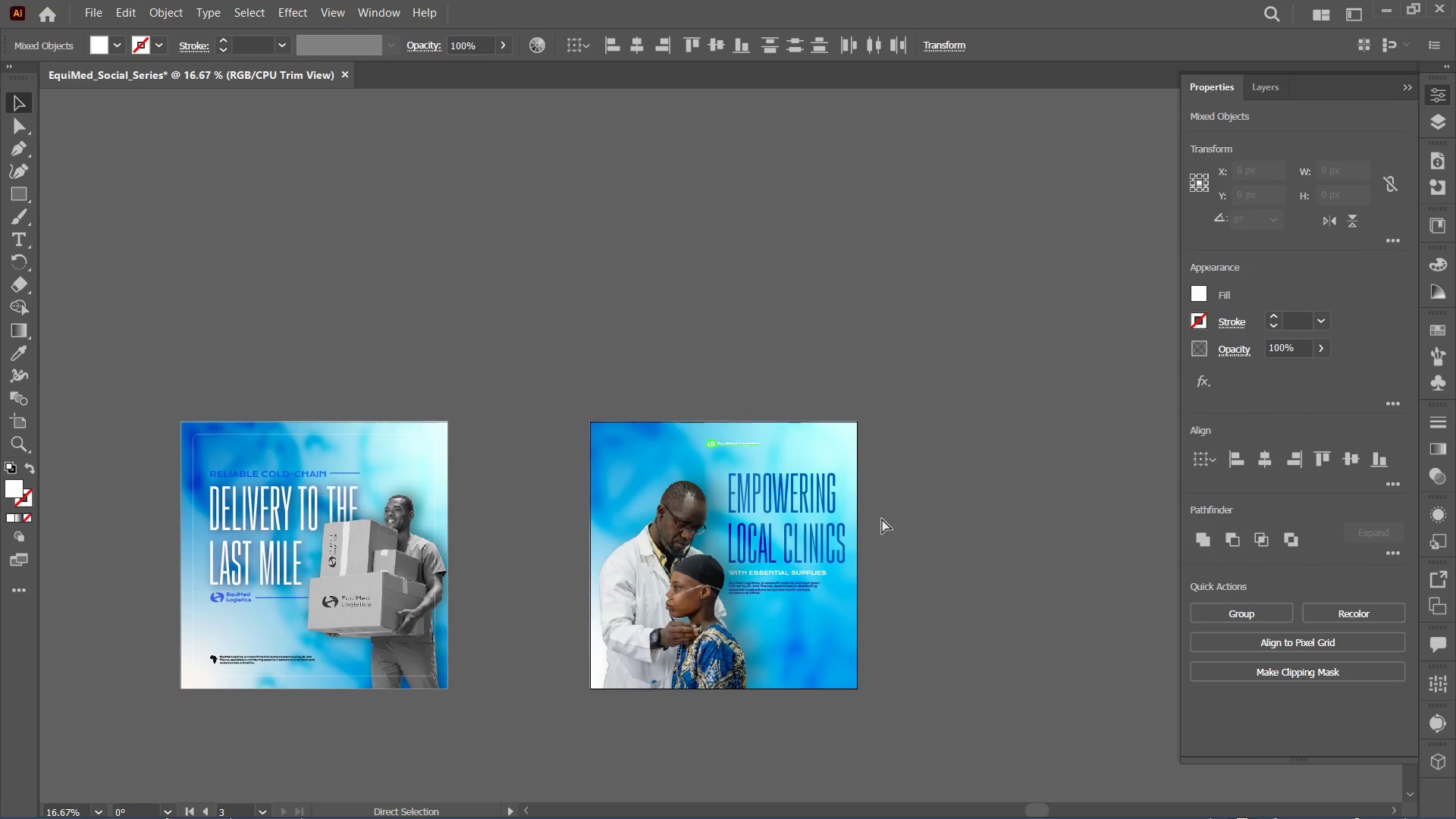 
key(Control+Z)
 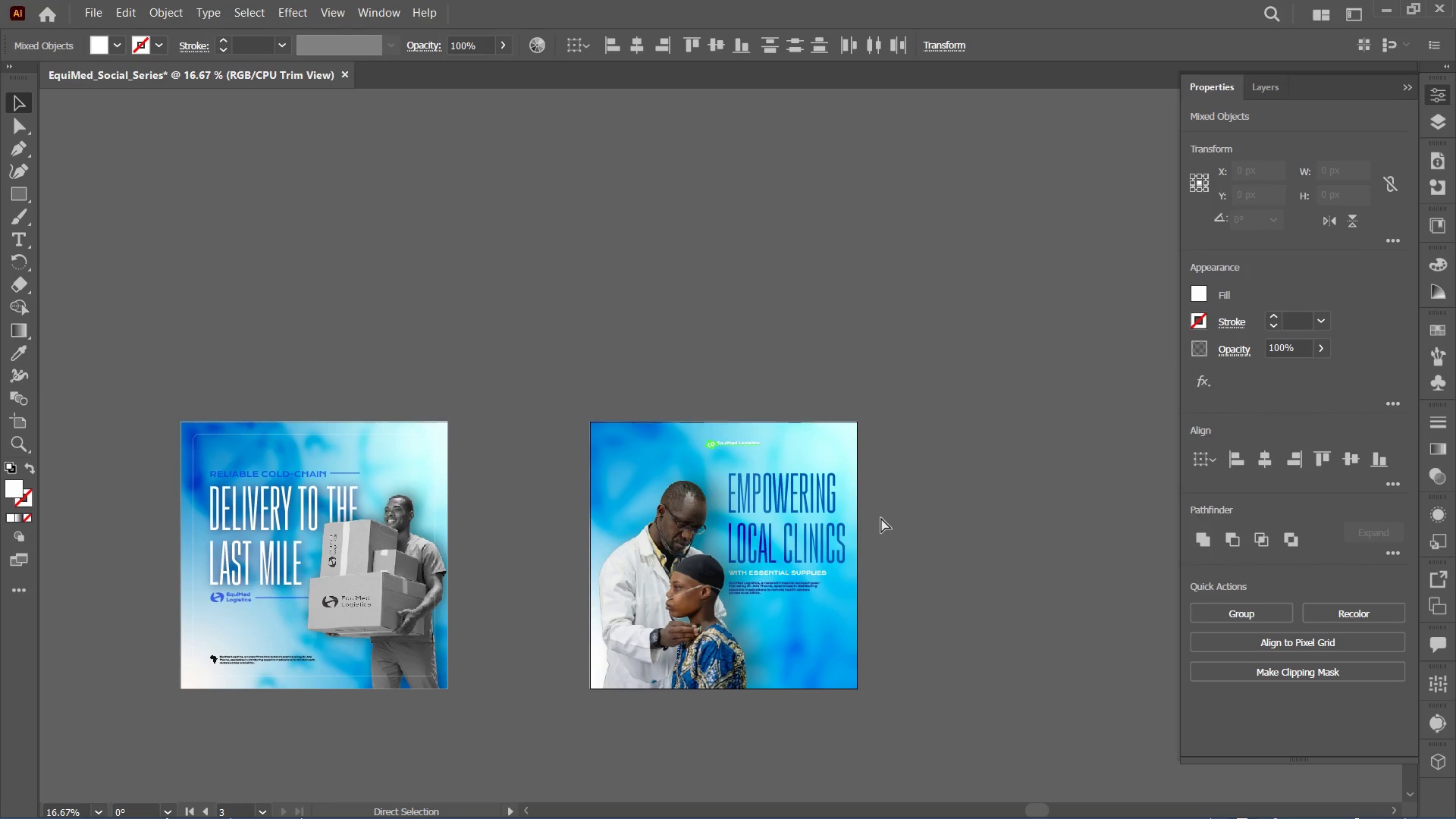 
key(Control+Z)
 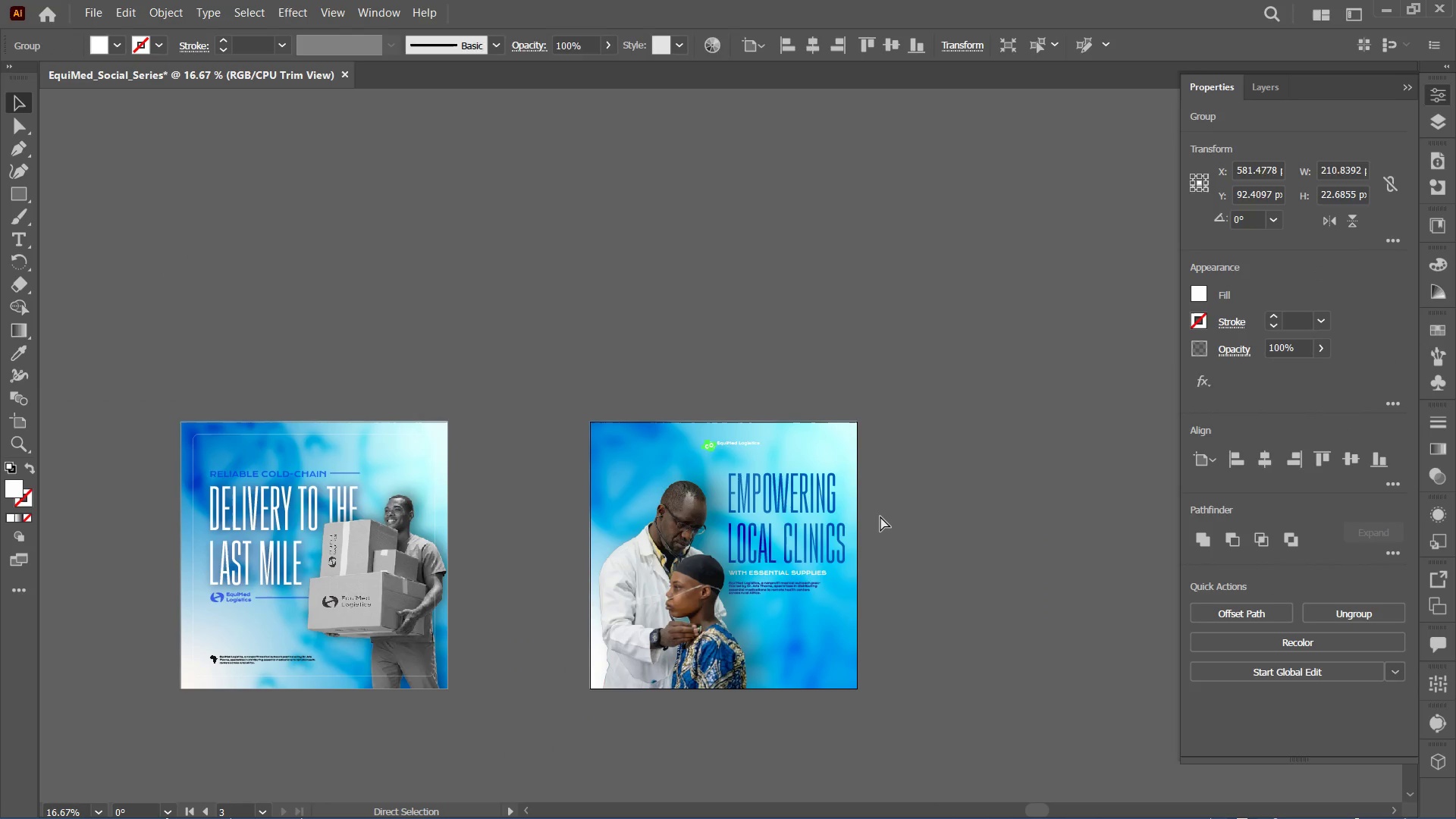 
key(Control+Z)
 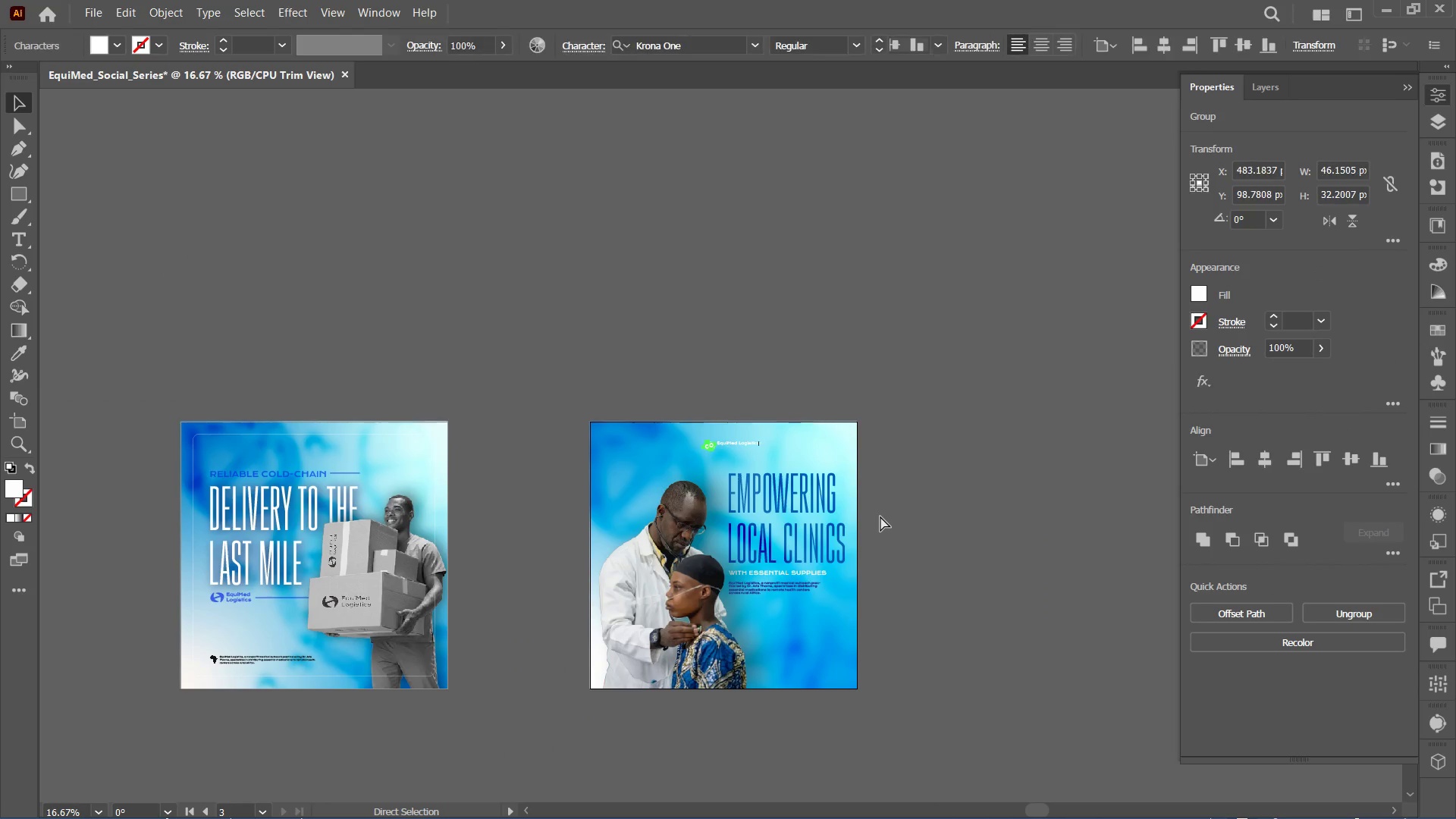 
left_click([880, 516])
 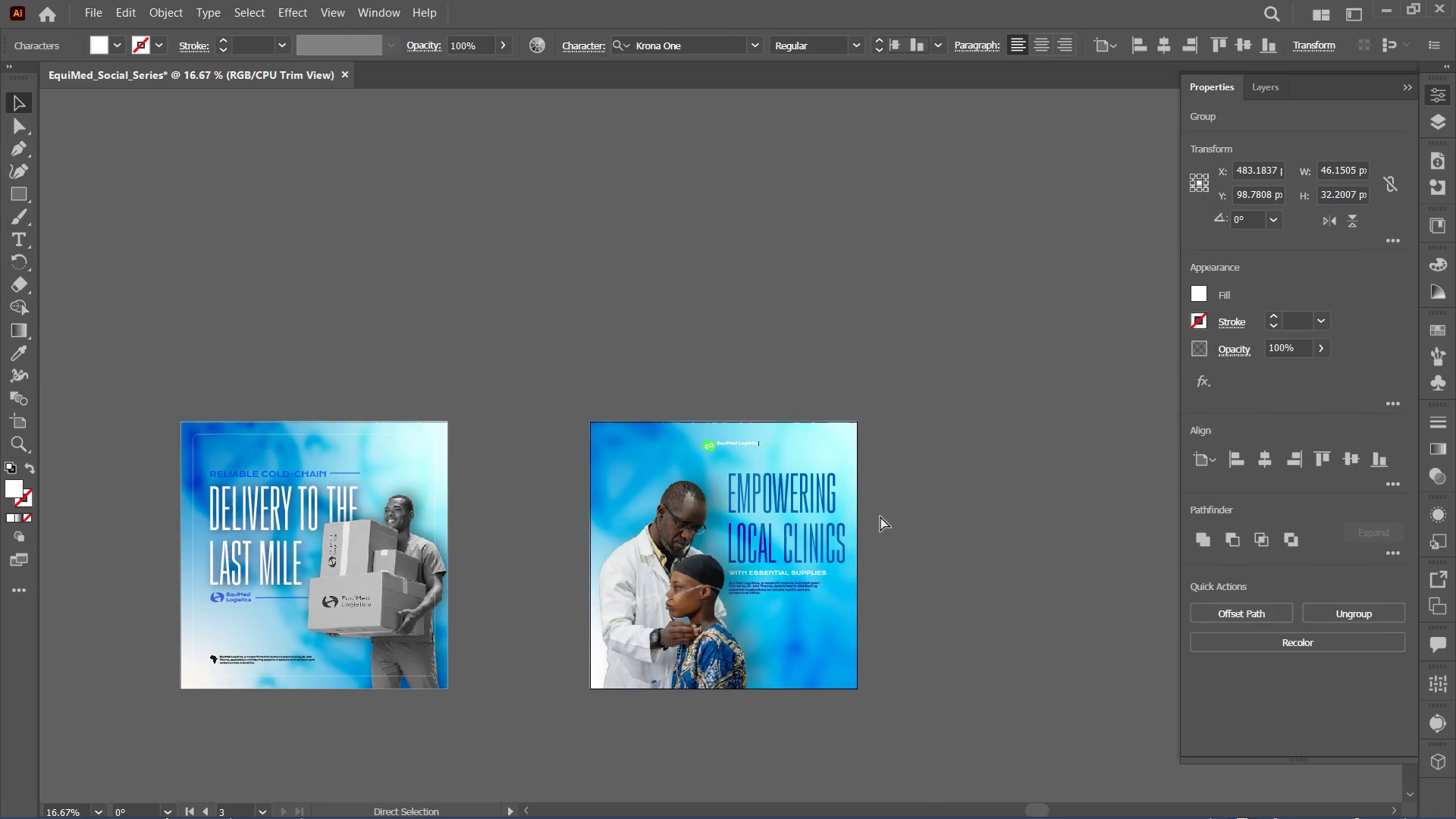 
key(Control+Z)
 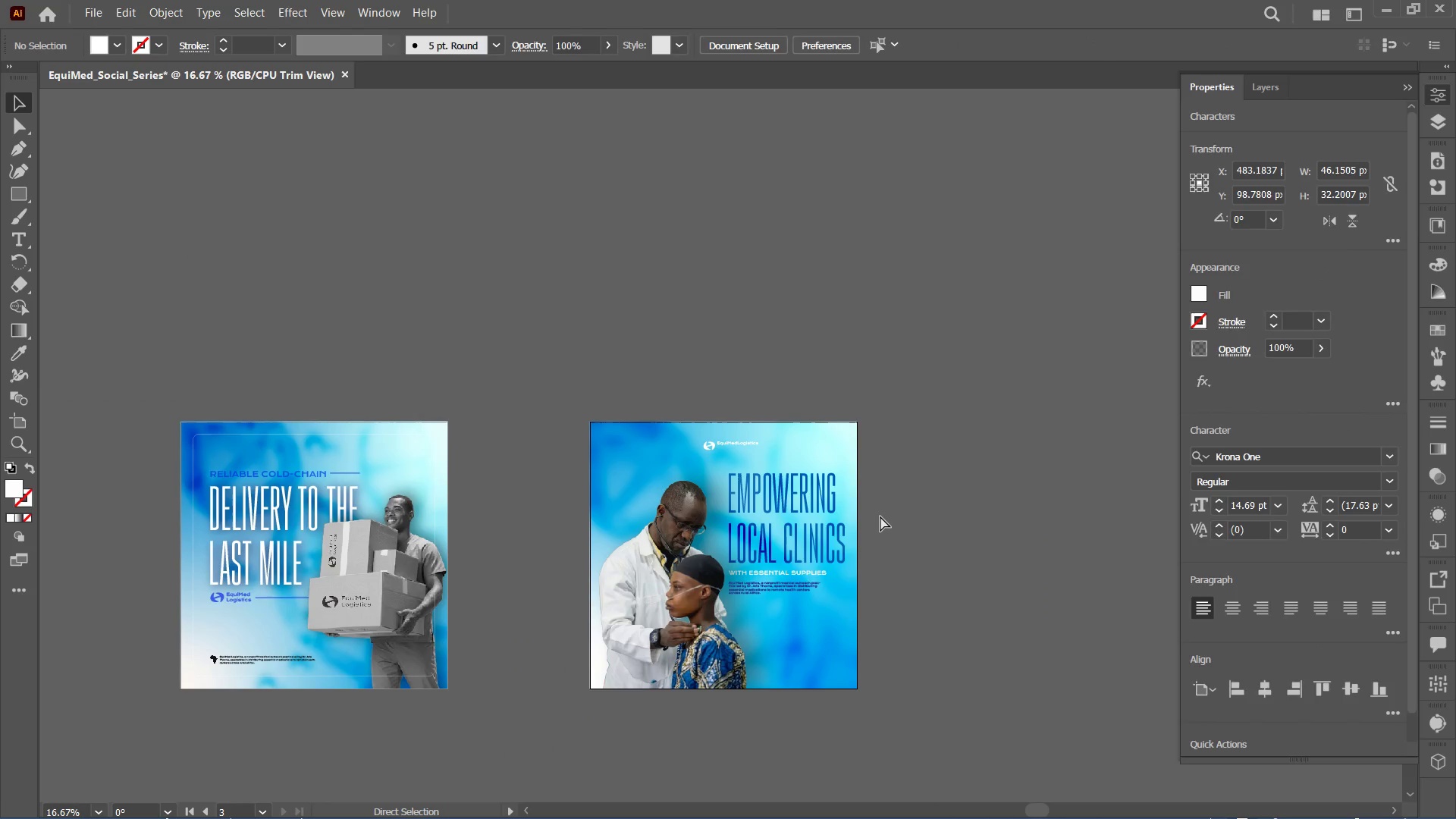 
key(Control+Z)
 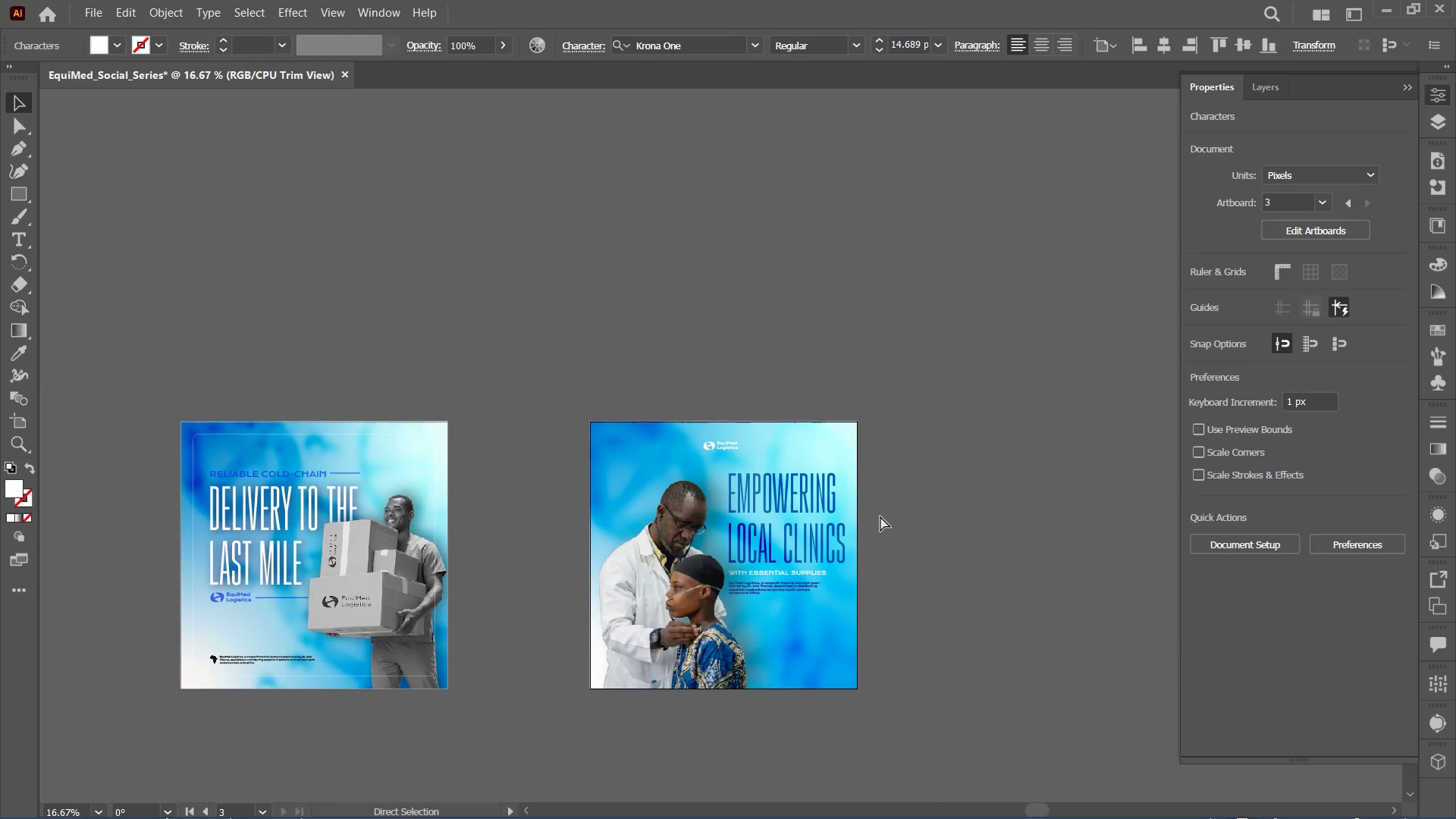 
key(Control+Z)
 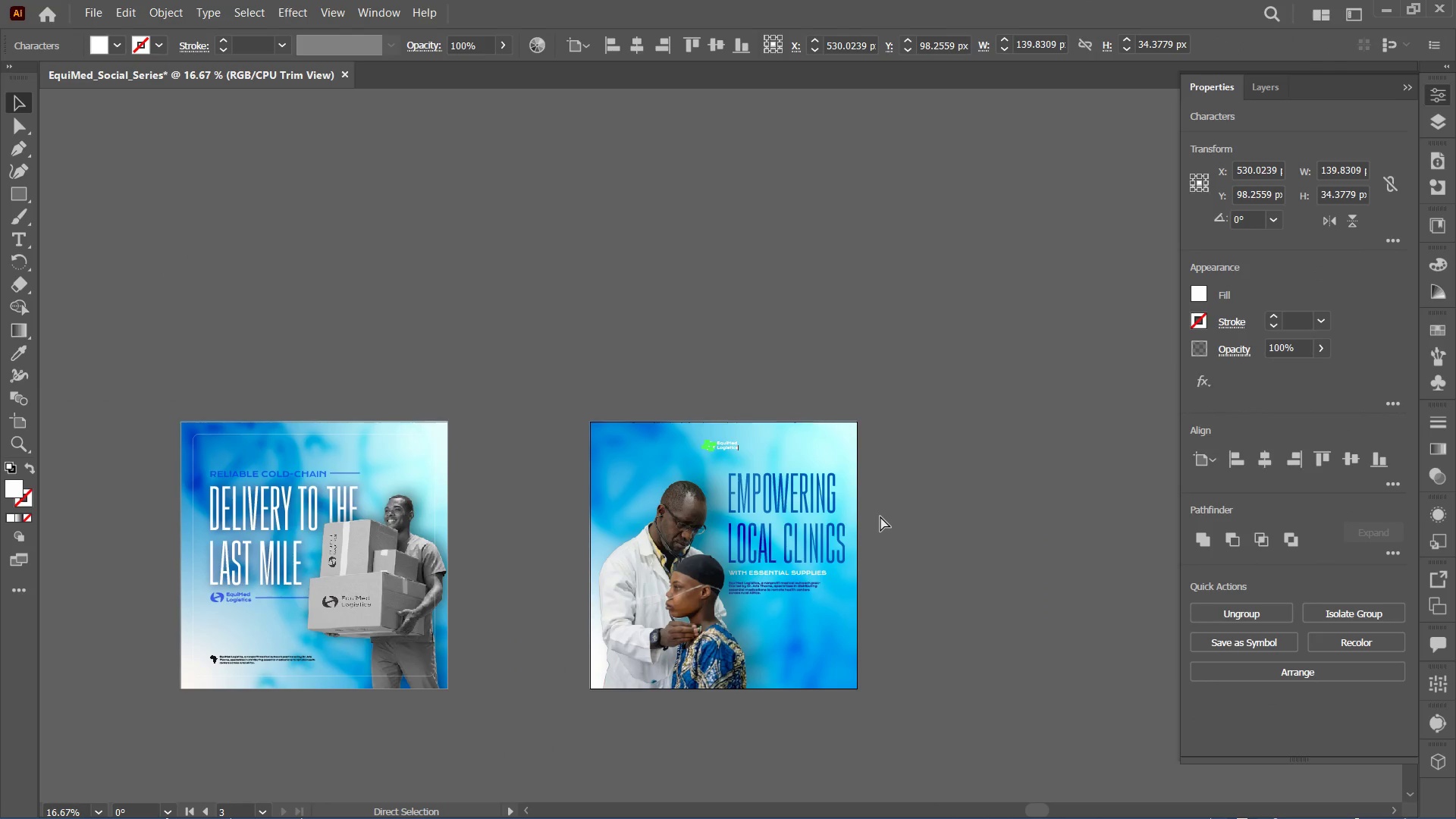 
key(Control+Z)
 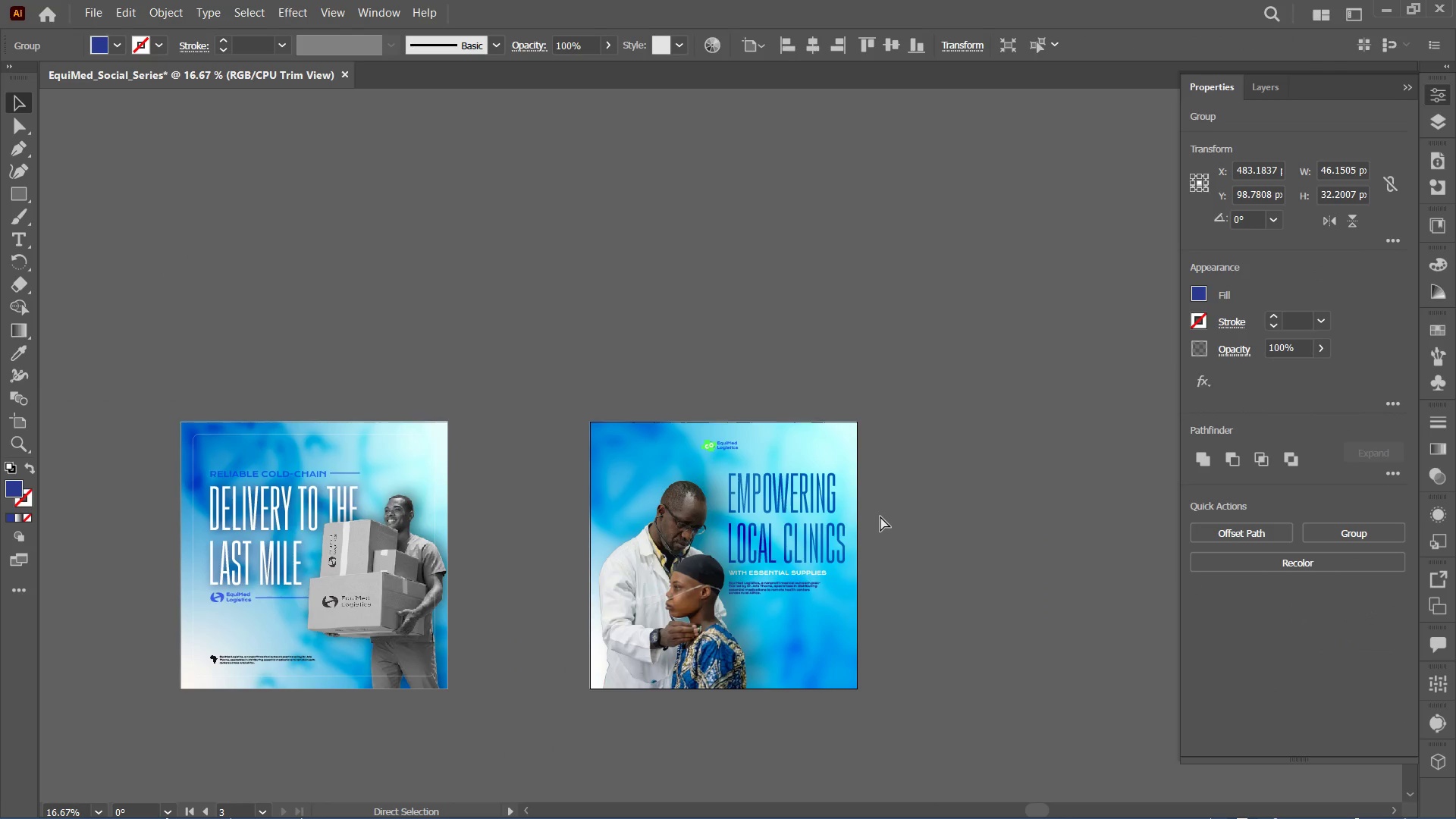 
key(Control+Shift+Z)
 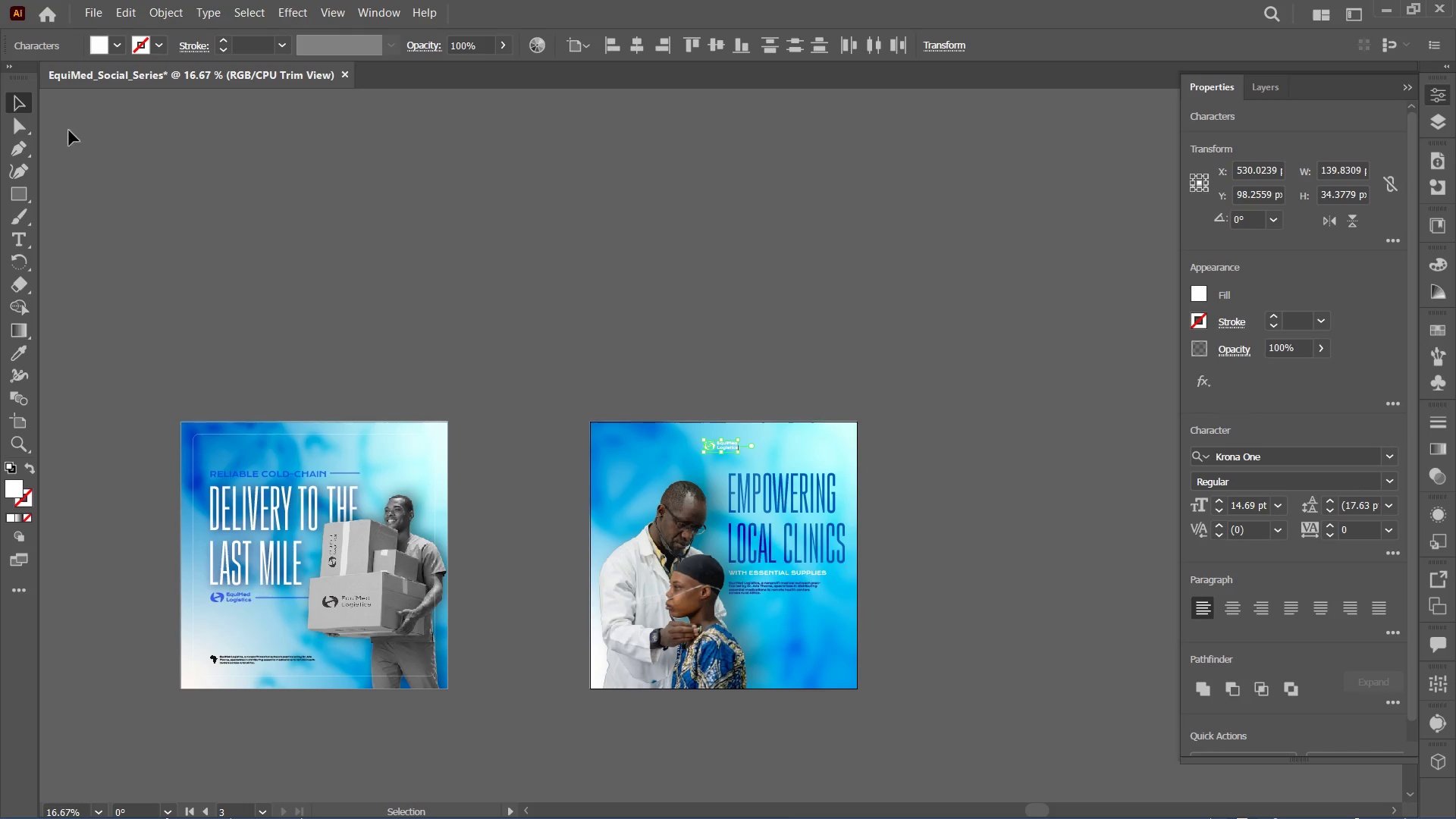 
left_click([631, 293])
 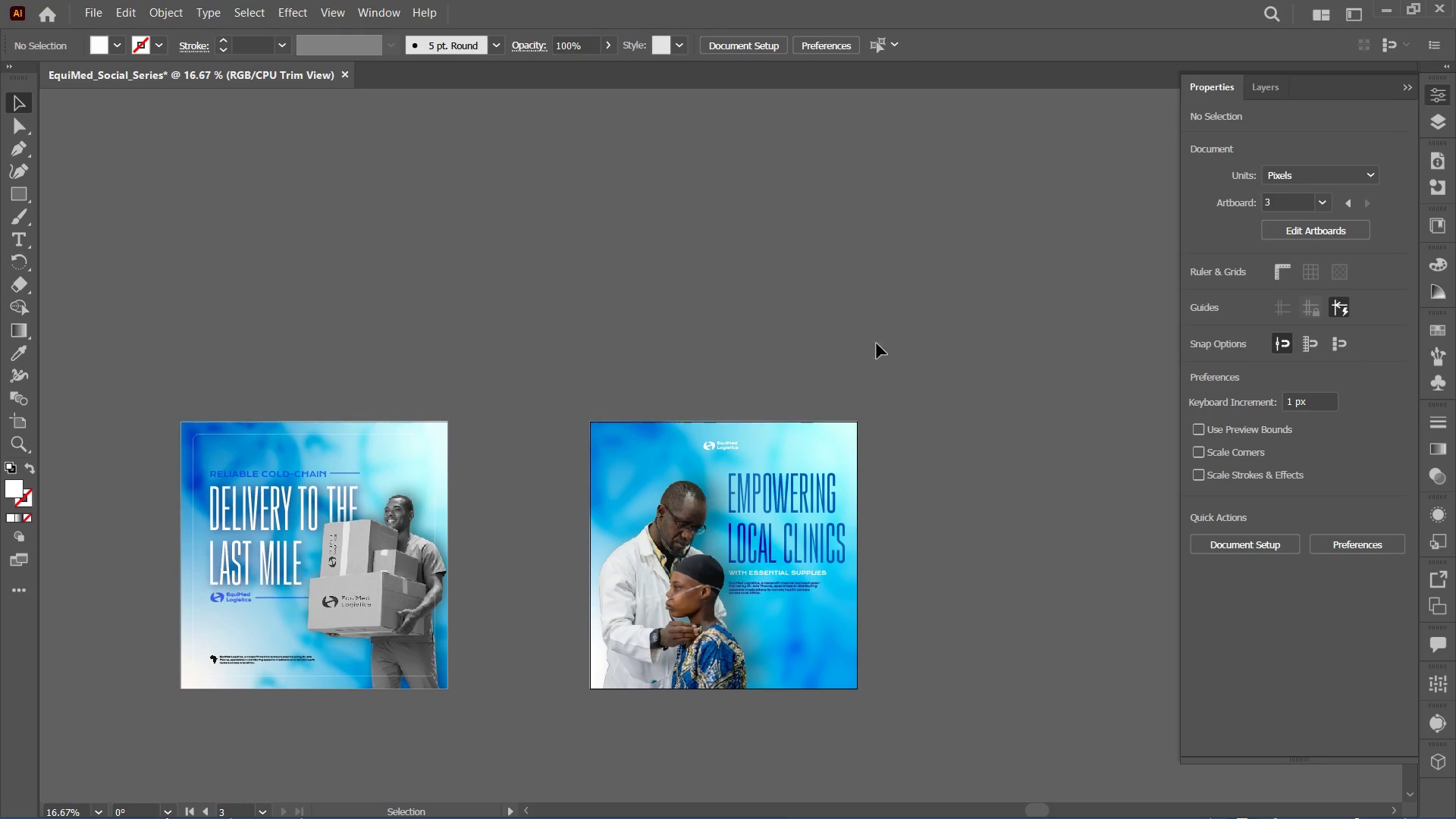 
key(Control+Equal)
 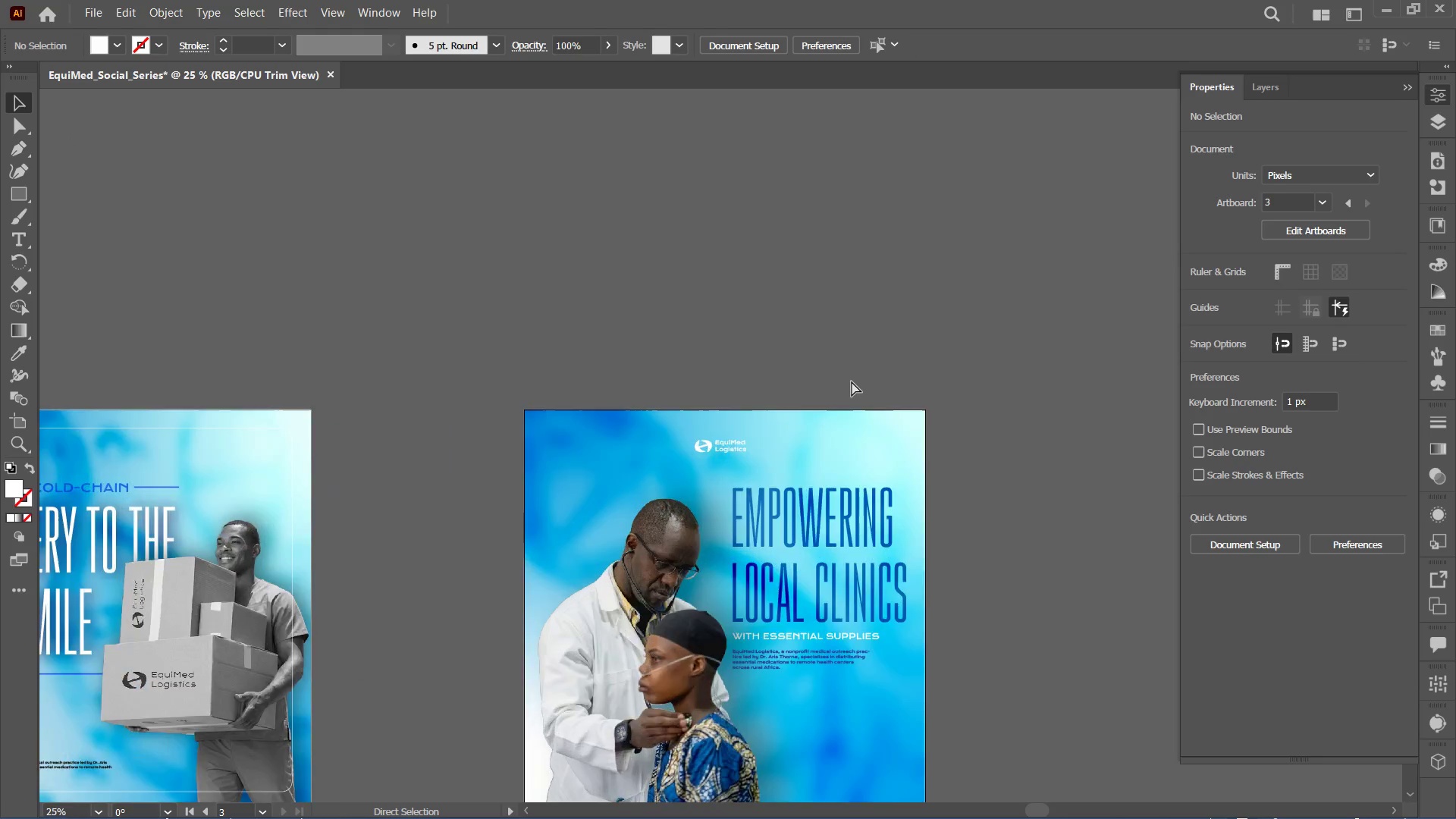 
key(Control+Equal)
 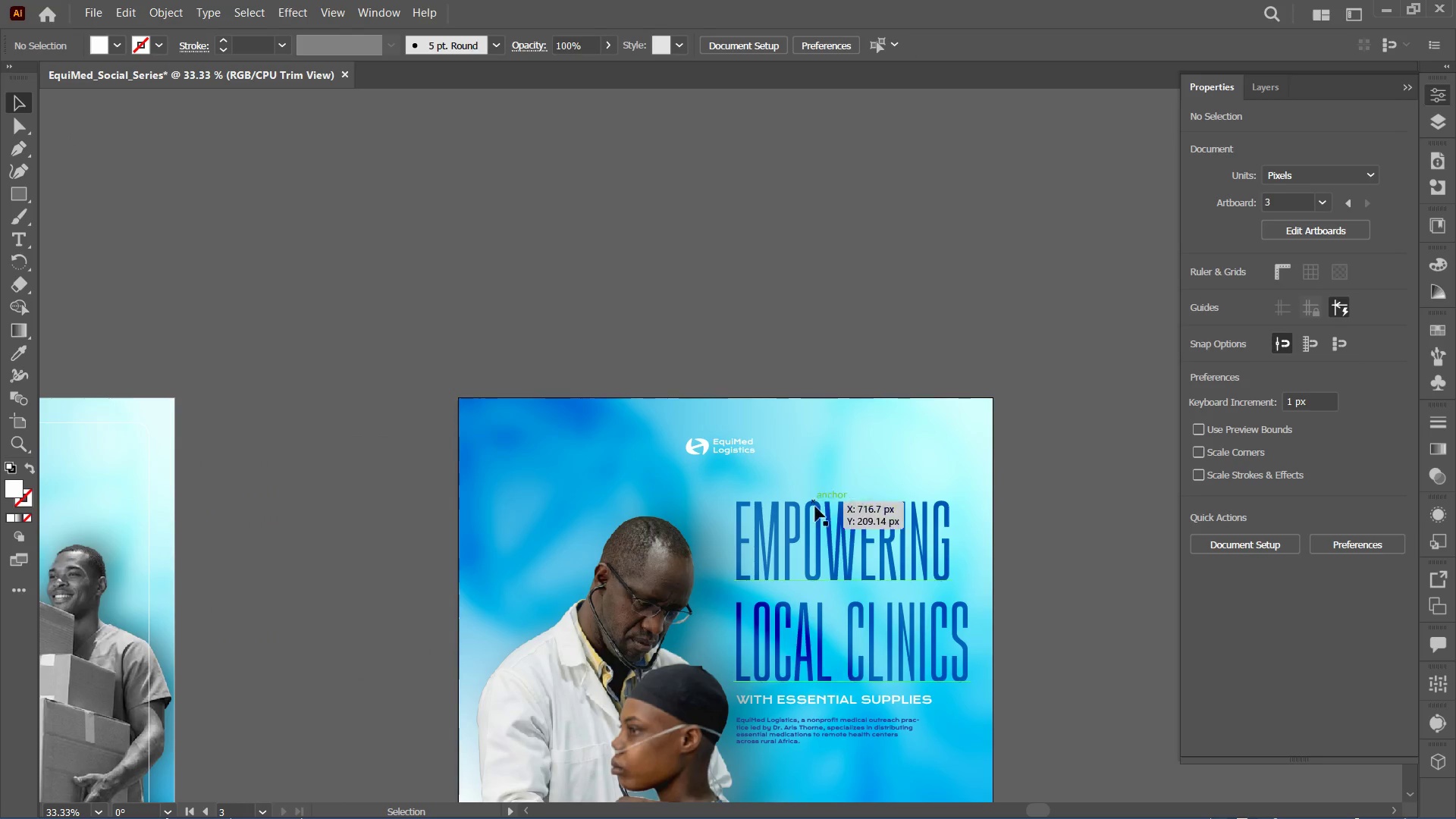 
hold_key(key=Space, duration=0.59)
 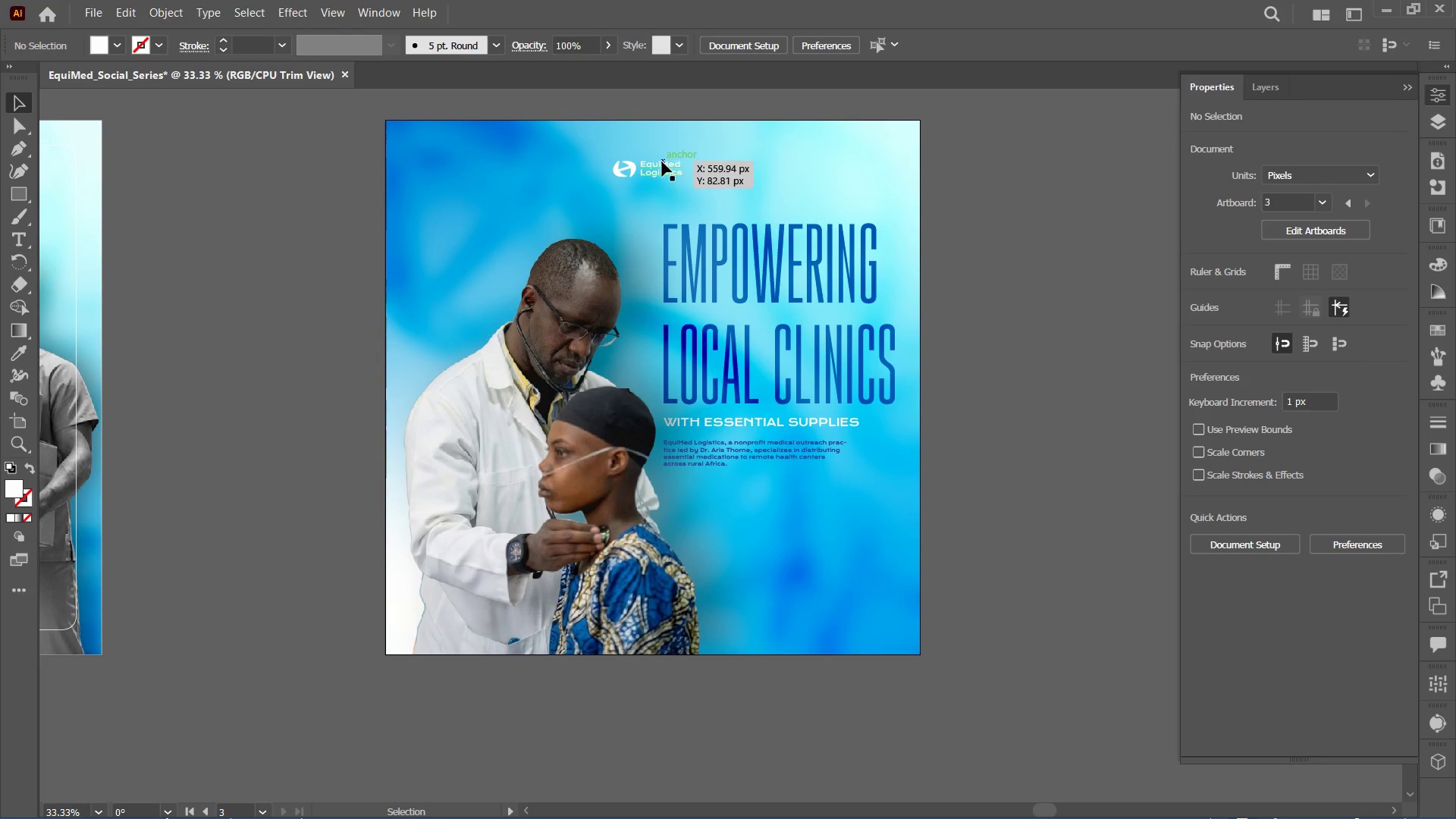 
left_click_drag(start_coordinate=[1060, 651], to_coordinate=[987, 374])
 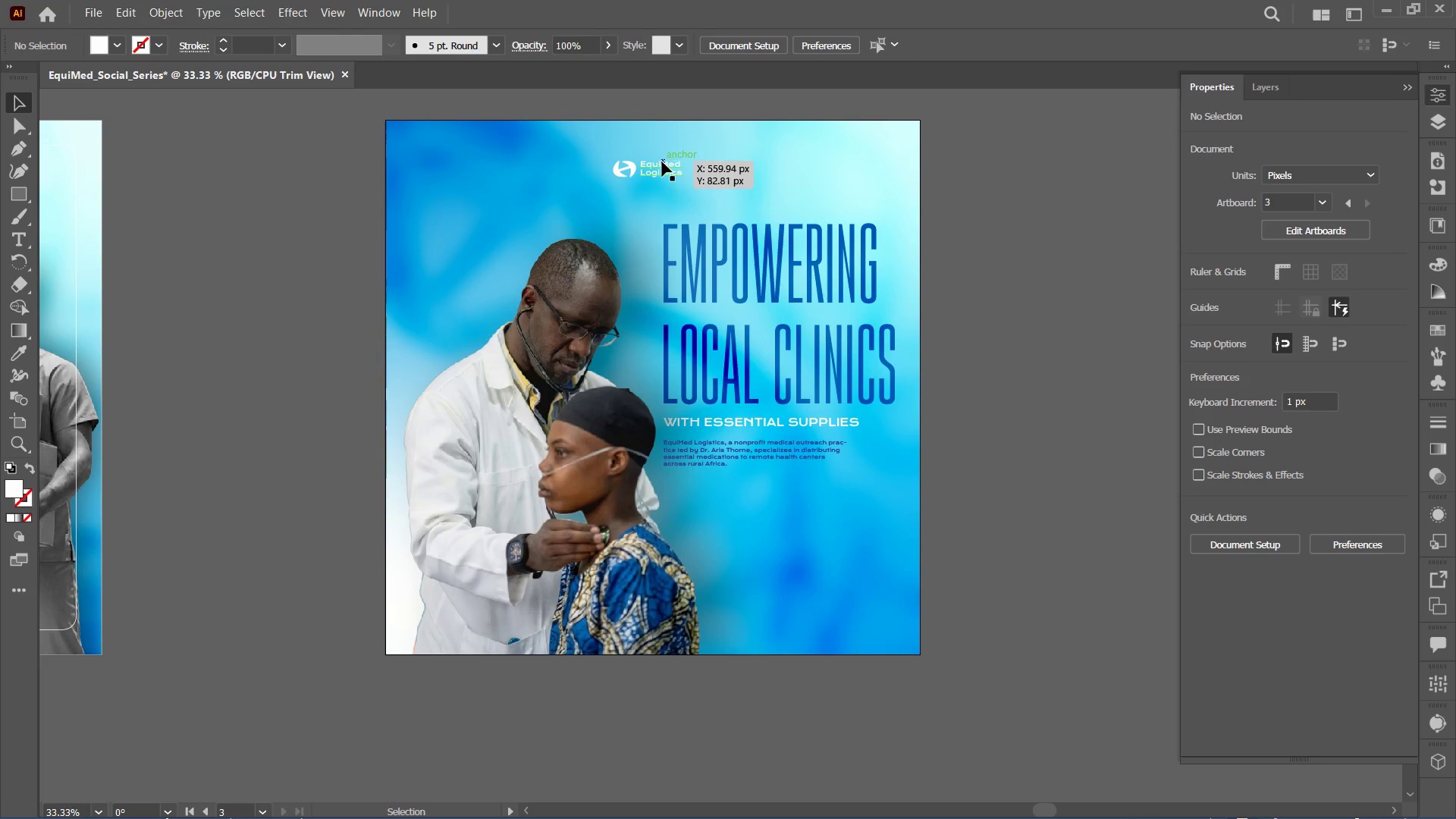 
left_click_drag(start_coordinate=[662, 162], to_coordinate=[710, 483])
 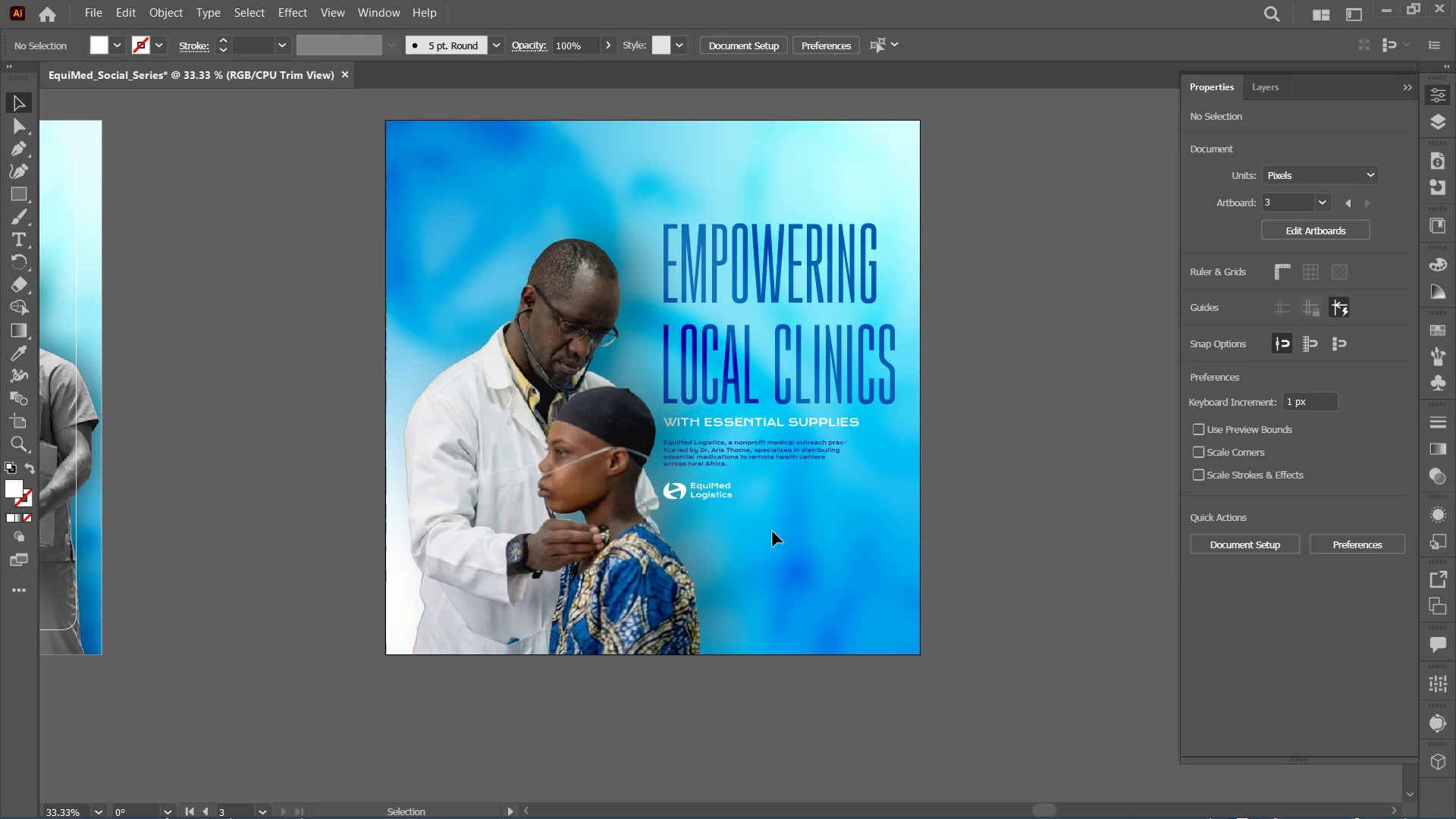 
left_click([761, 534])
 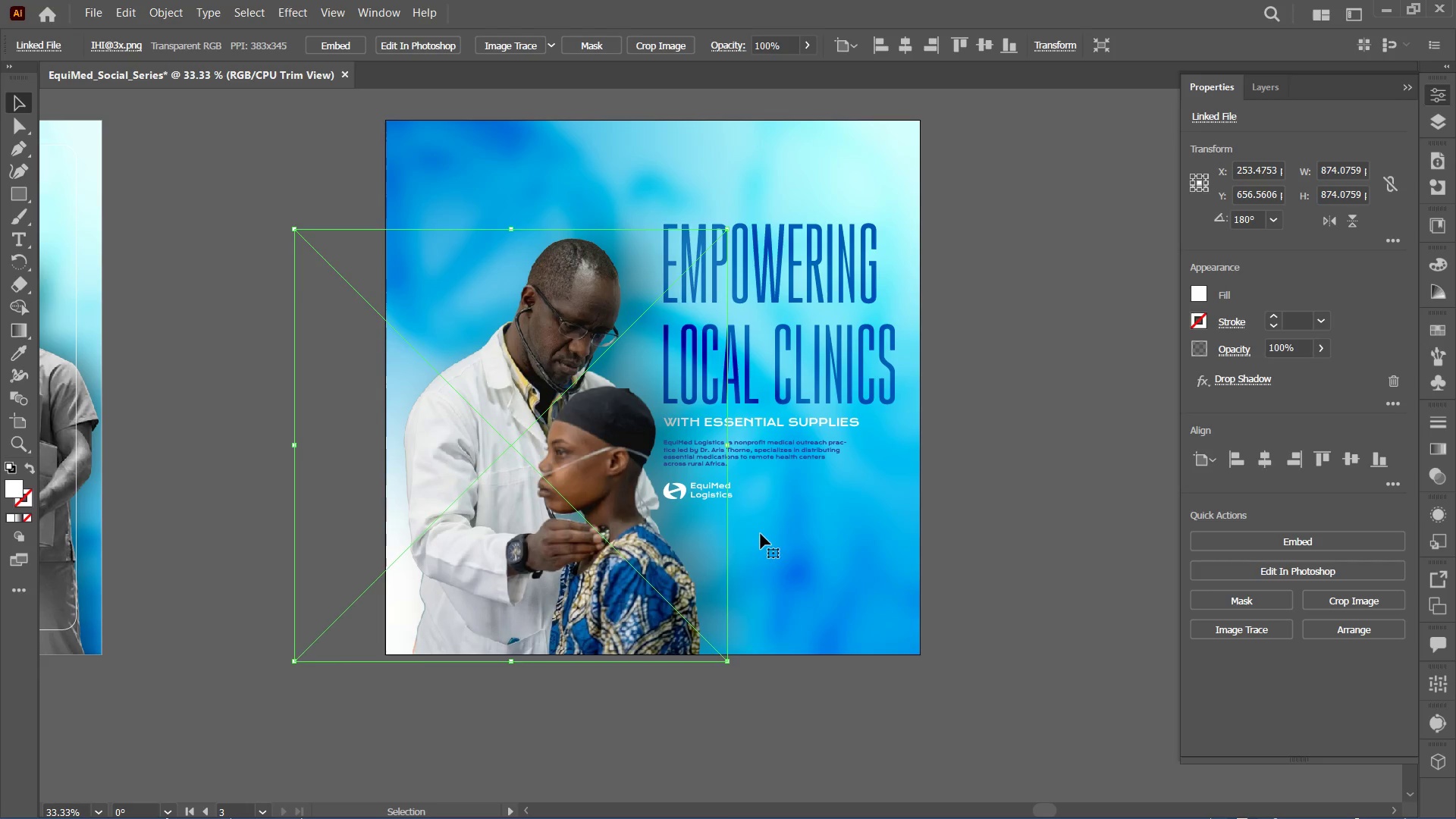 
key(Control+2)
 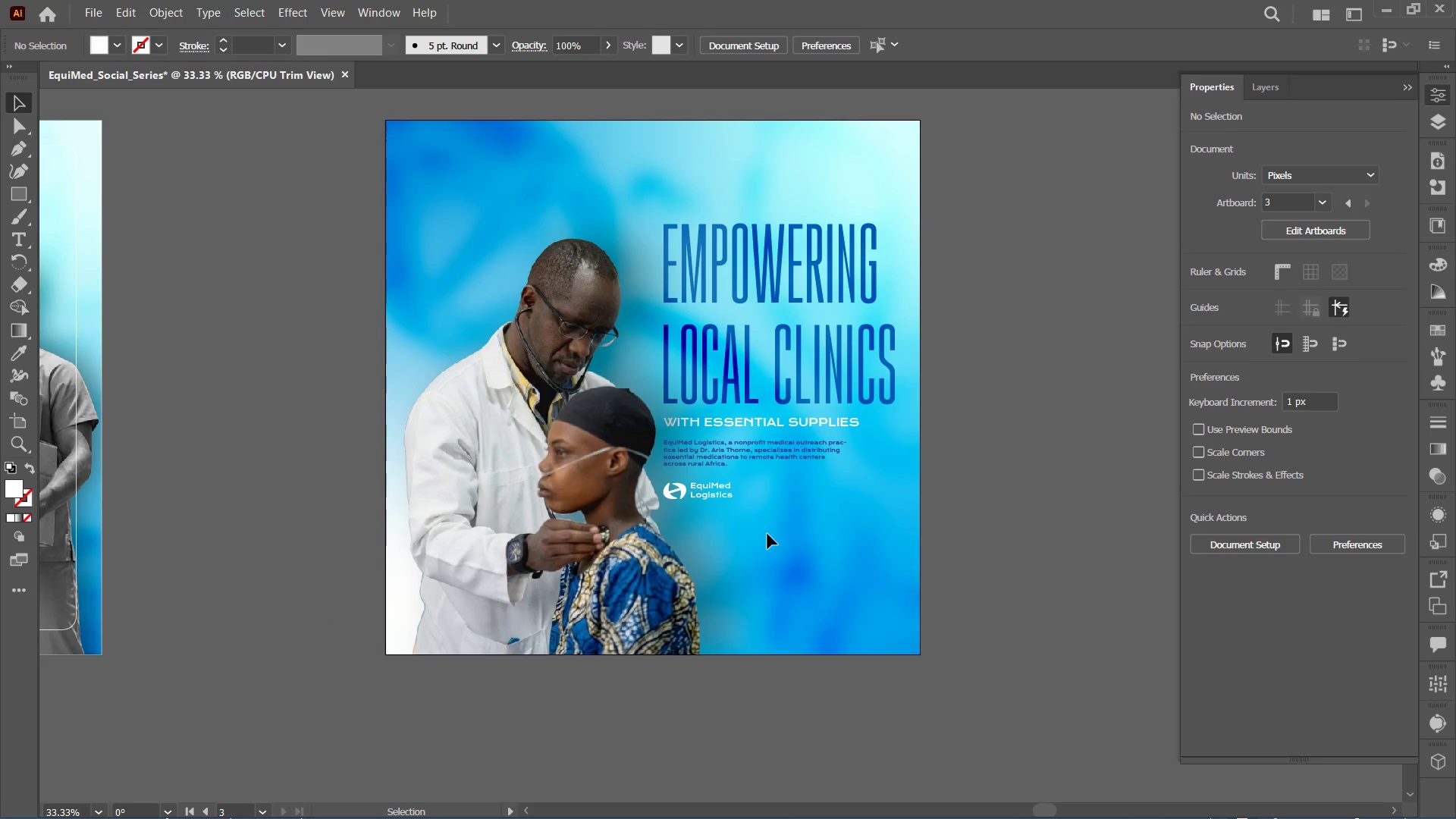 
left_click_drag(start_coordinate=[767, 534], to_coordinate=[706, 231])
 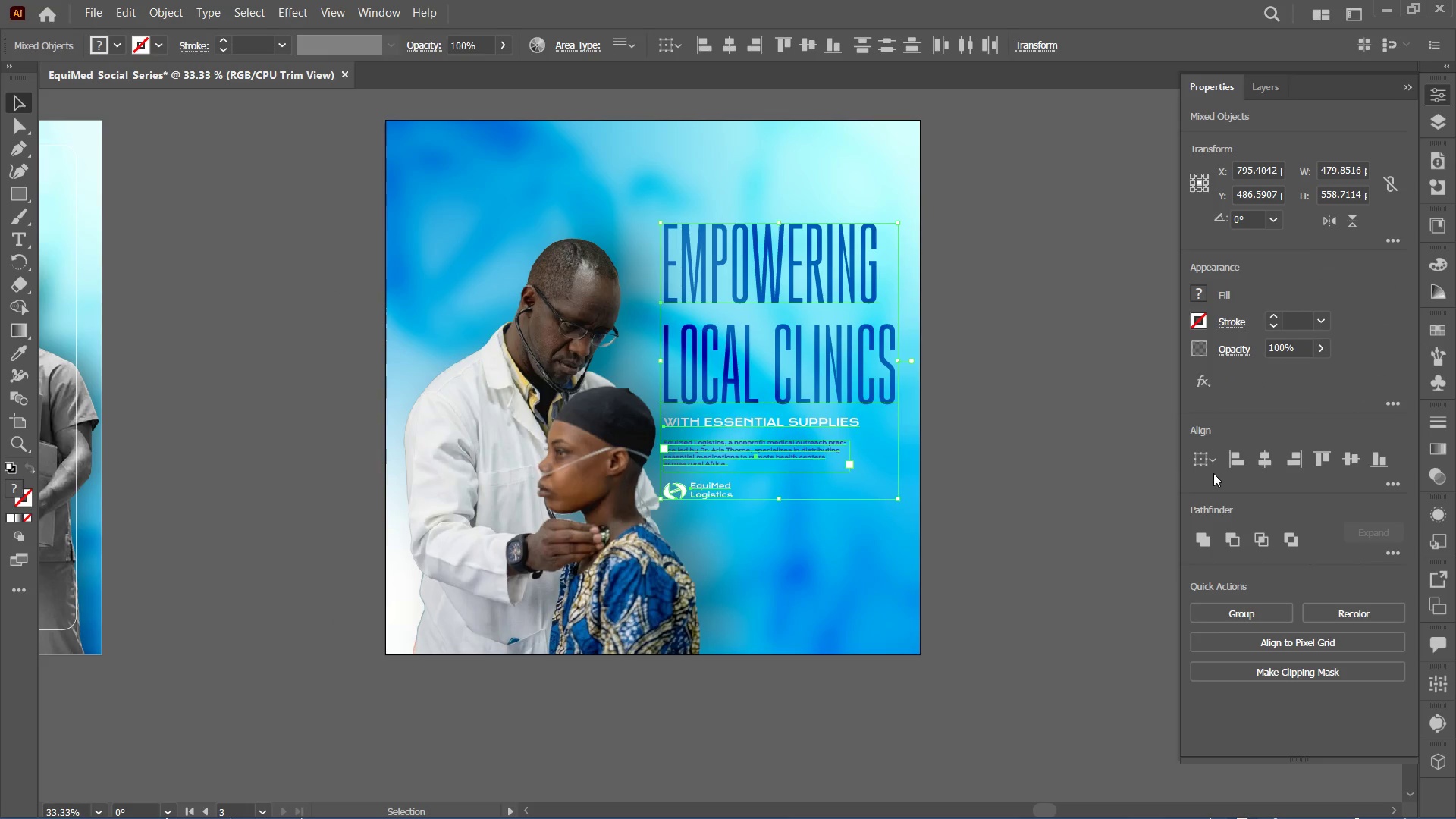 
left_click([1242, 457])
 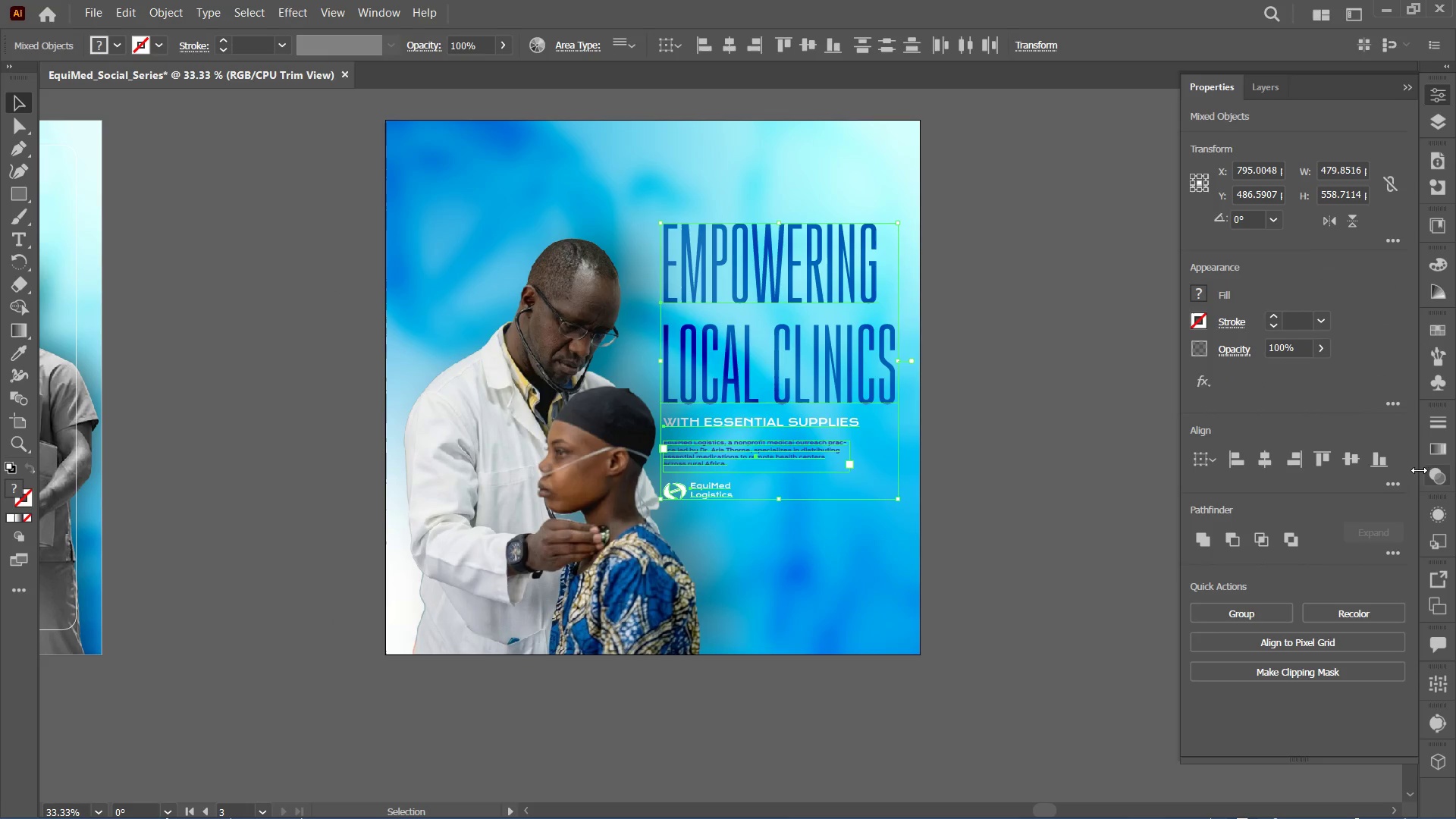 
left_click([1398, 483])
 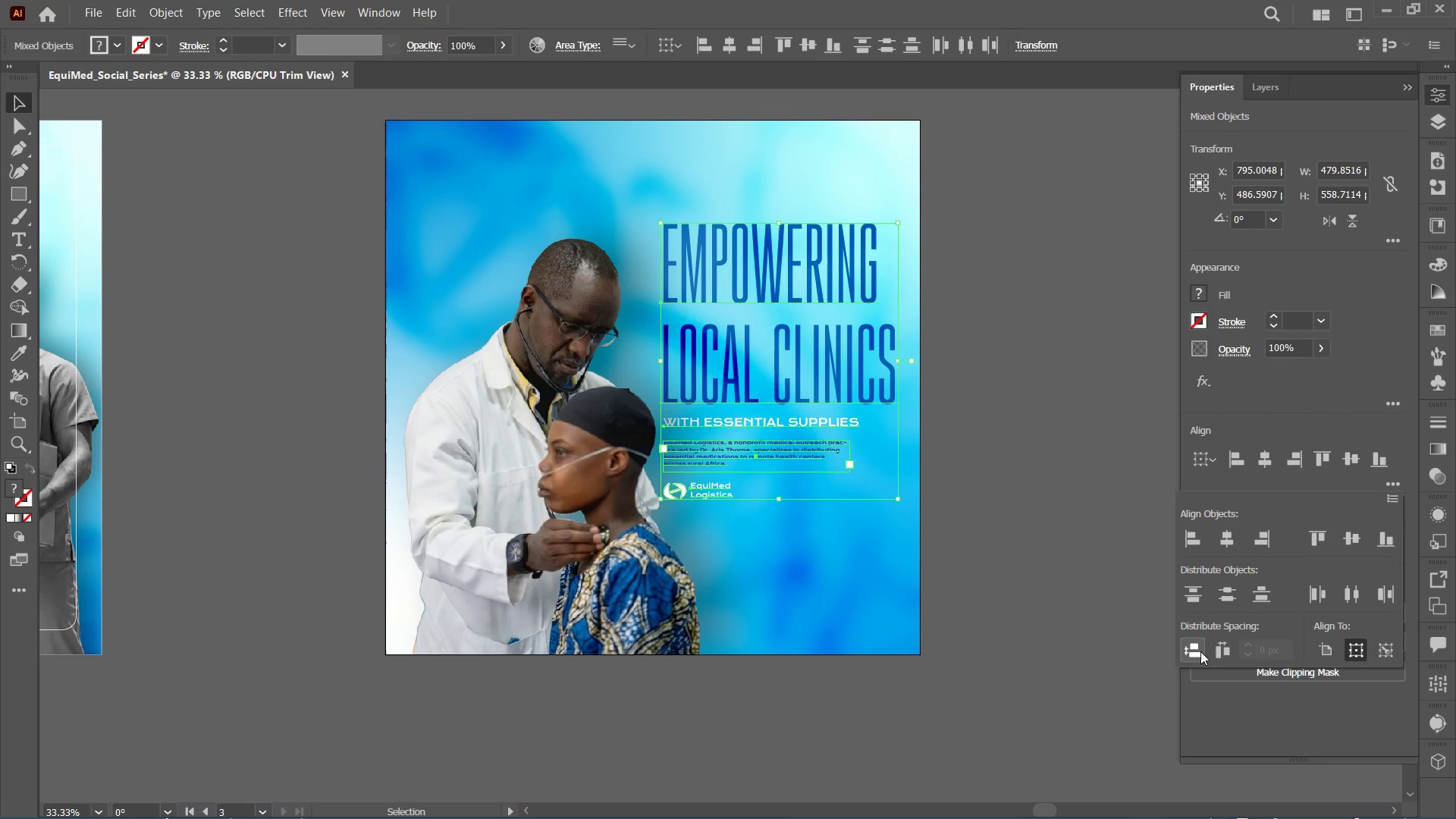 
double_click([1200, 651])
 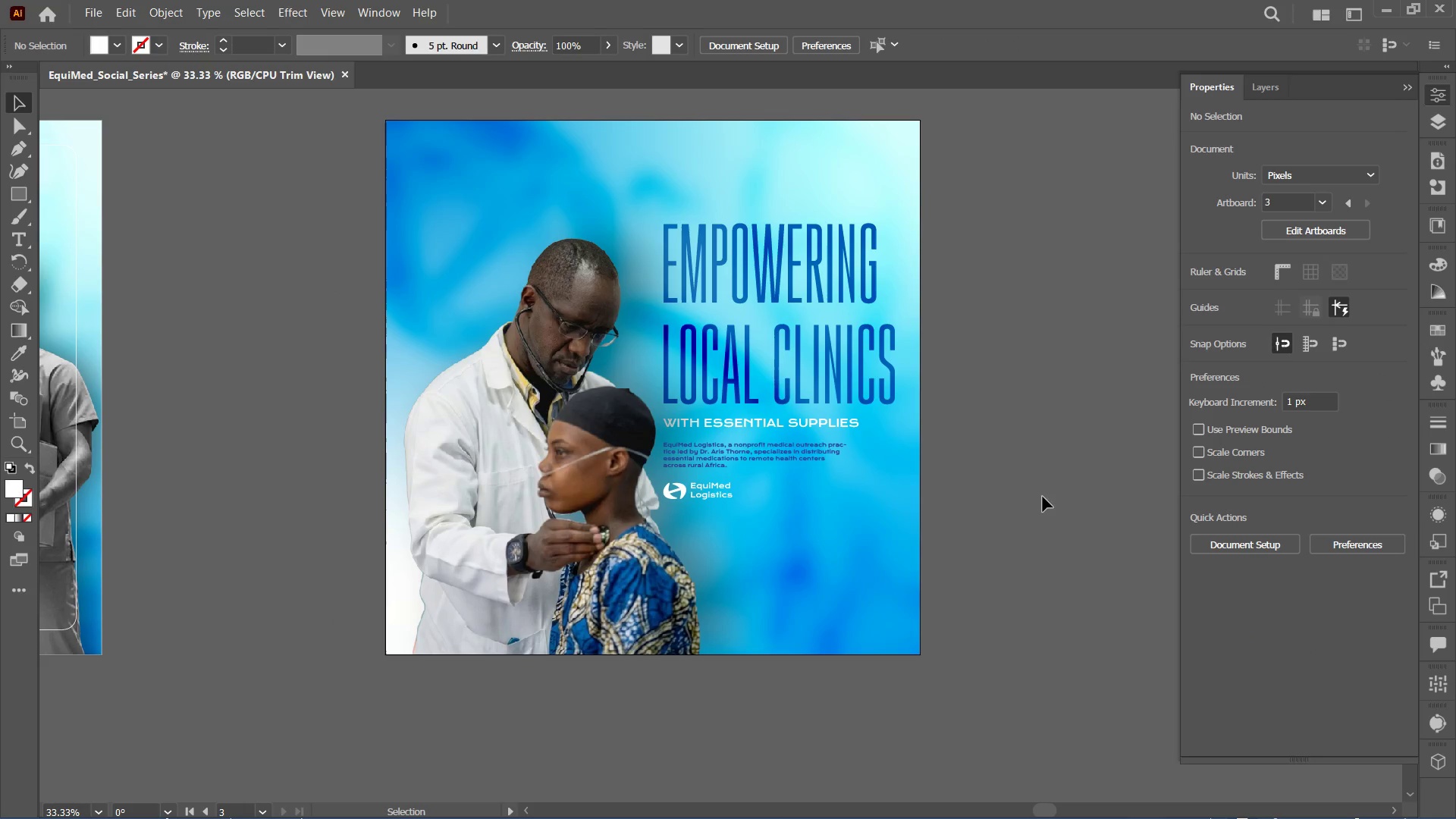 
left_click_drag(start_coordinate=[816, 542], to_coordinate=[692, 242])
 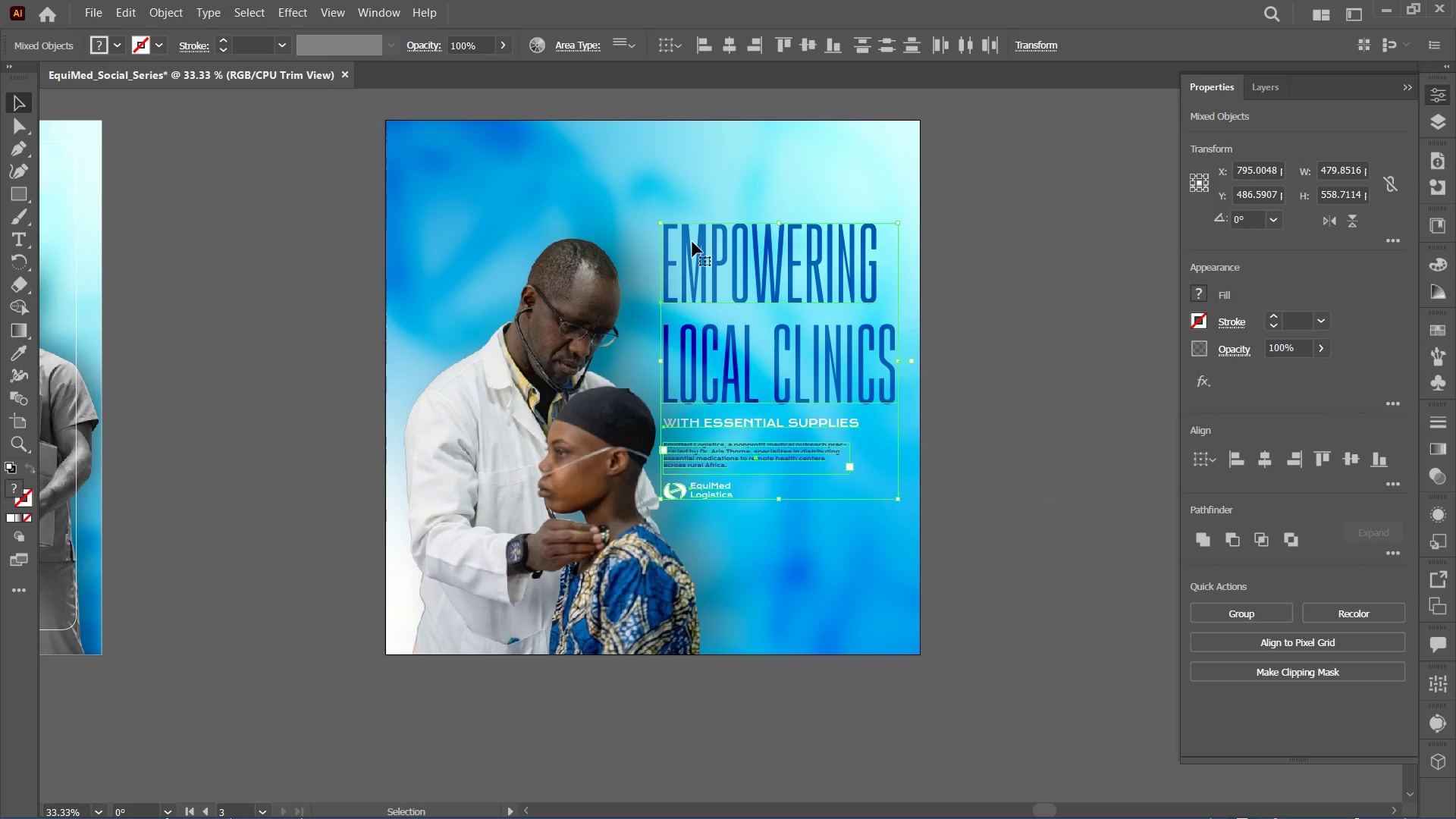 
key(Control+G)
 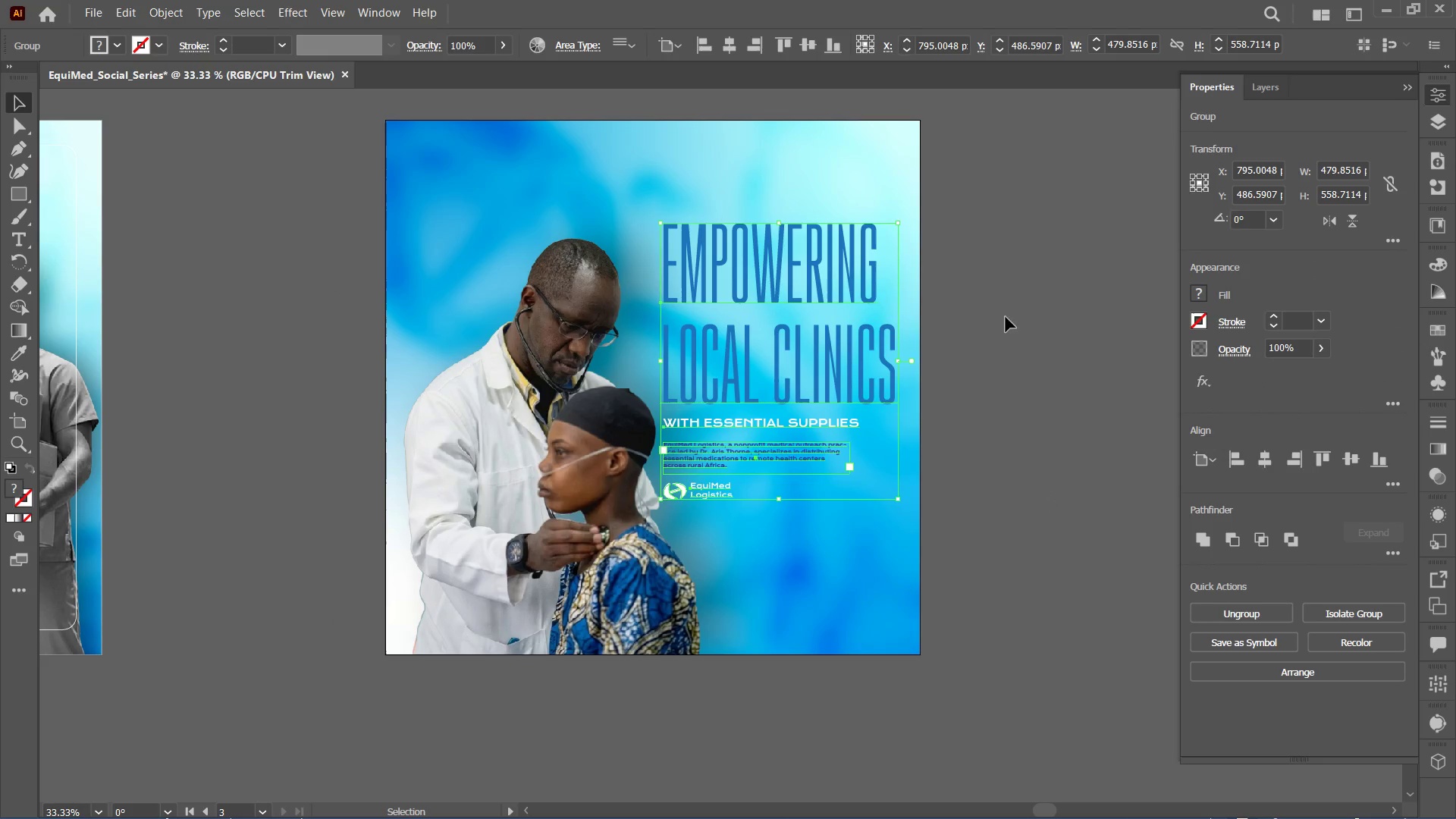 
left_click_drag(start_coordinate=[1013, 320], to_coordinate=[1017, 322])
 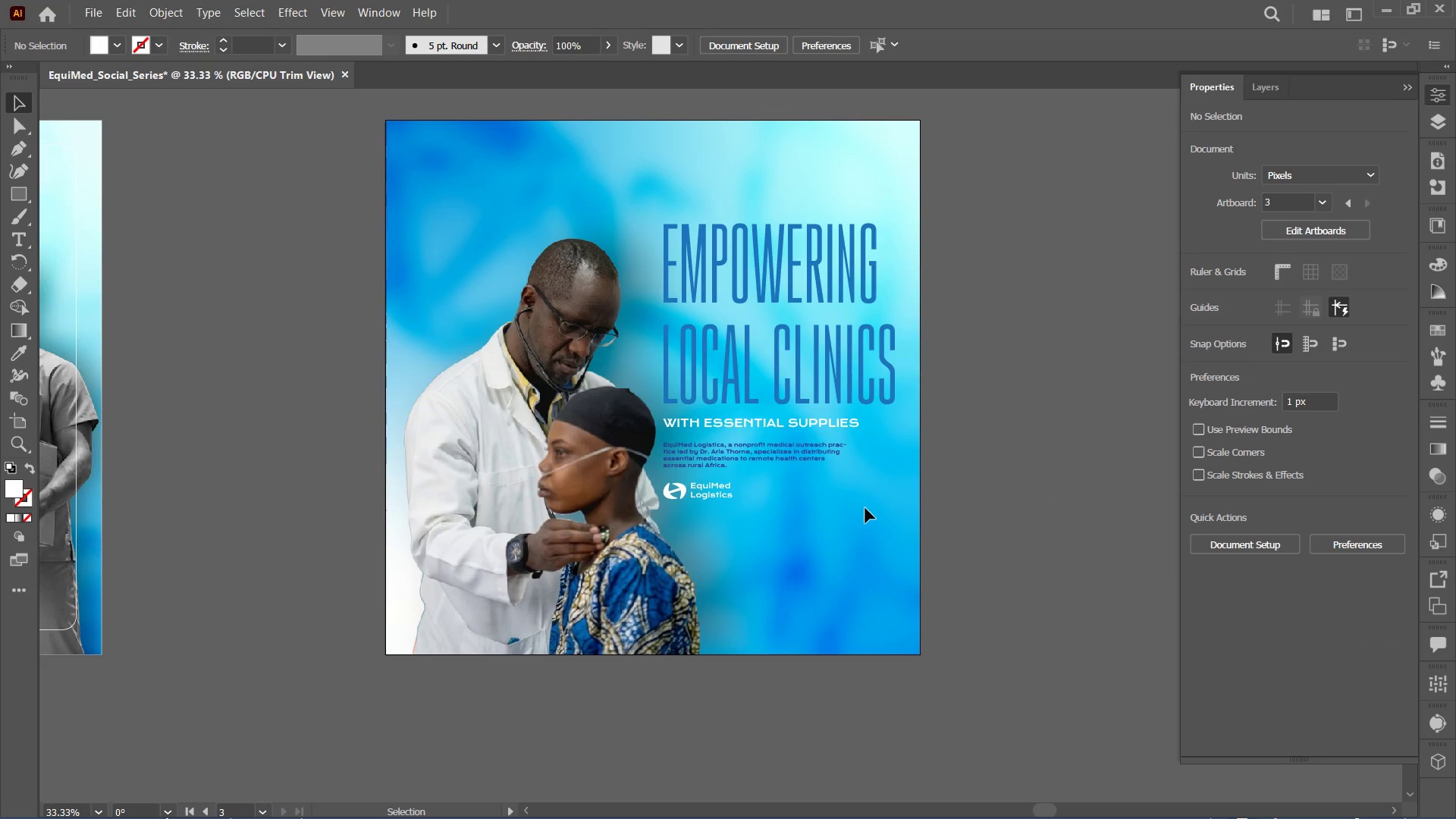 
key(Control+Minus)
 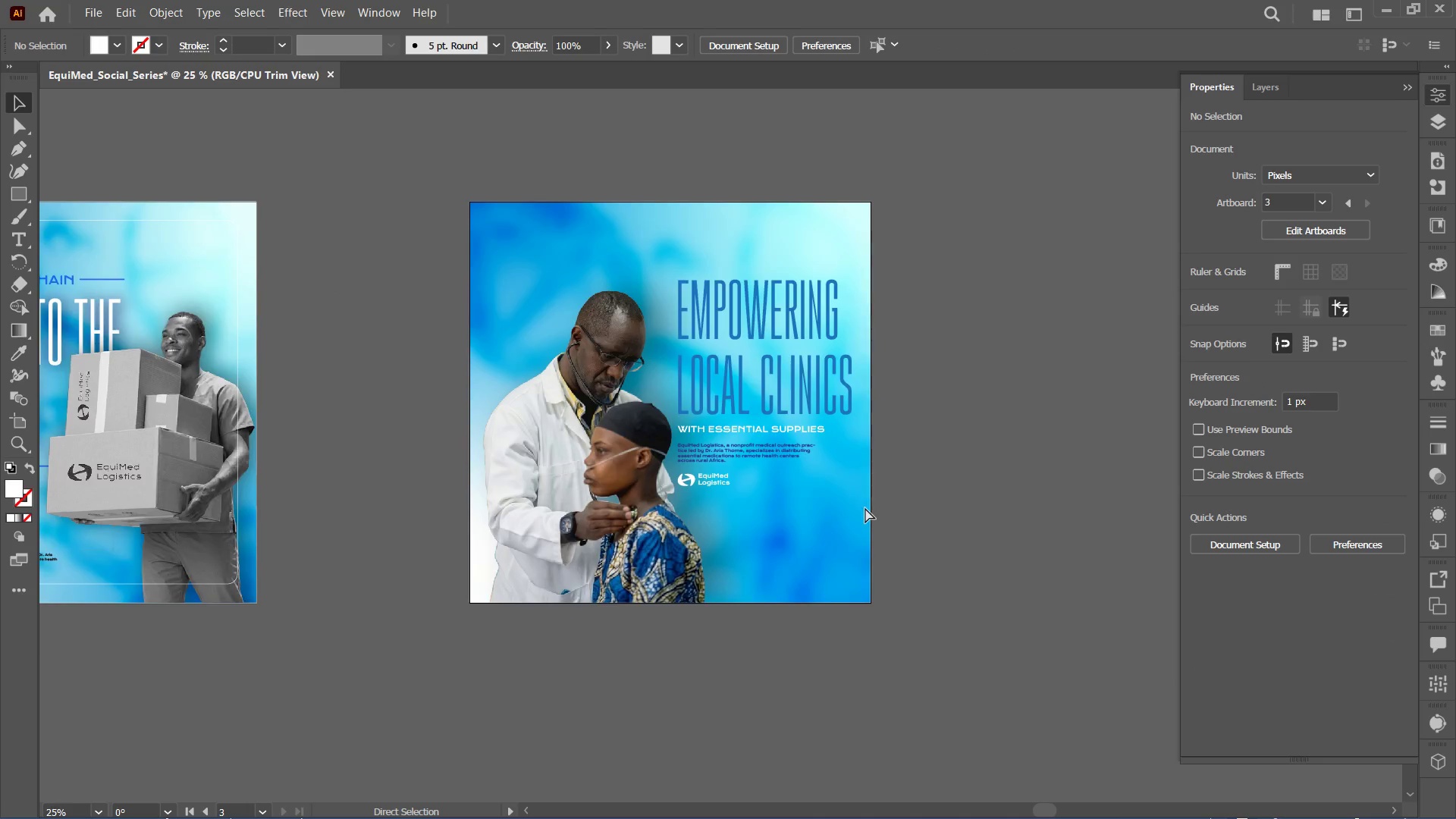 
key(Control+Equal)
 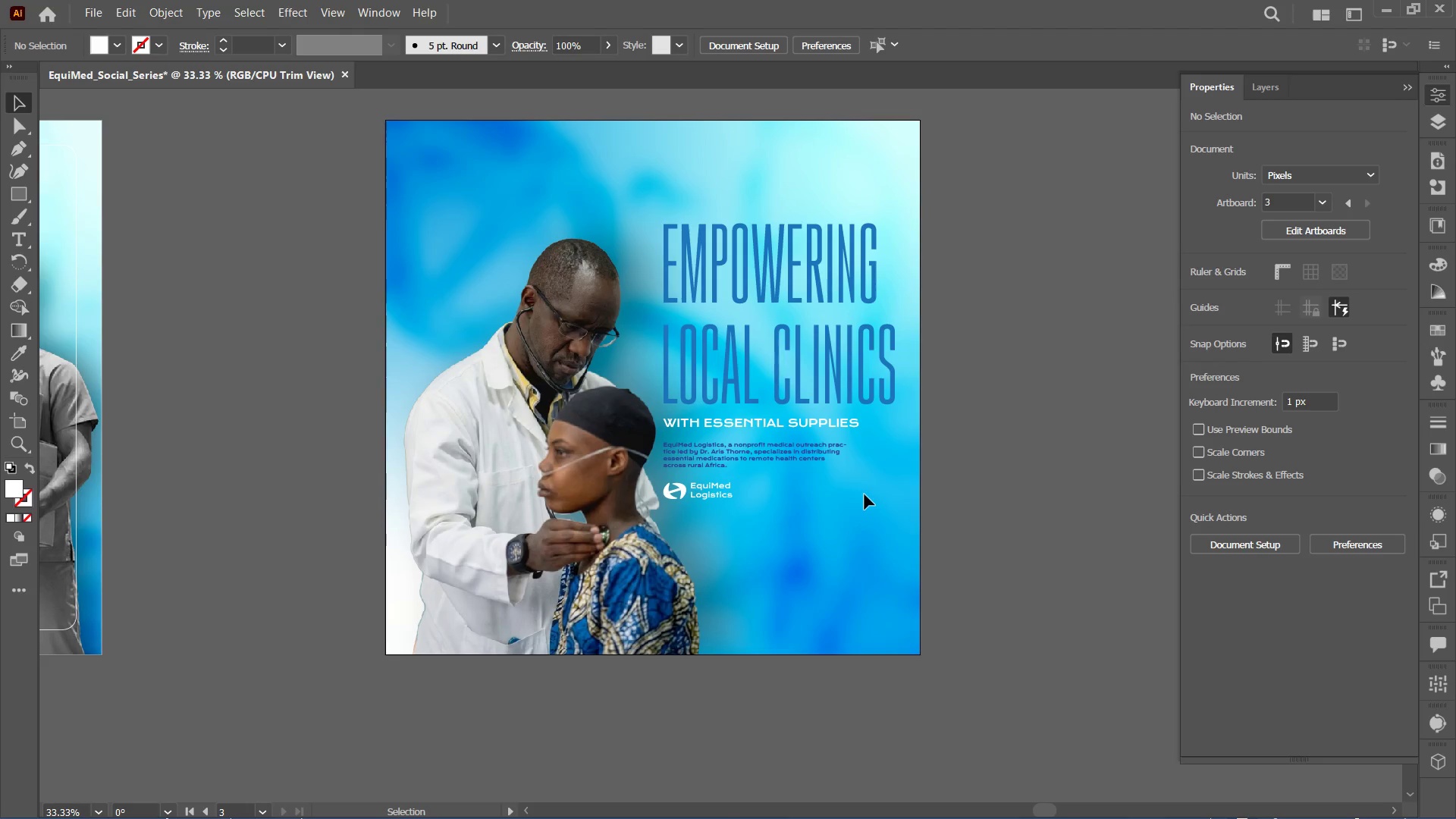 
key(Control+Z)
 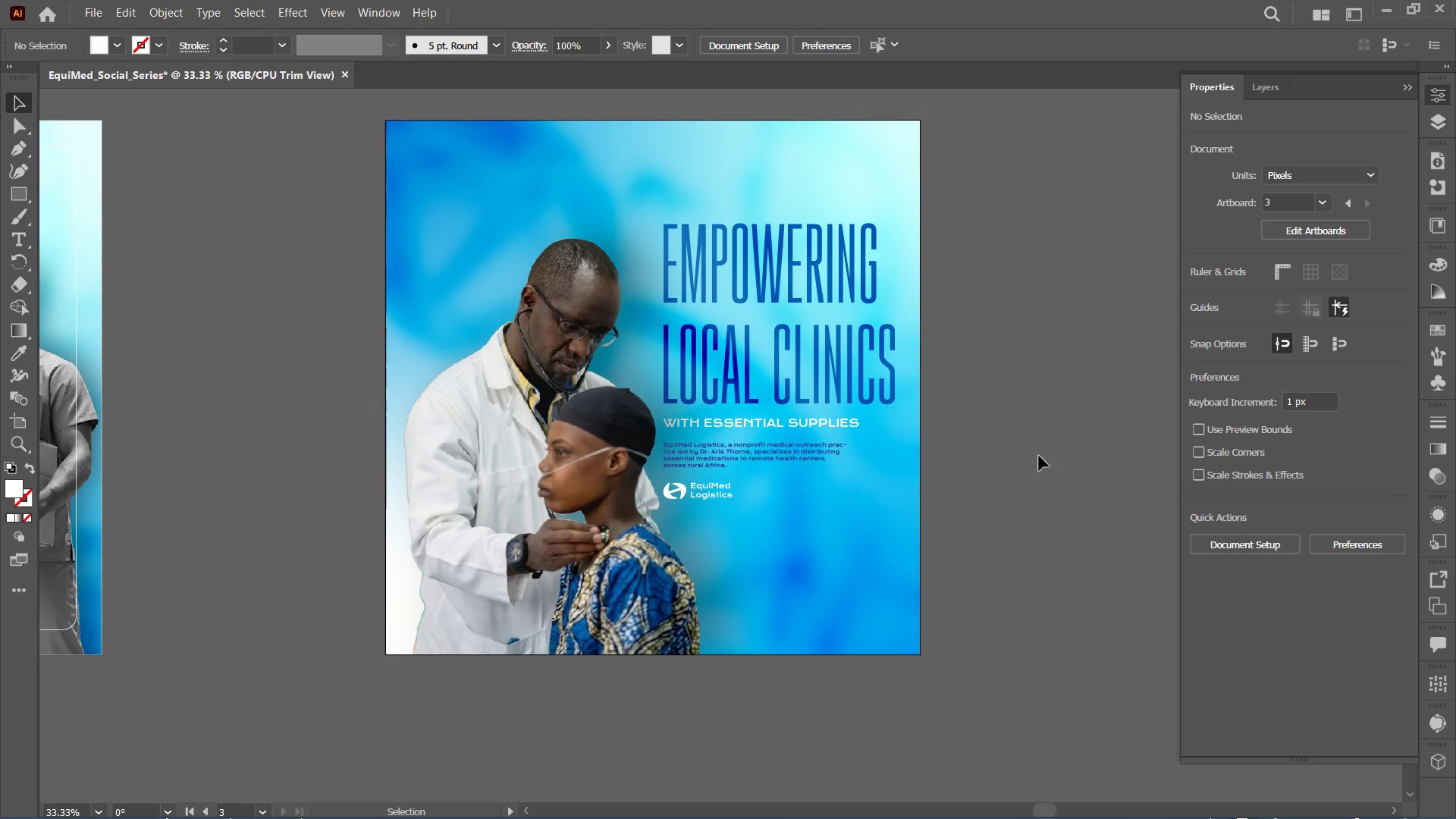 
key(Control+Minus)
 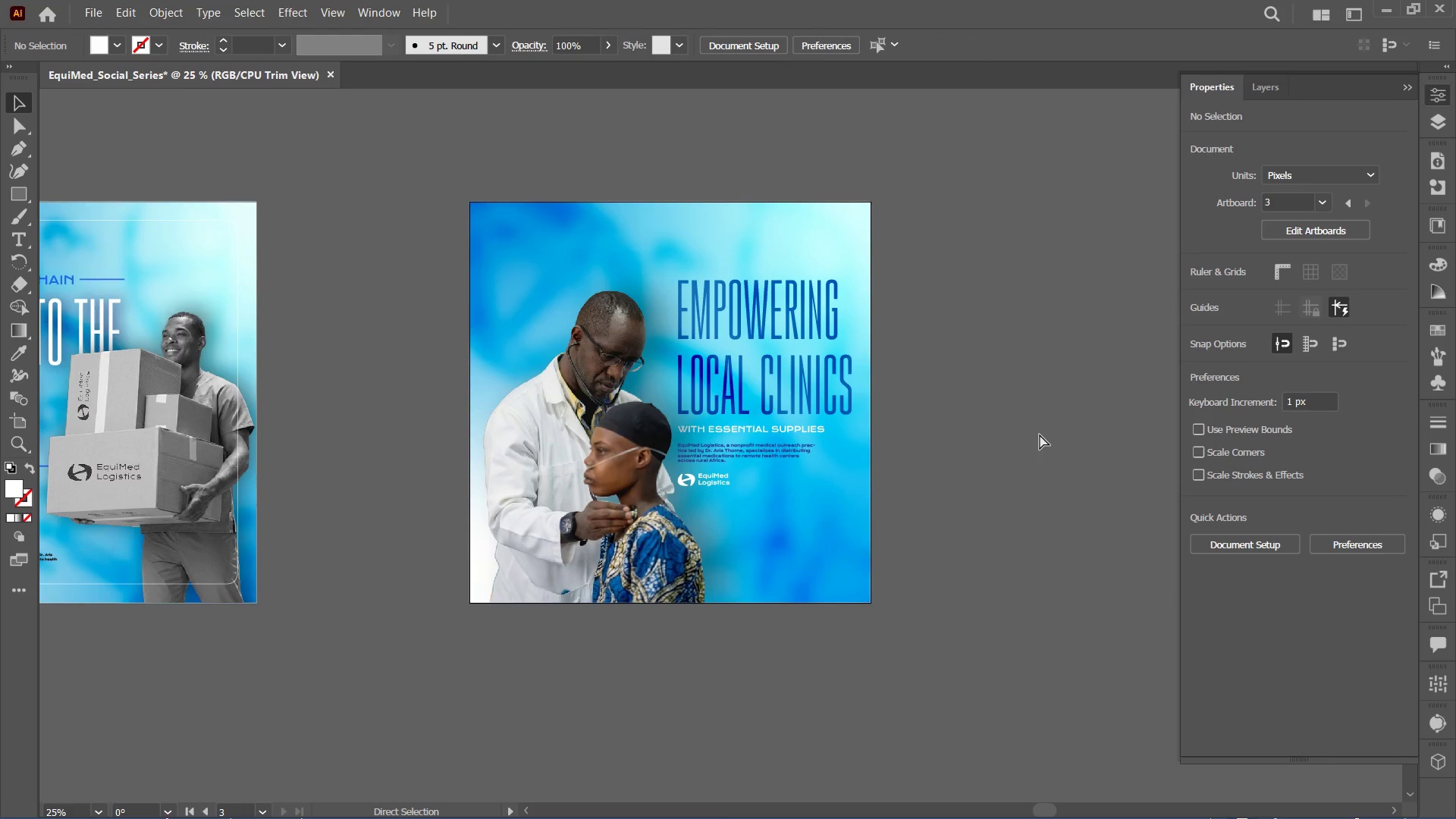 
key(Control+Equal)
 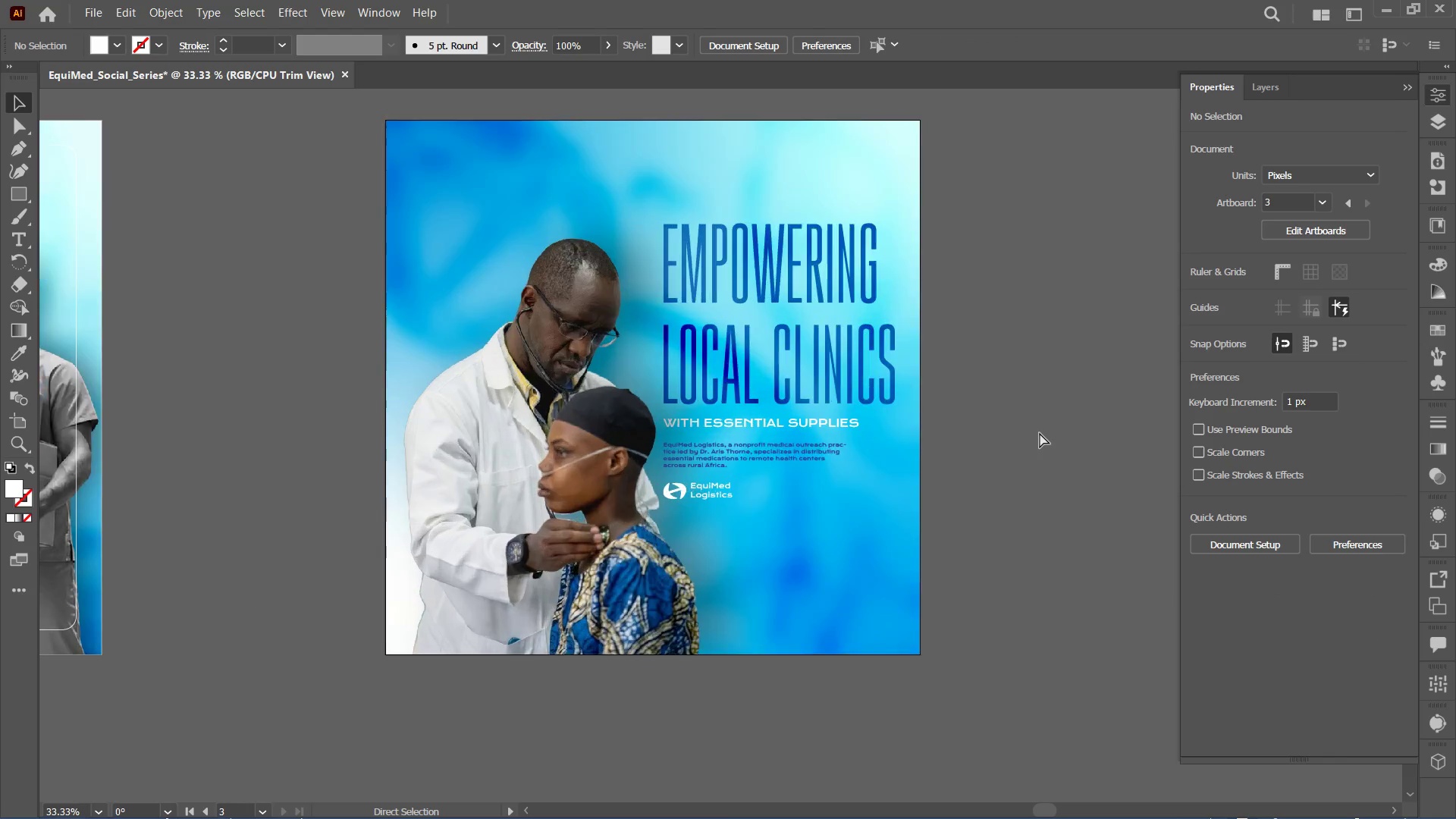 
key(Control+Equal)
 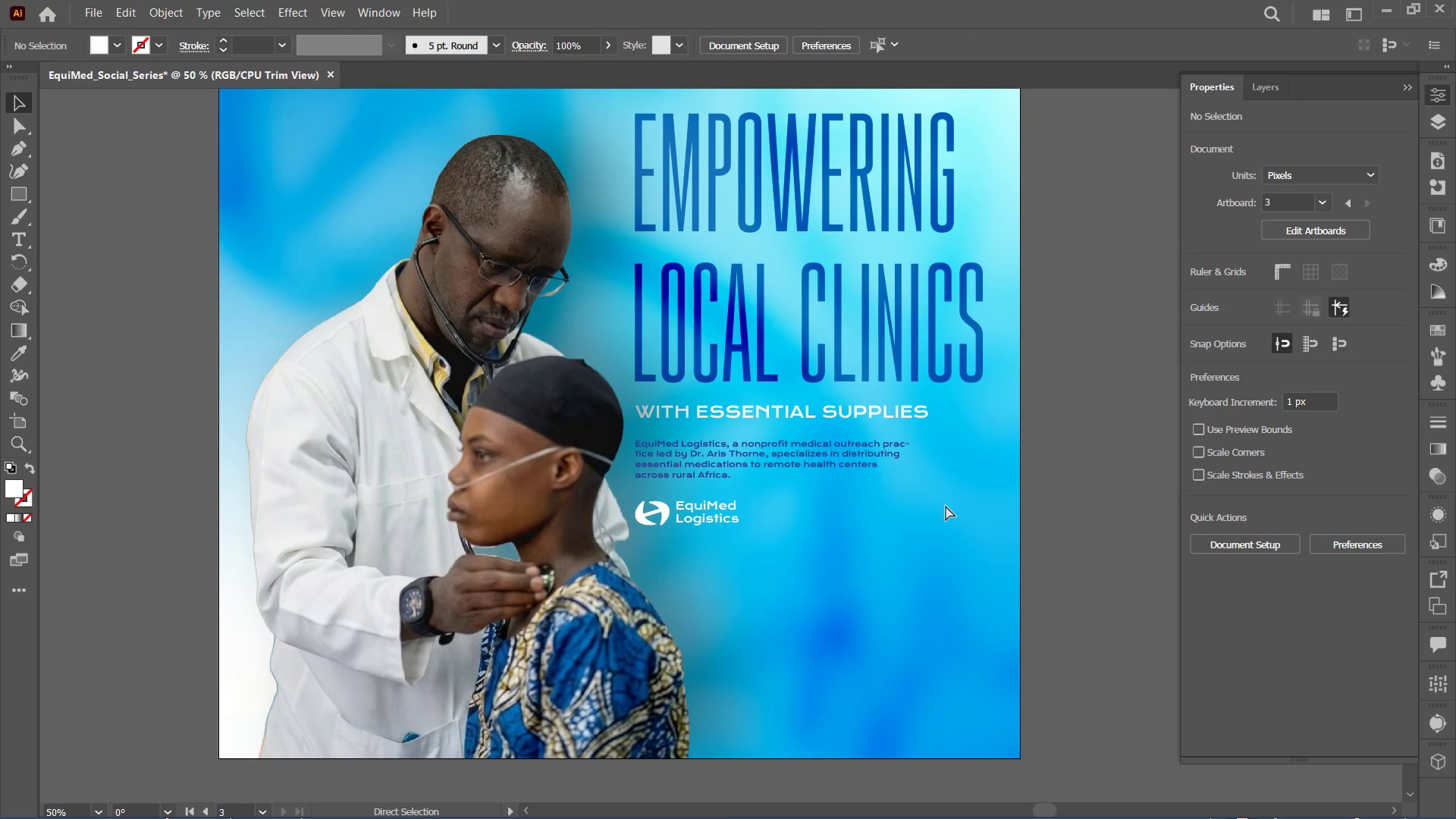 
key(Control+Equal)
 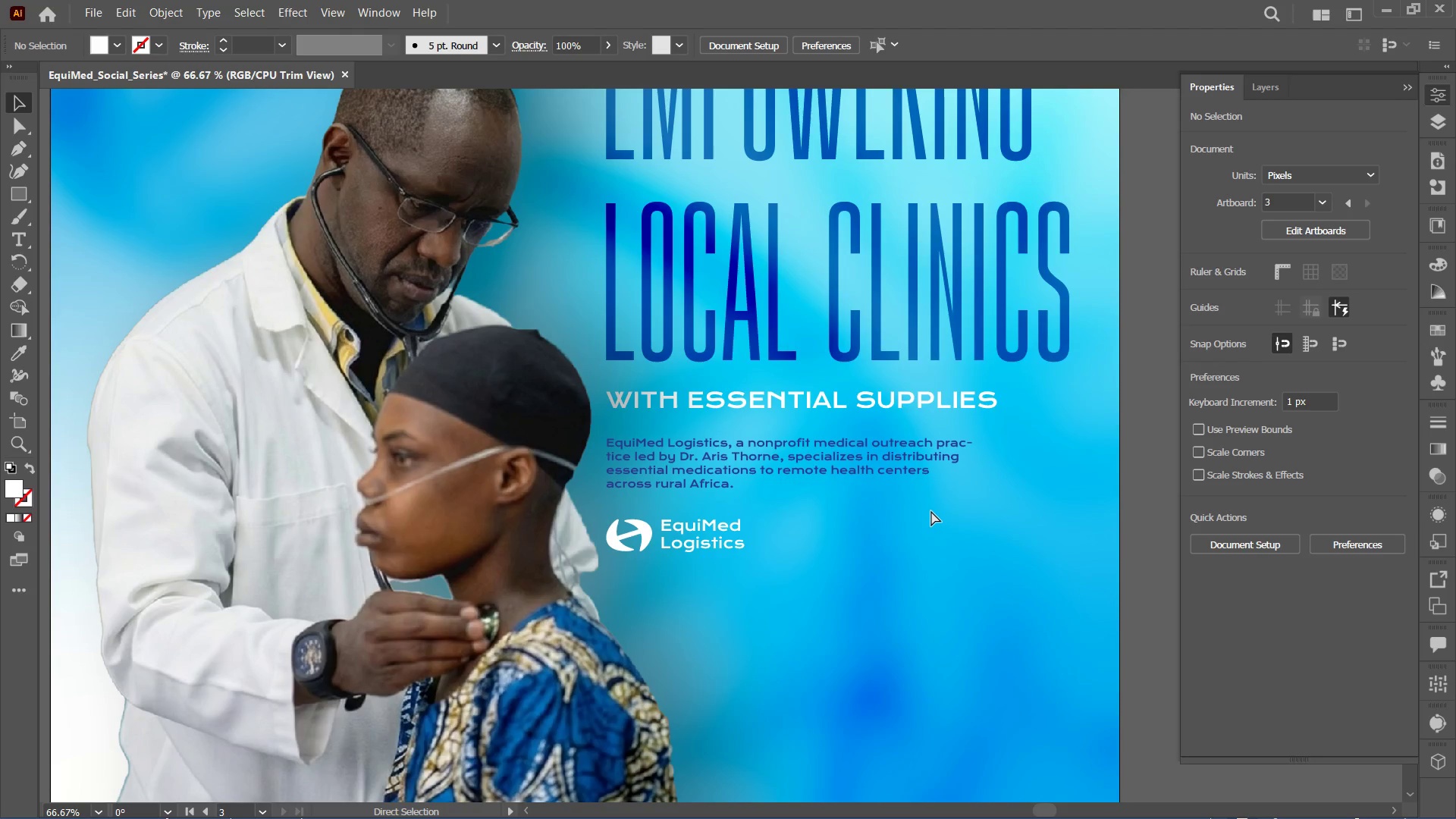 
key(Control+Equal)
 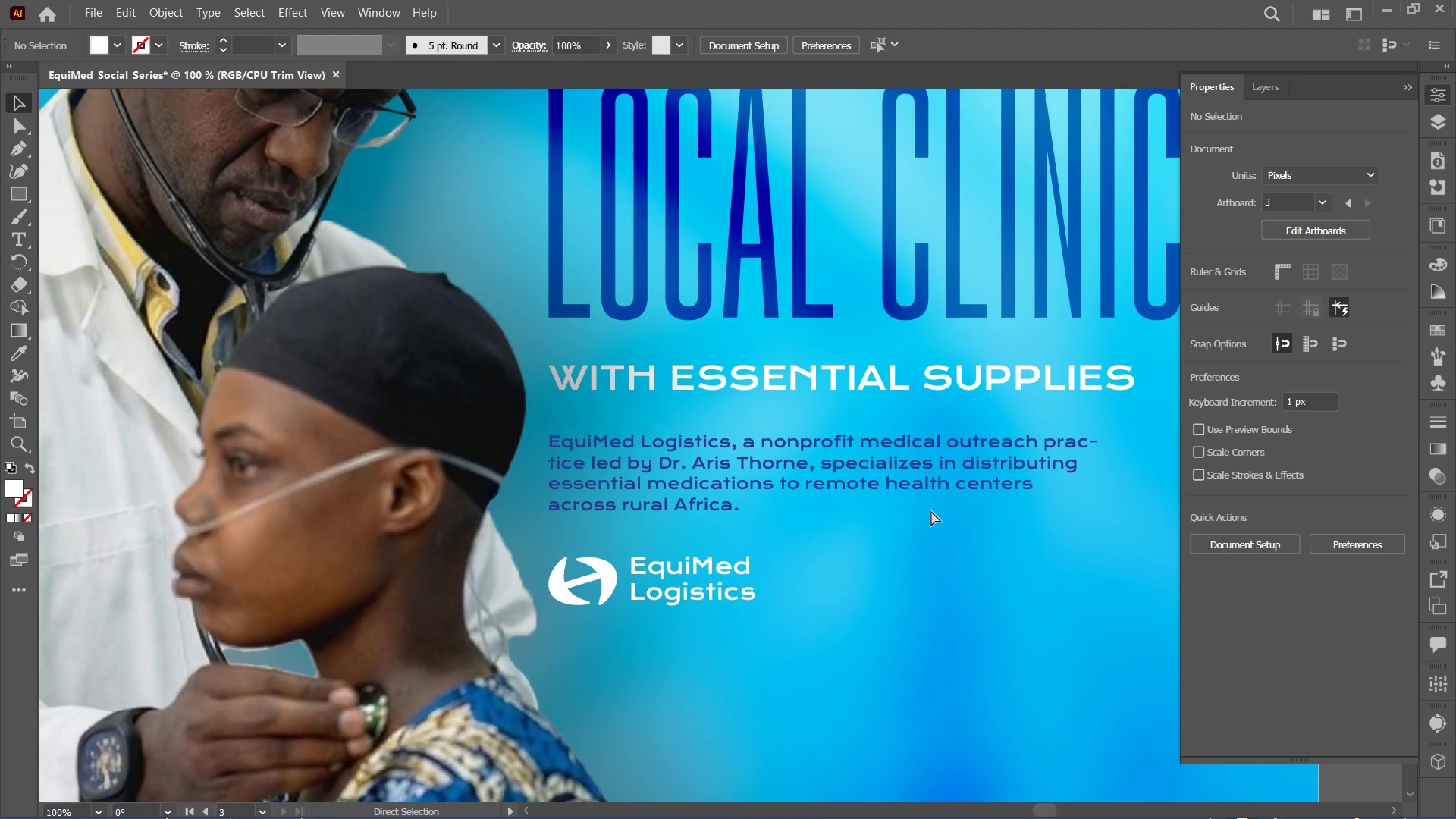 
key(Control+Minus)
 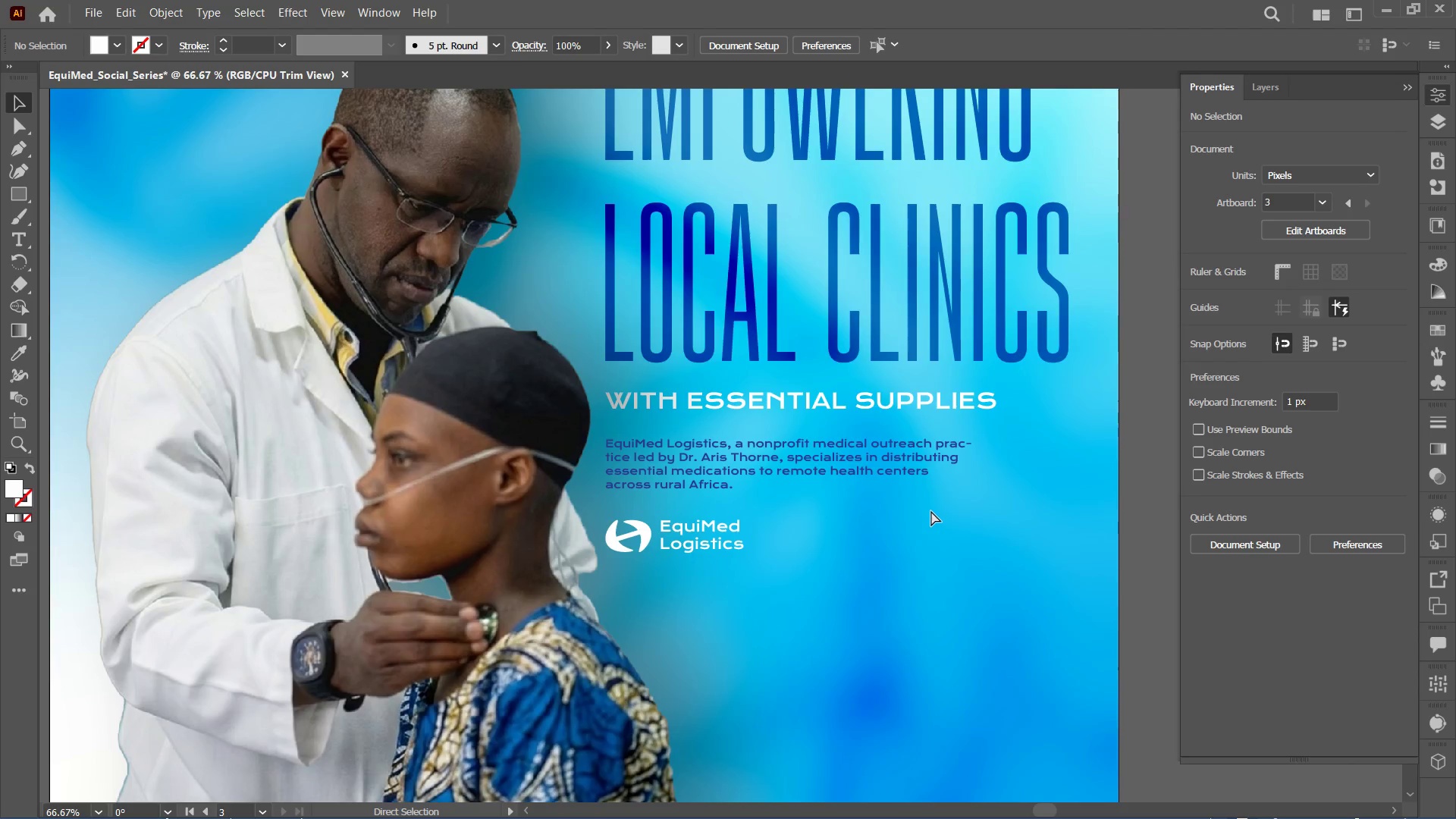 
key(Control+Minus)
 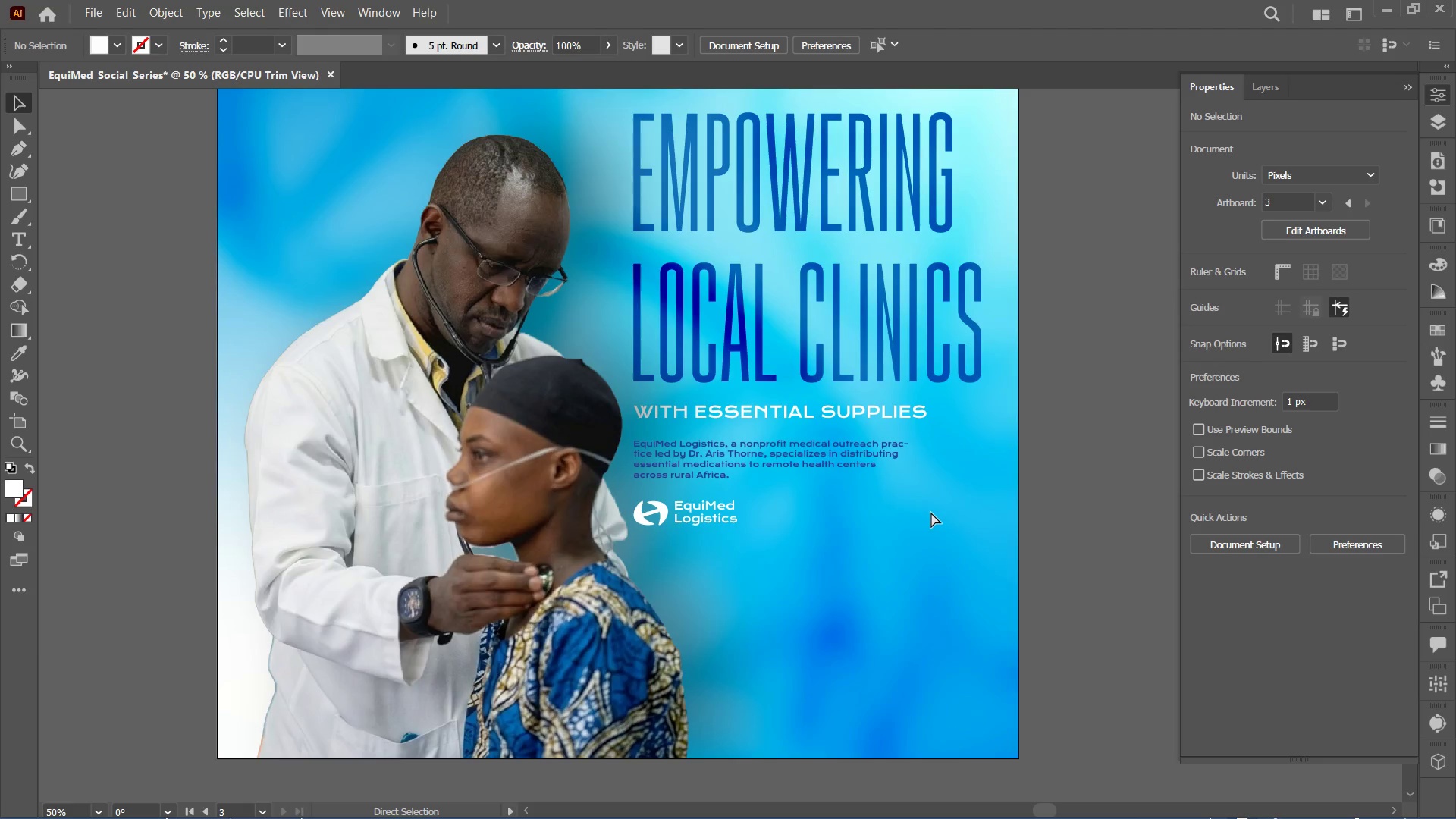 
key(Control+Minus)
 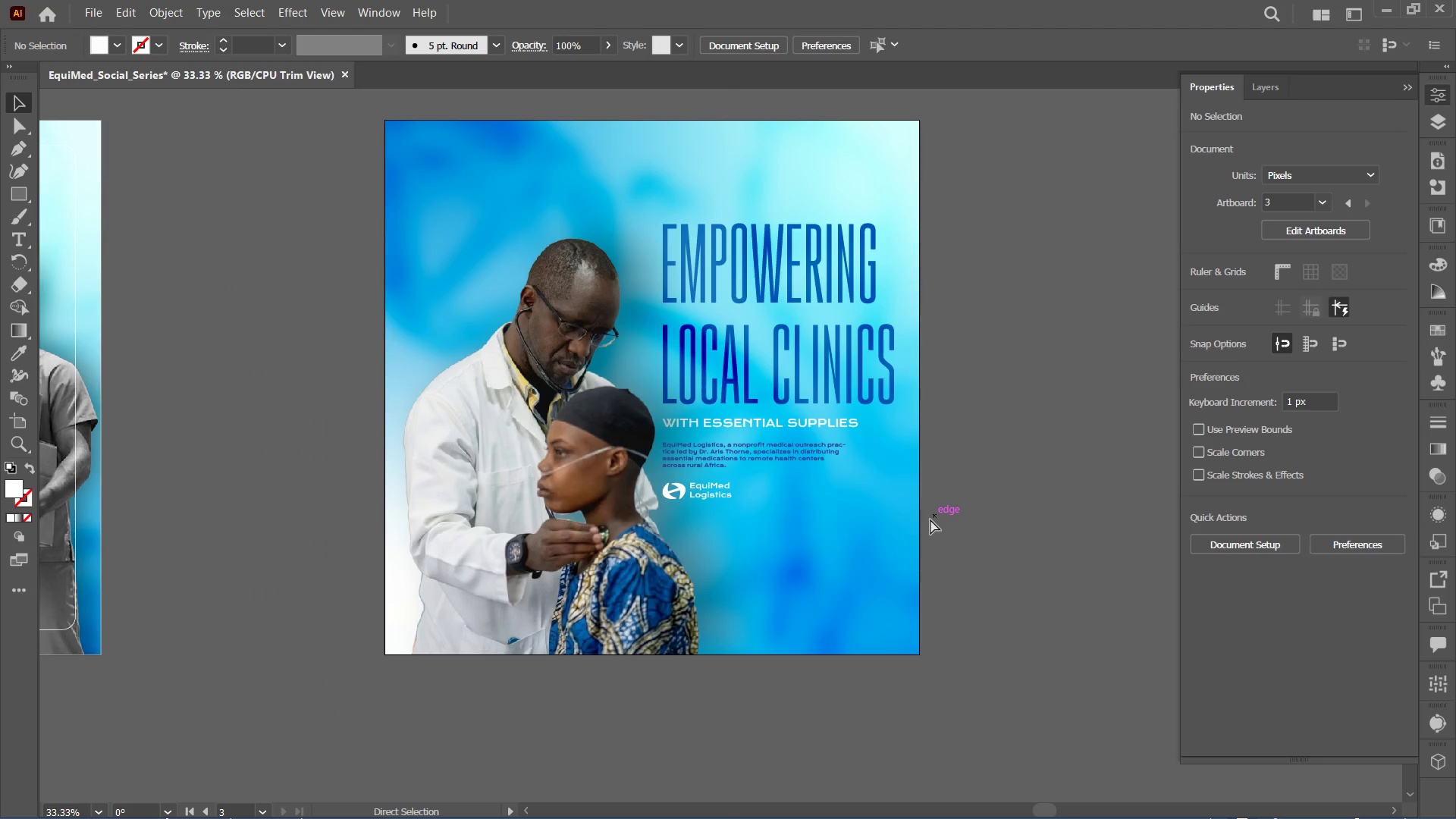 
key(Control+Minus)
 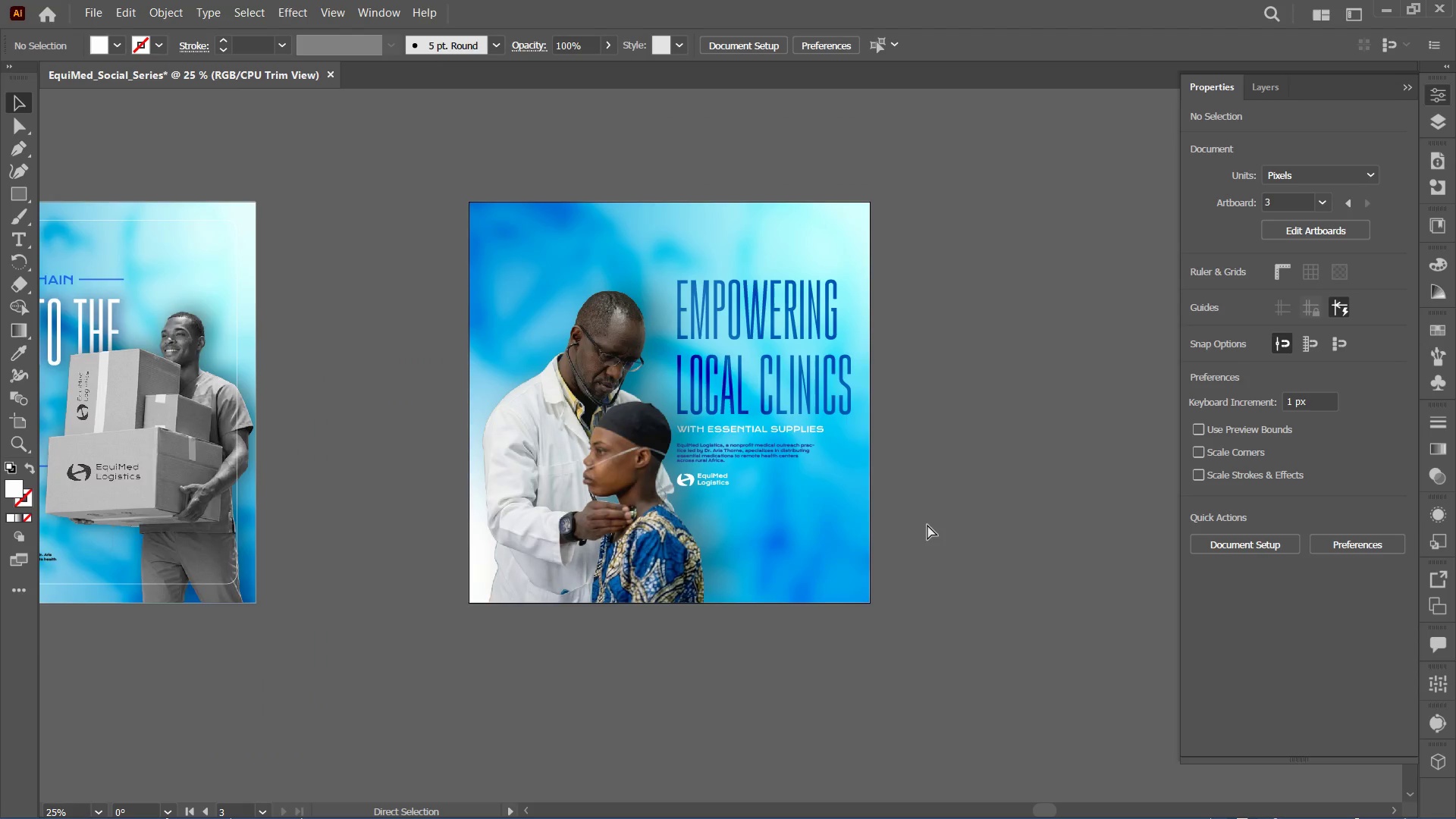 
key(Control+Equal)
 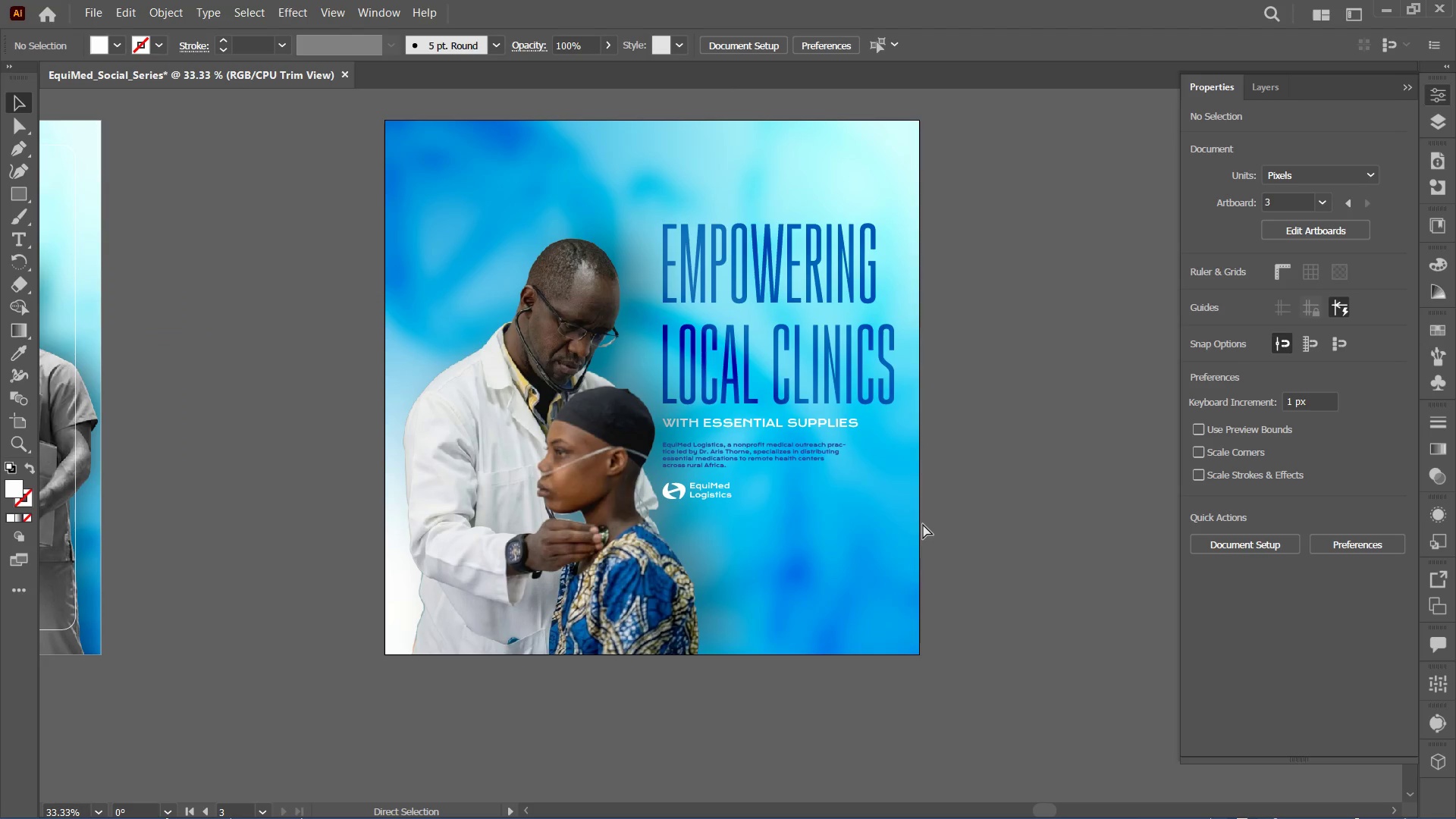 
key(Control+Minus)
 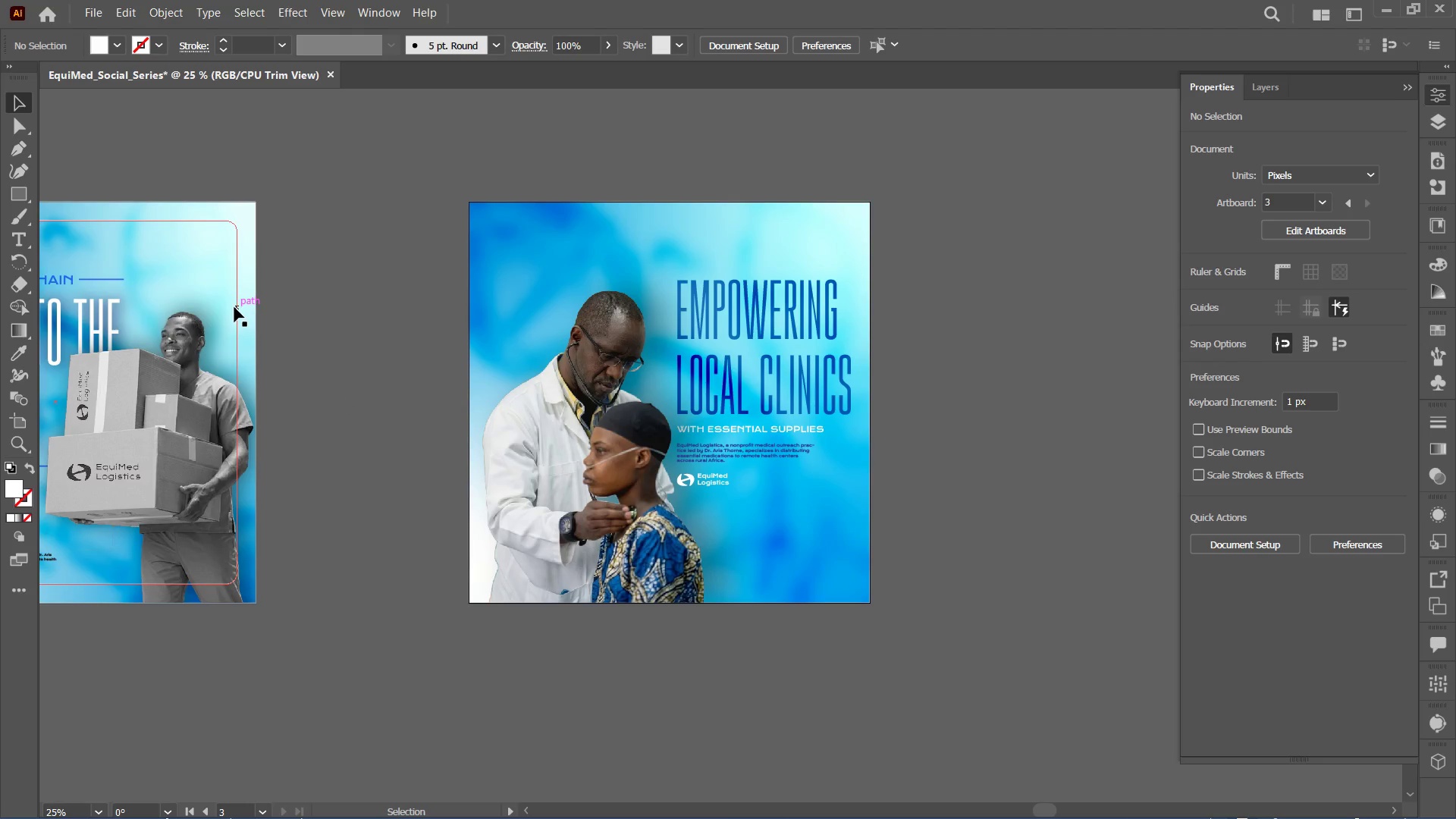 
left_click([234, 307])
 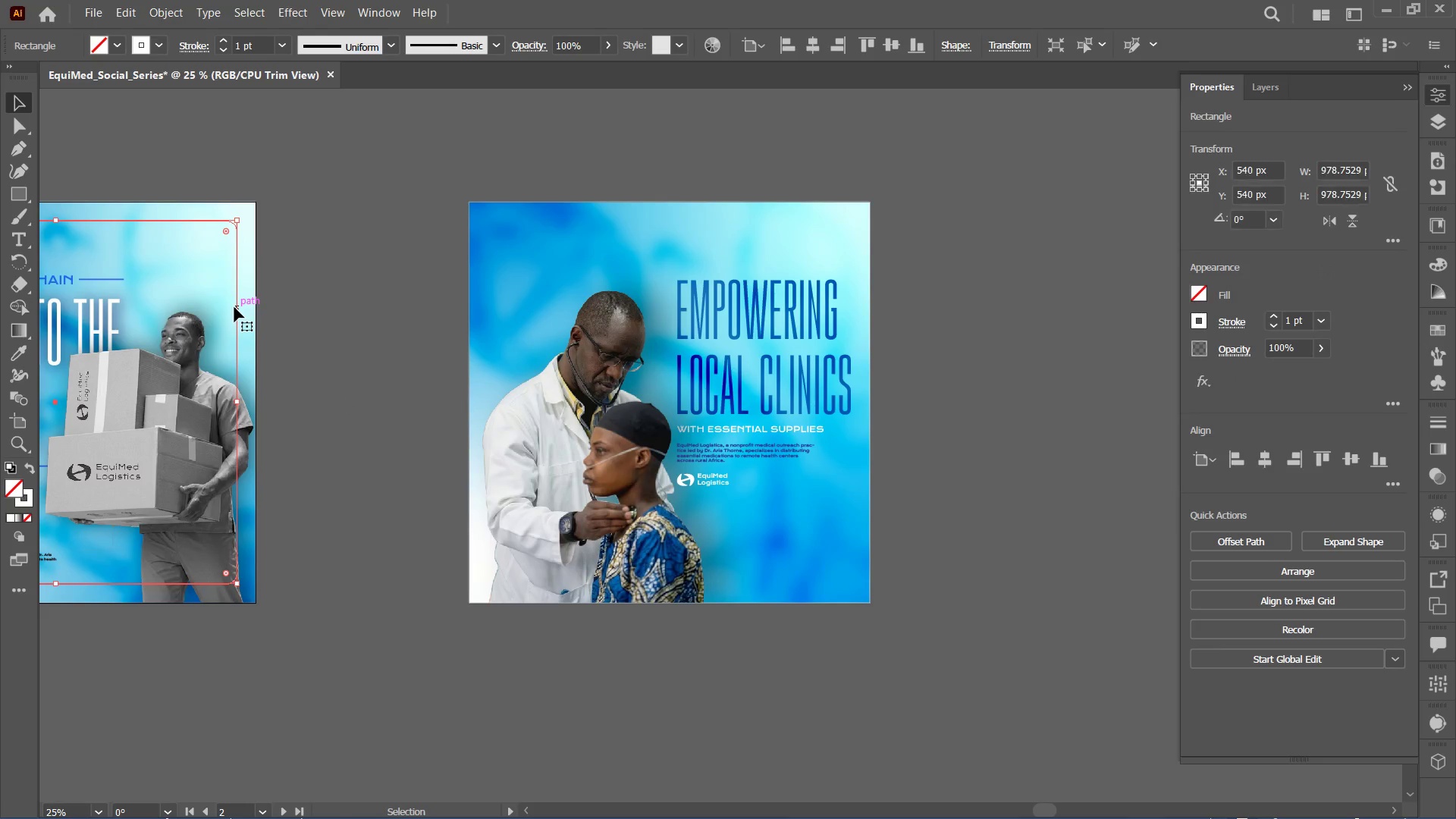 
hold_key(key=AltLeft, duration=1.61)
left_click_drag(start_coordinate=[234, 307], to_coordinate=[846, 310])
 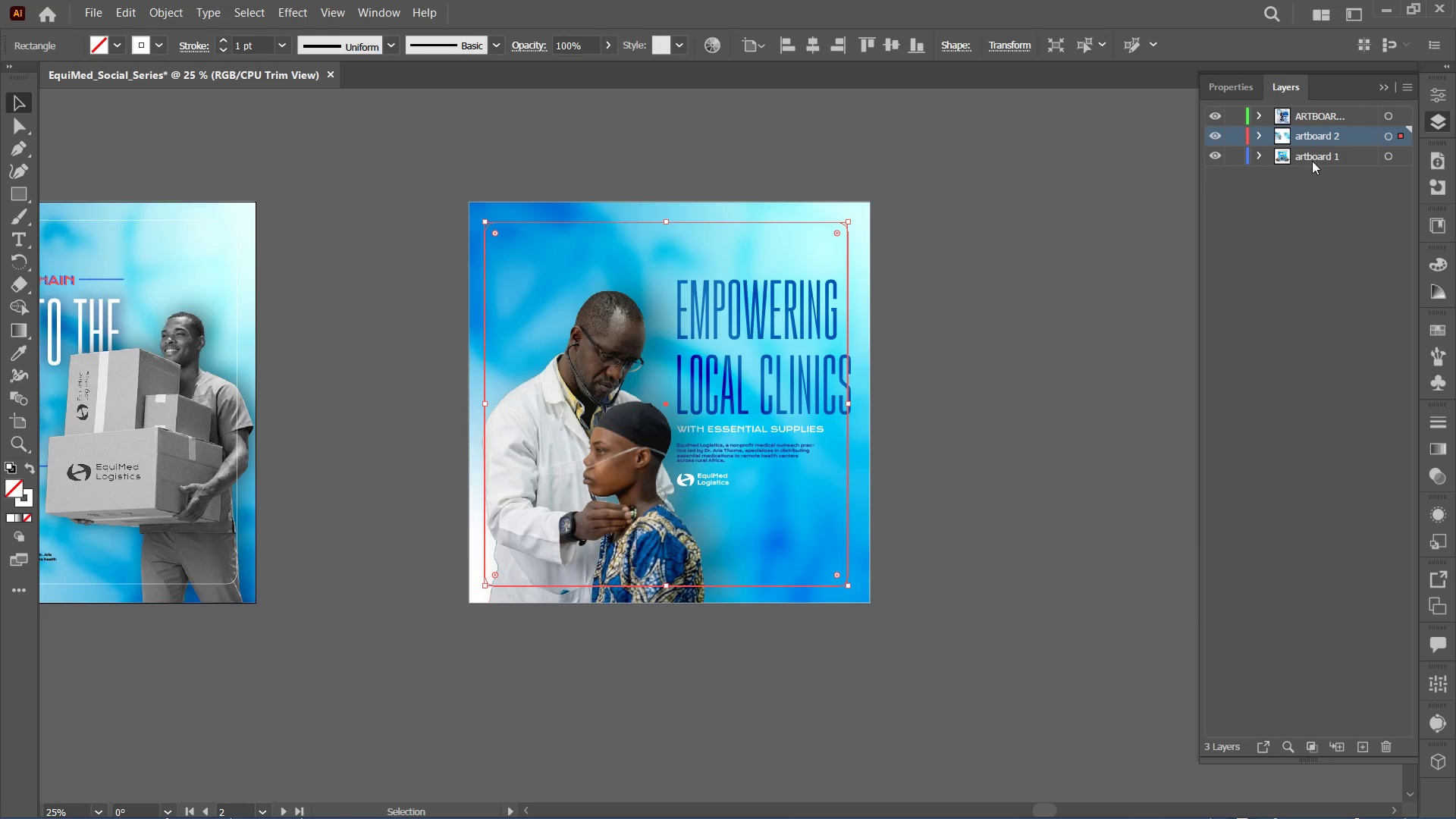 
left_click([1260, 134])
 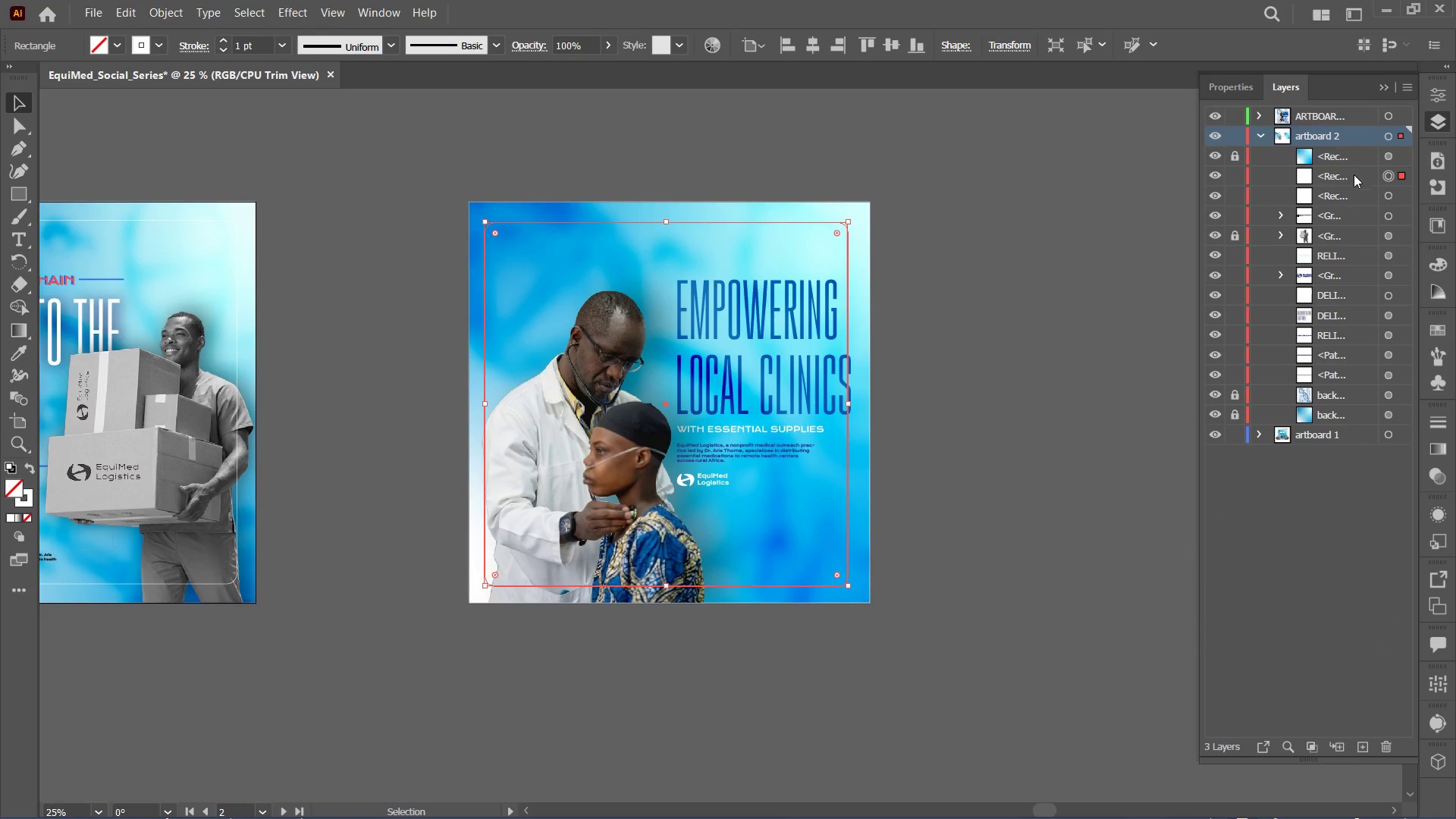 
left_click_drag(start_coordinate=[1354, 175], to_coordinate=[1332, 118])
 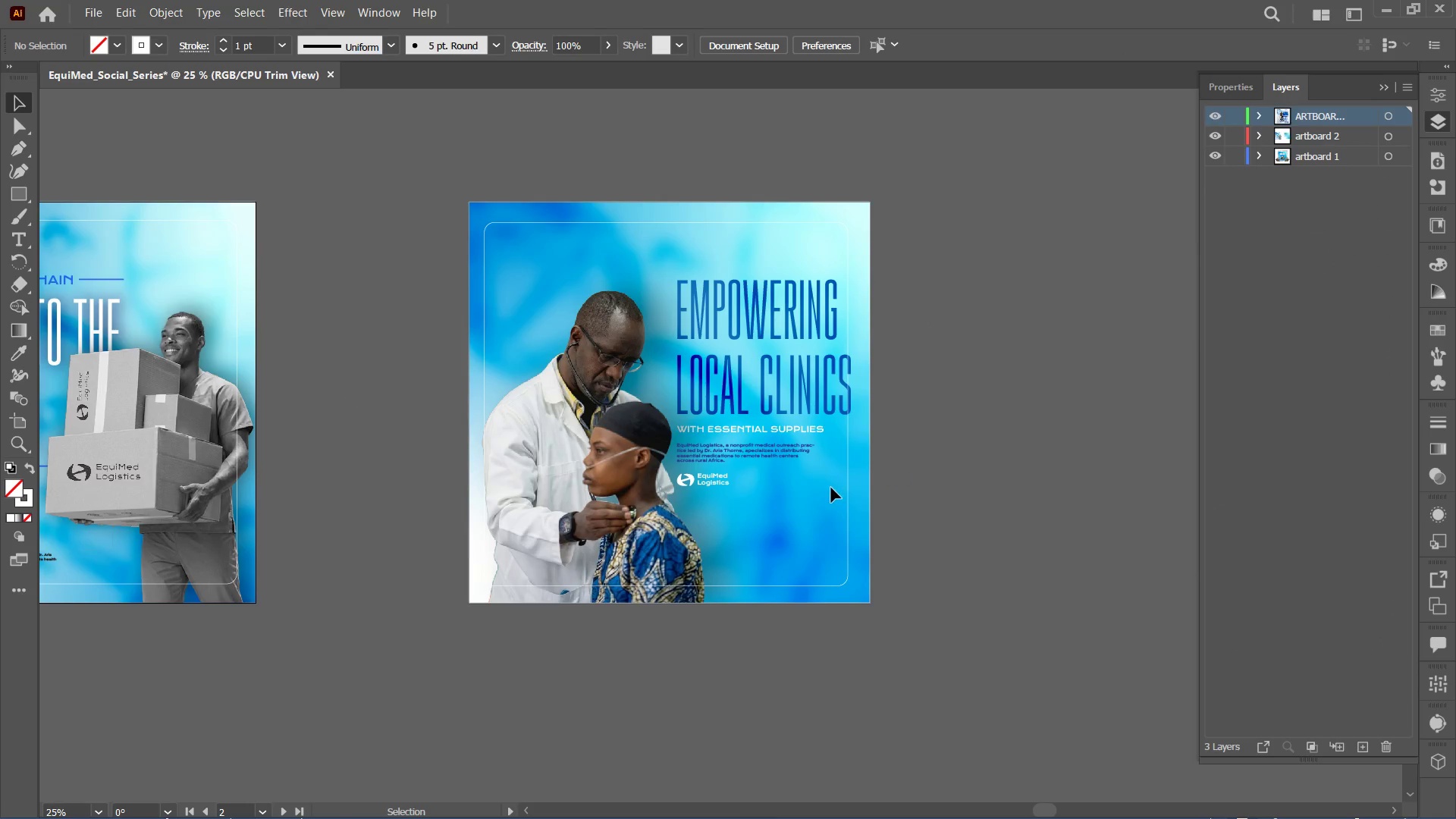 
left_click([846, 464])
 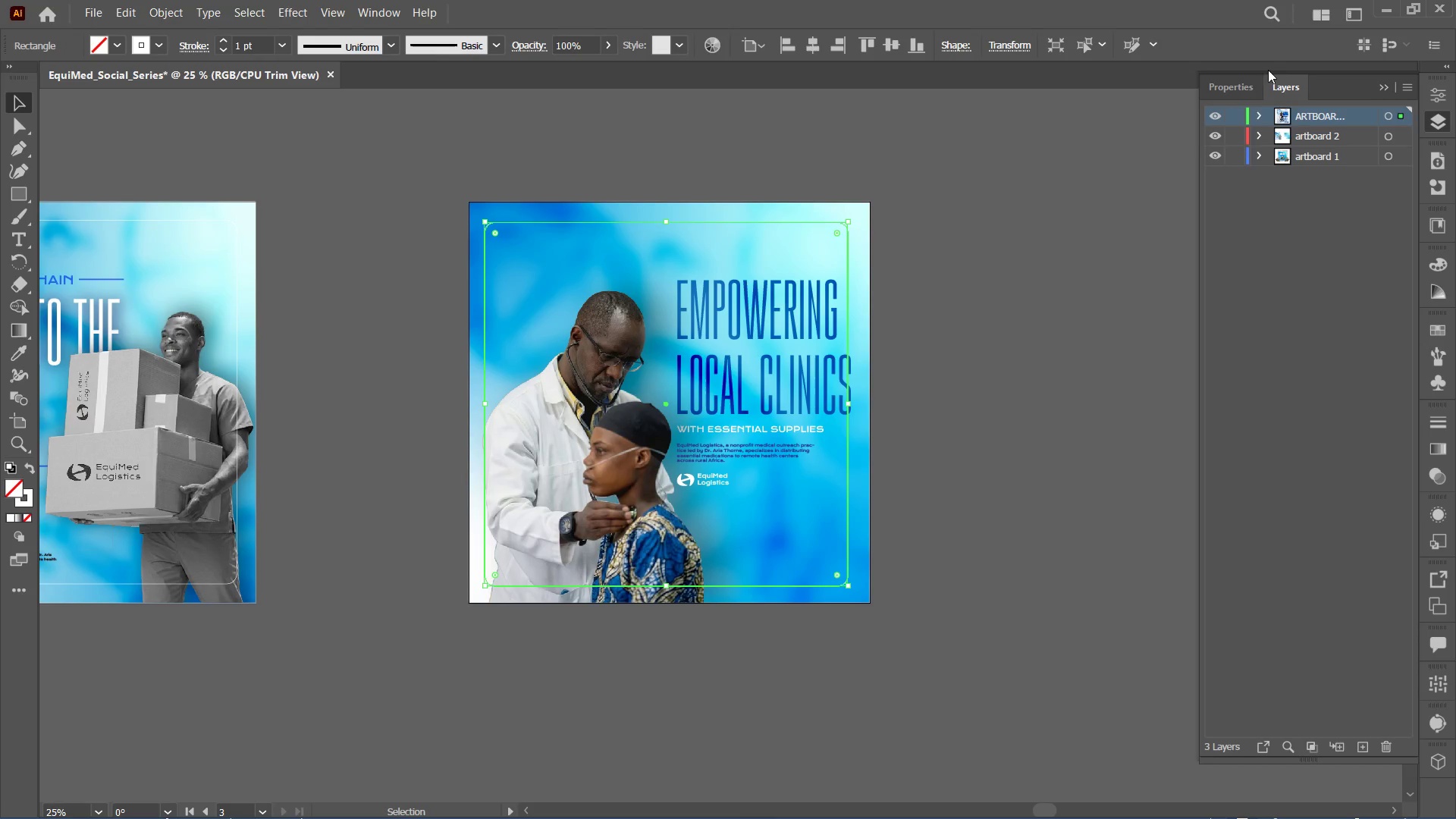 
left_click([1247, 93])
 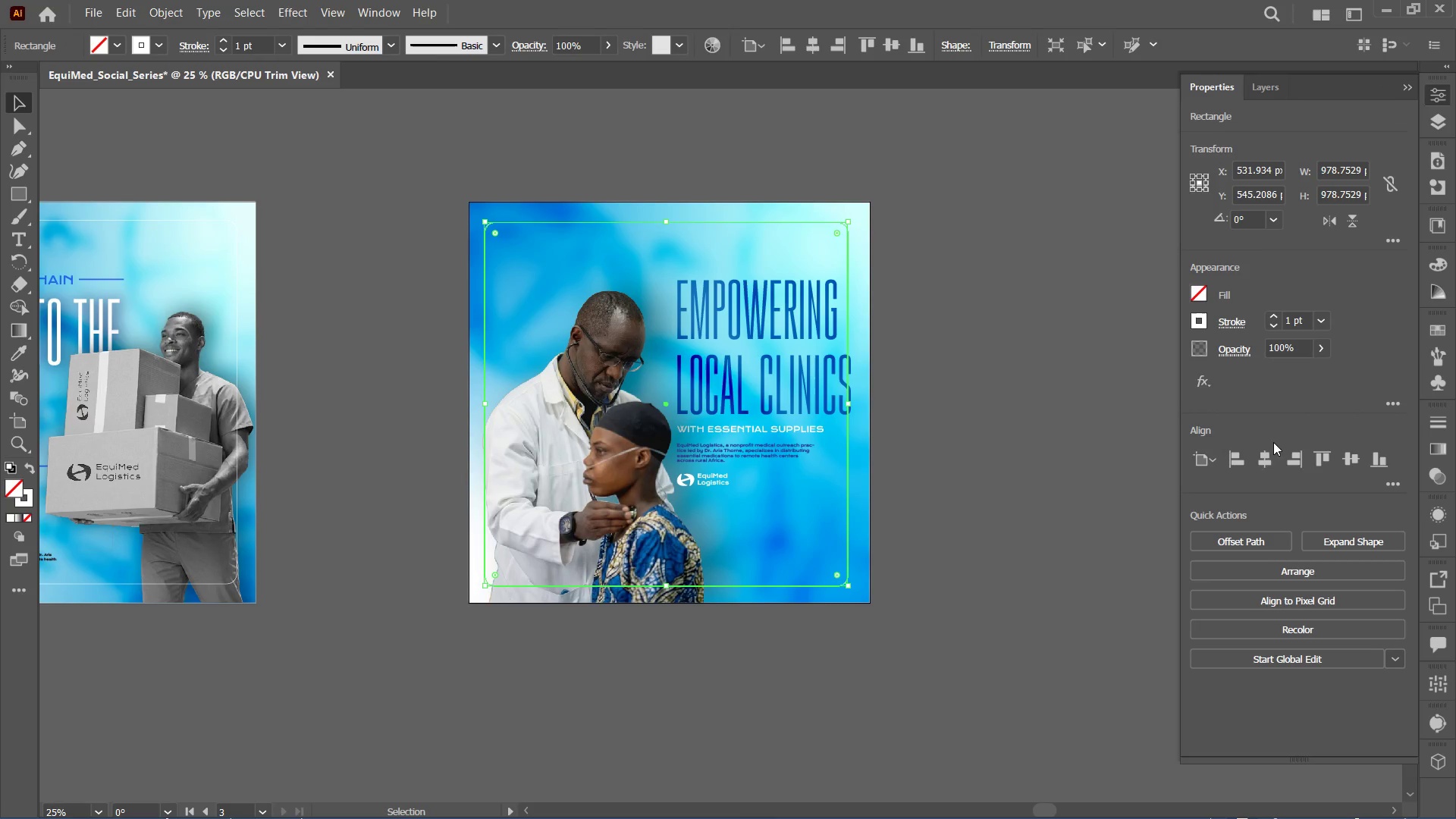 
left_click([1263, 461])
 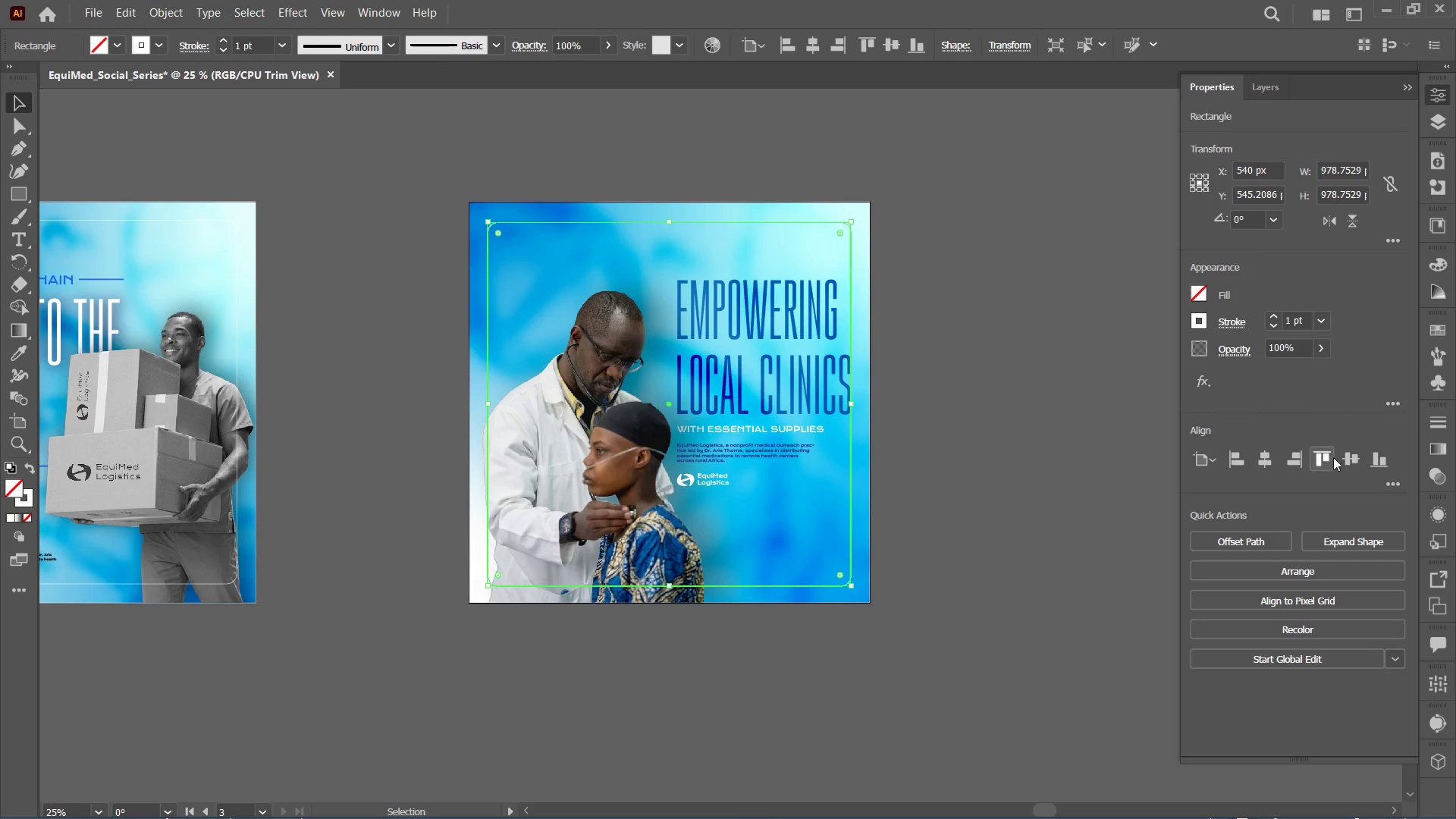 
left_click([1346, 458])
 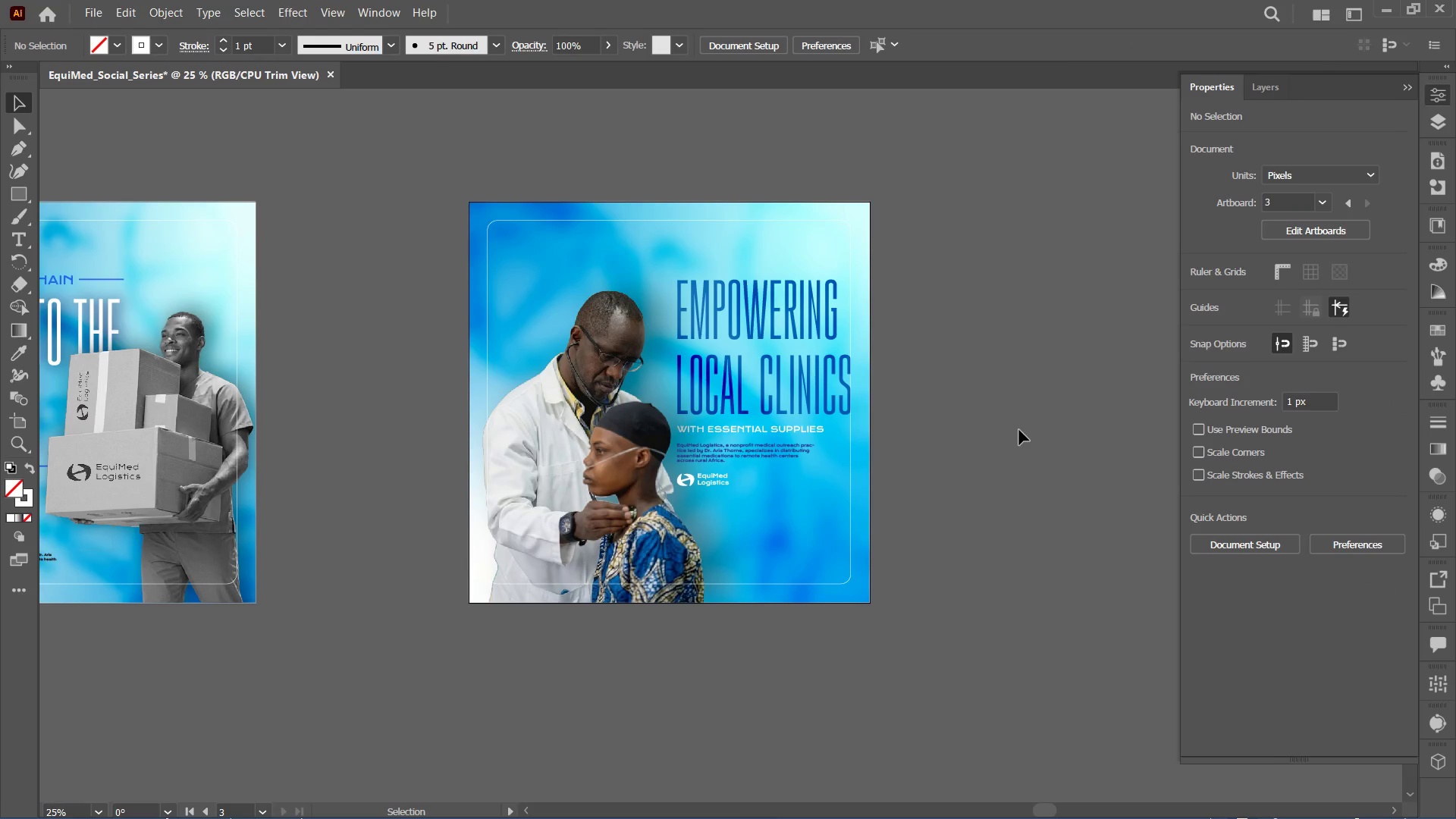 
key(Control+Equal)
 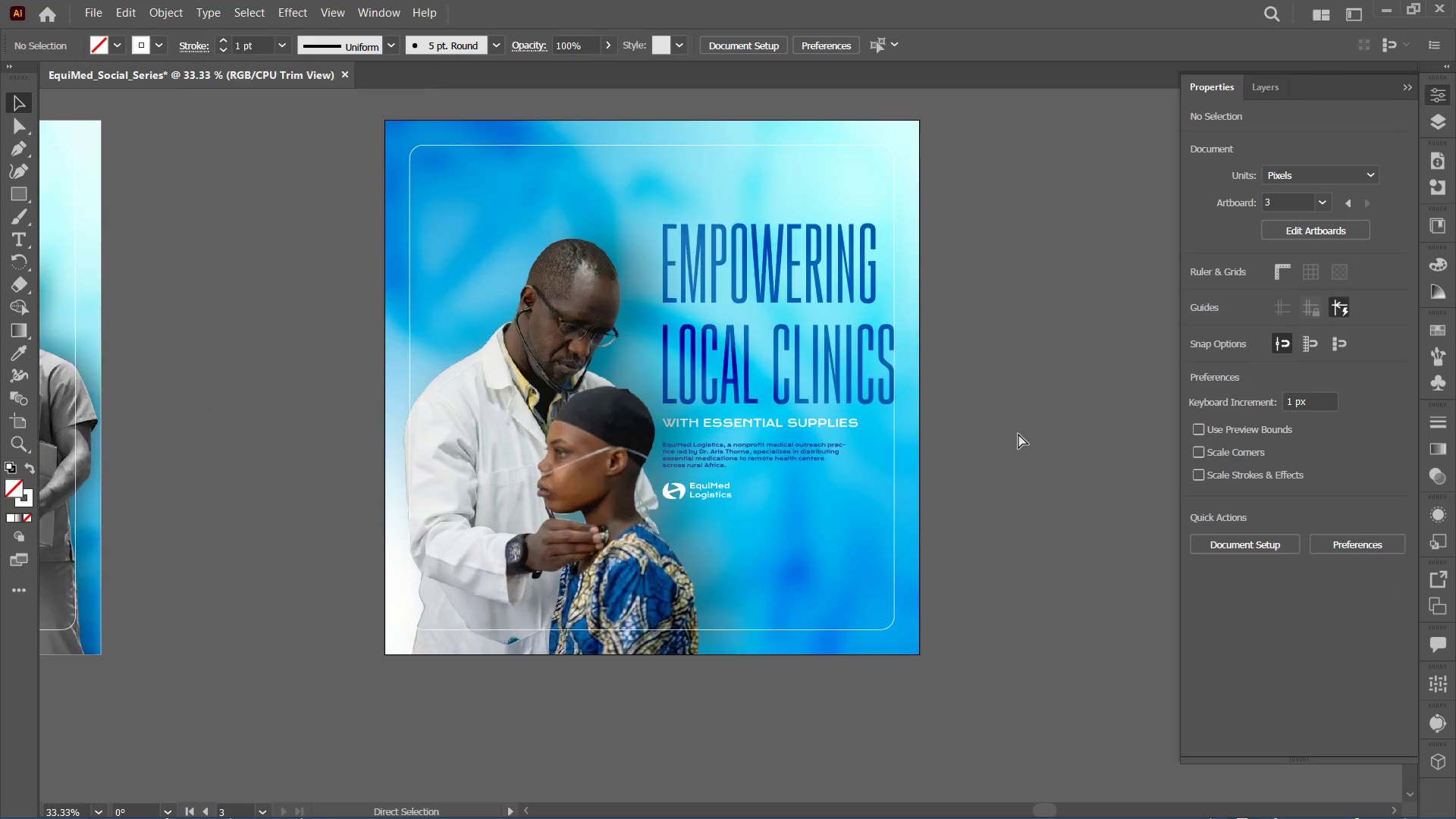 
left_click([545, 427])
 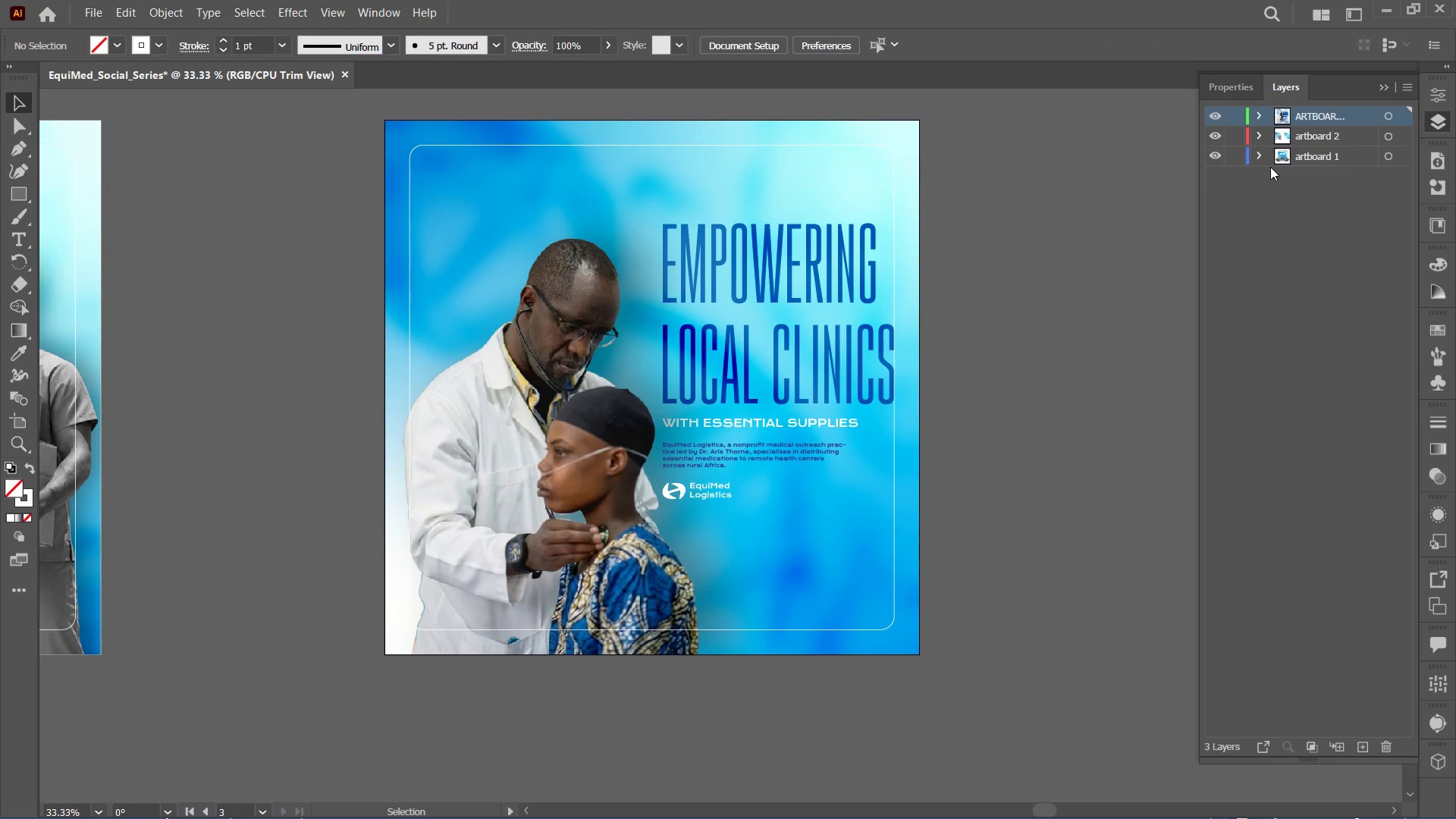 
left_click([1262, 115])
 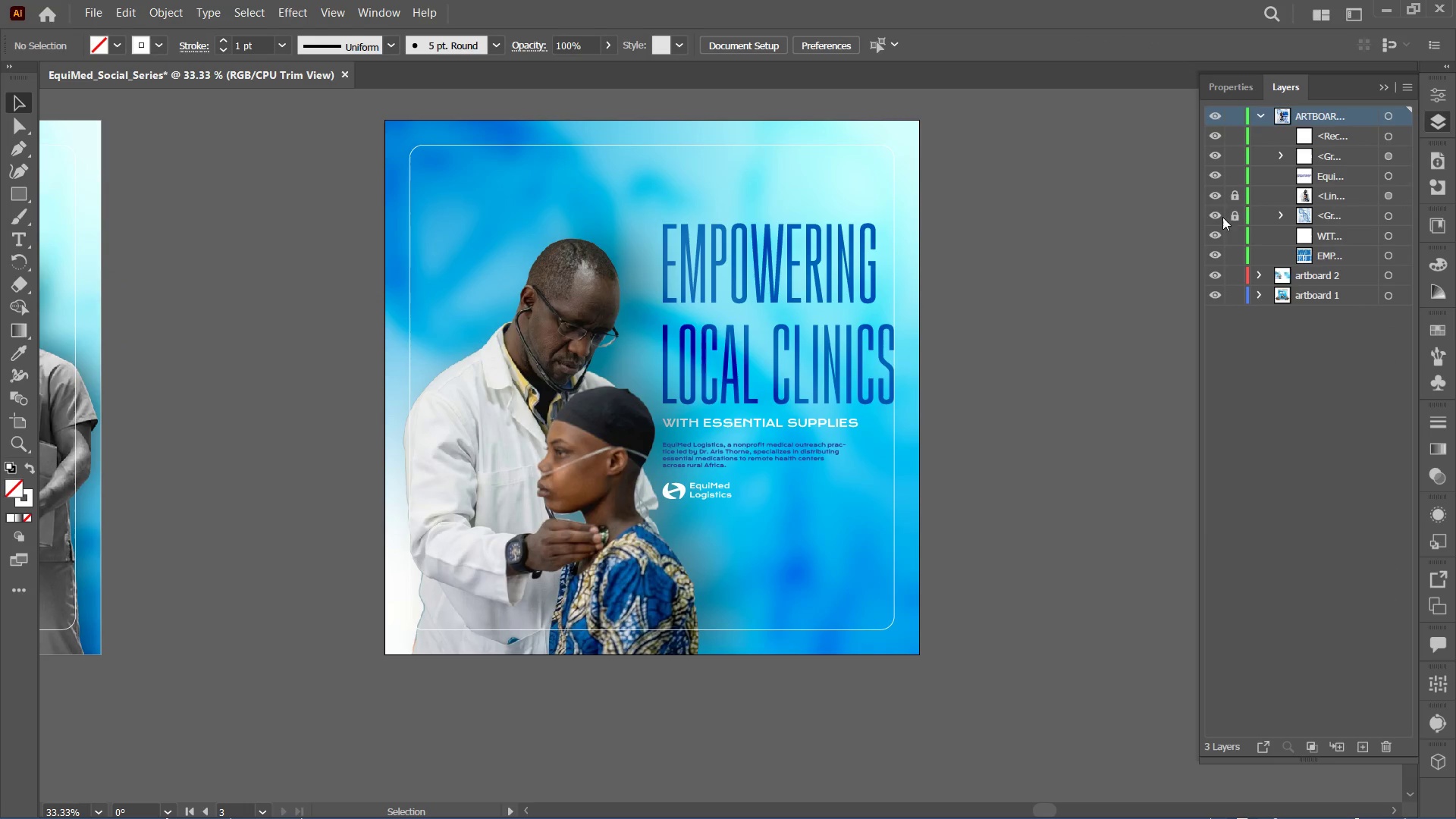 
left_click([1231, 192])
 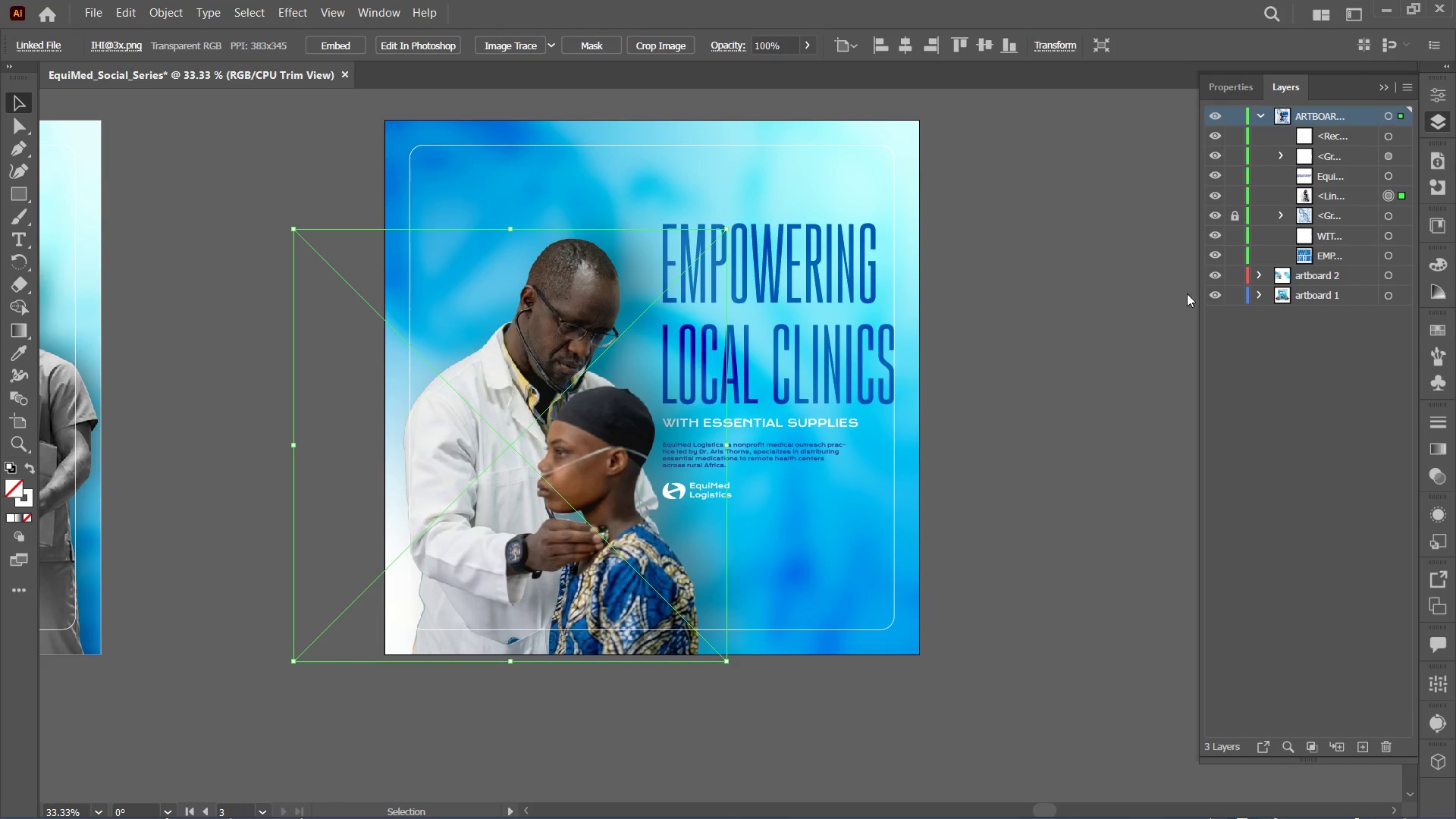 
key(Control+Shift+BracketRight)
 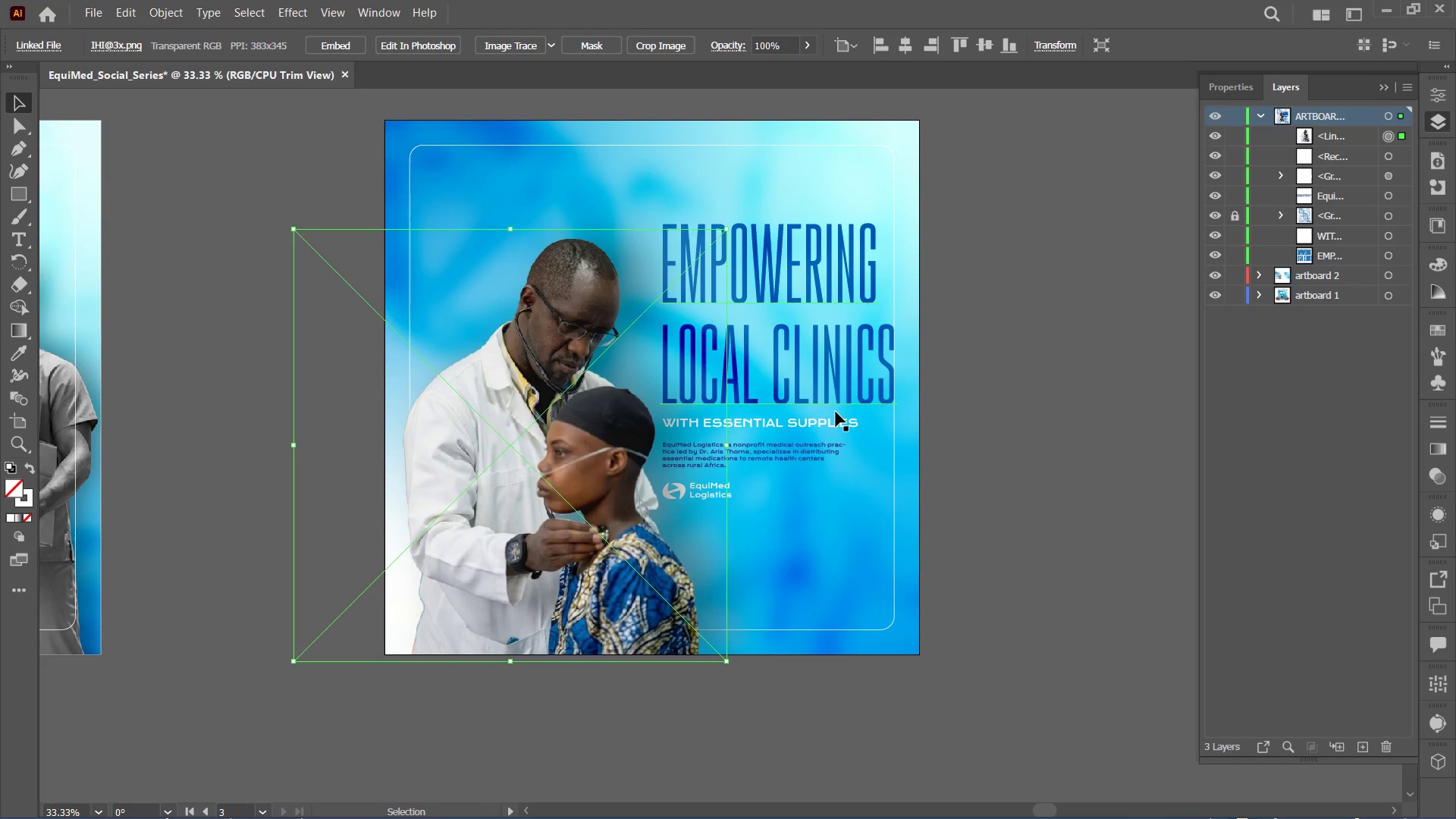 
left_click_drag(start_coordinate=[585, 458], to_coordinate=[570, 453])
 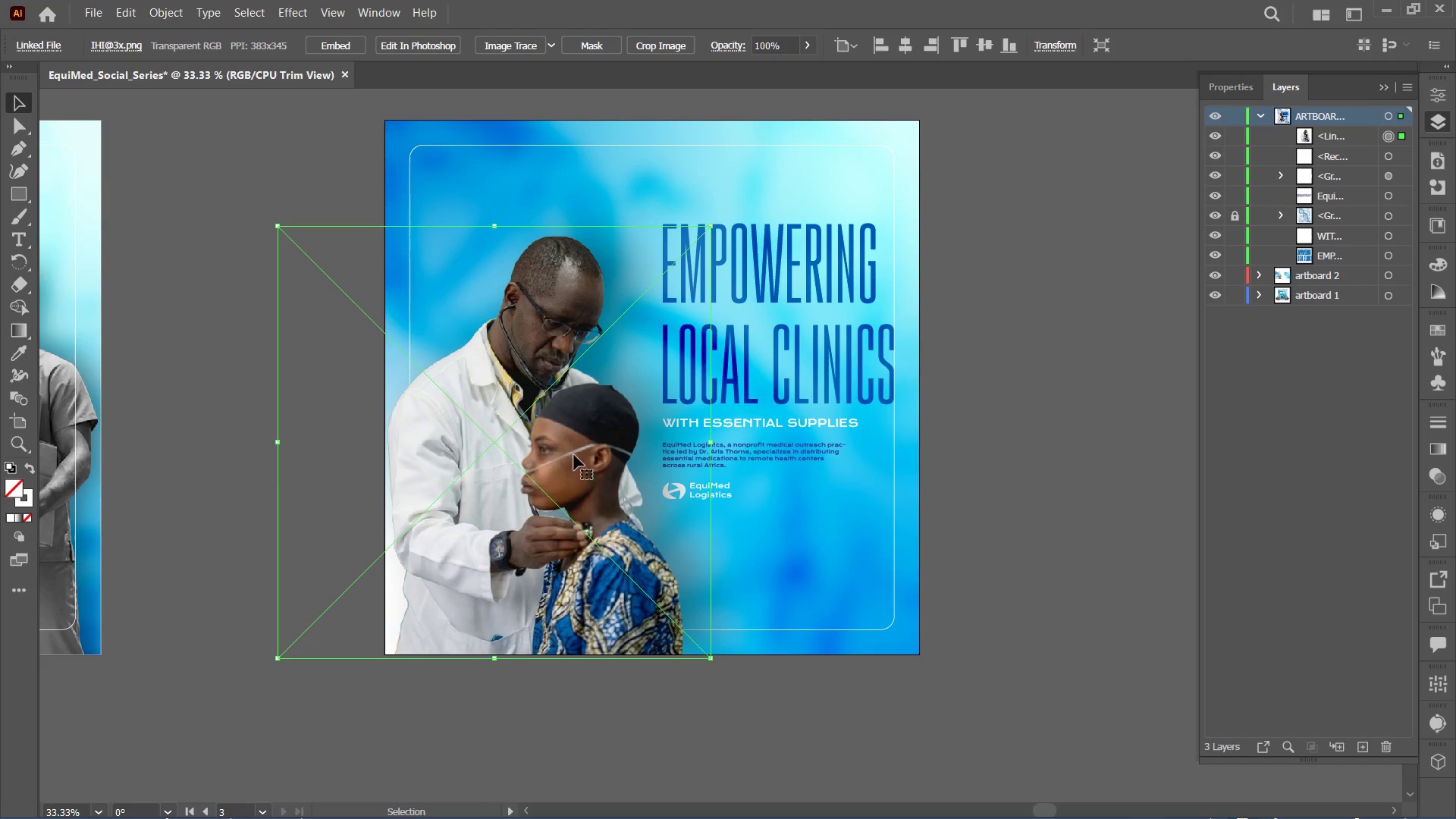 
left_click_drag(start_coordinate=[574, 455], to_coordinate=[567, 457])
 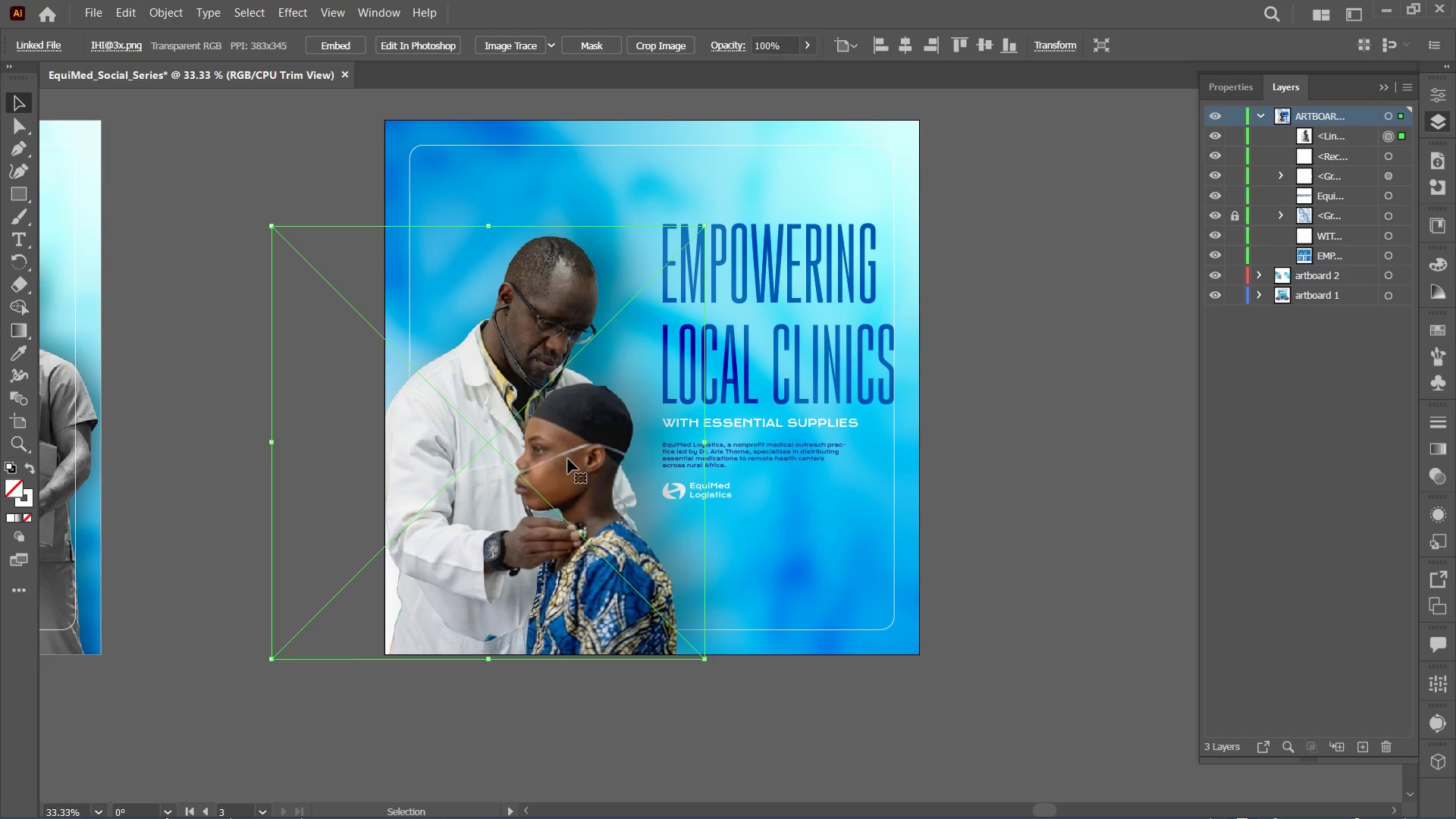 
left_click_drag(start_coordinate=[568, 459], to_coordinate=[579, 462])
 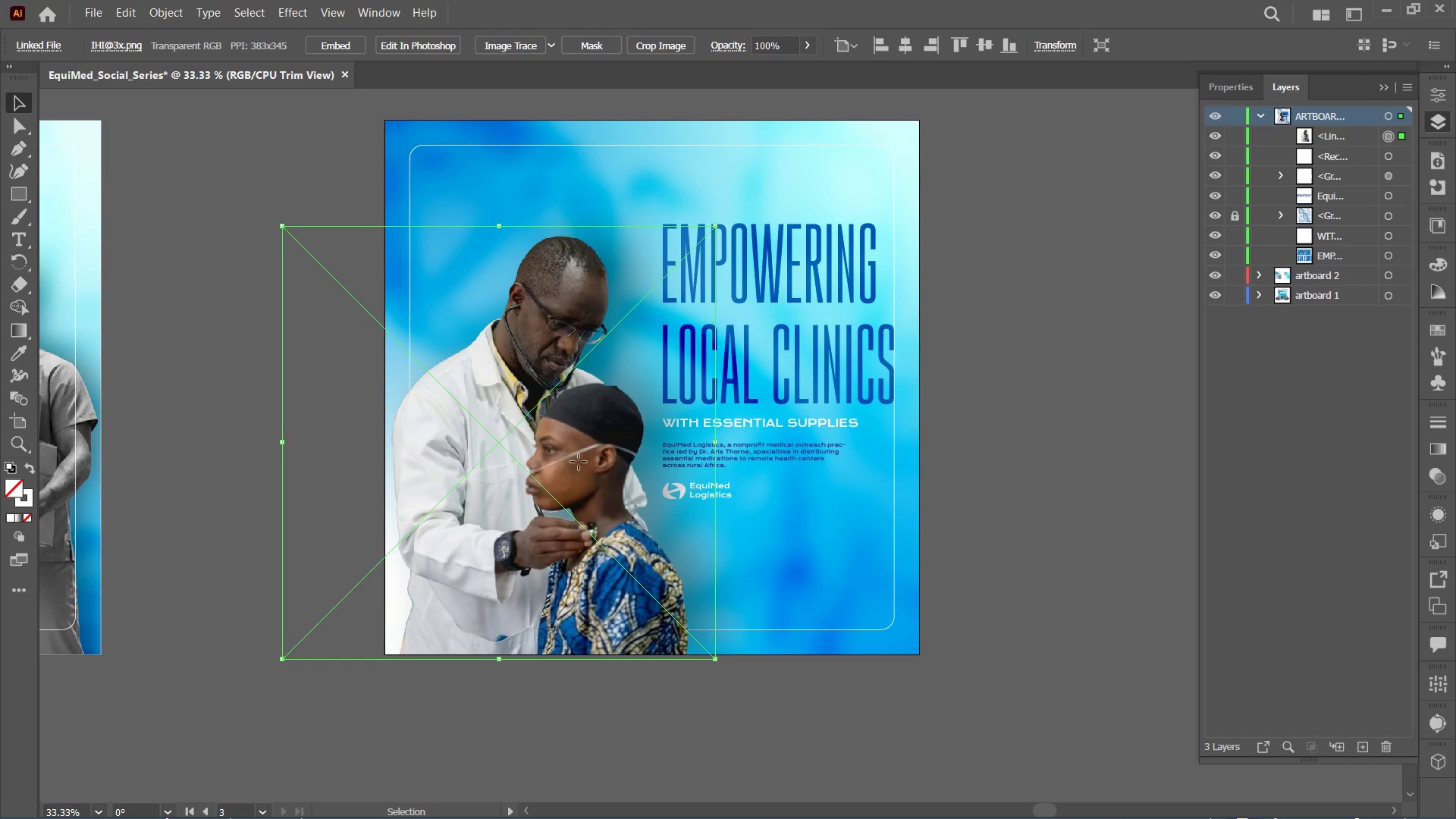 
left_click_drag(start_coordinate=[579, 462], to_coordinate=[579, 467])
 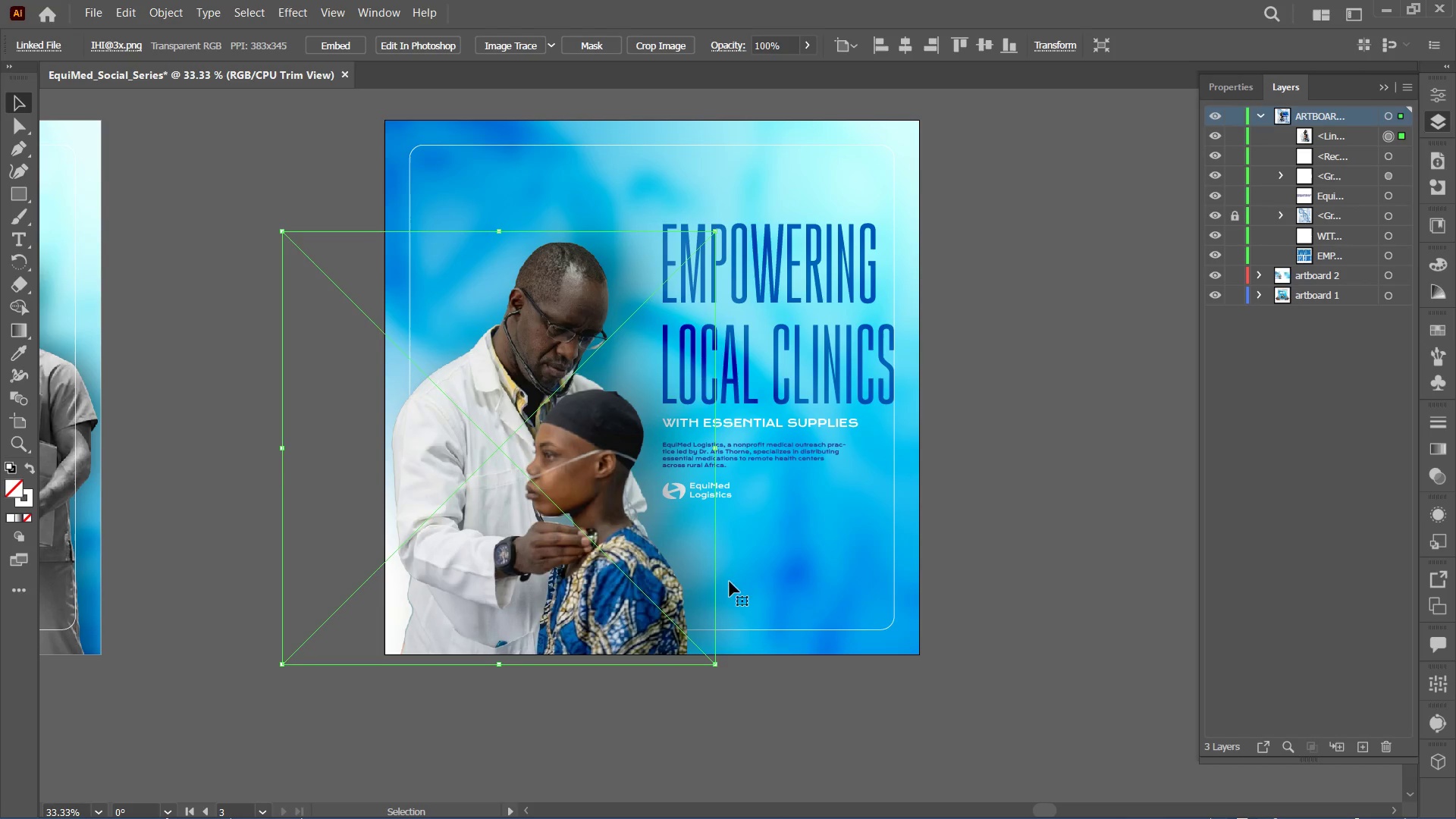 
left_click([861, 701])
 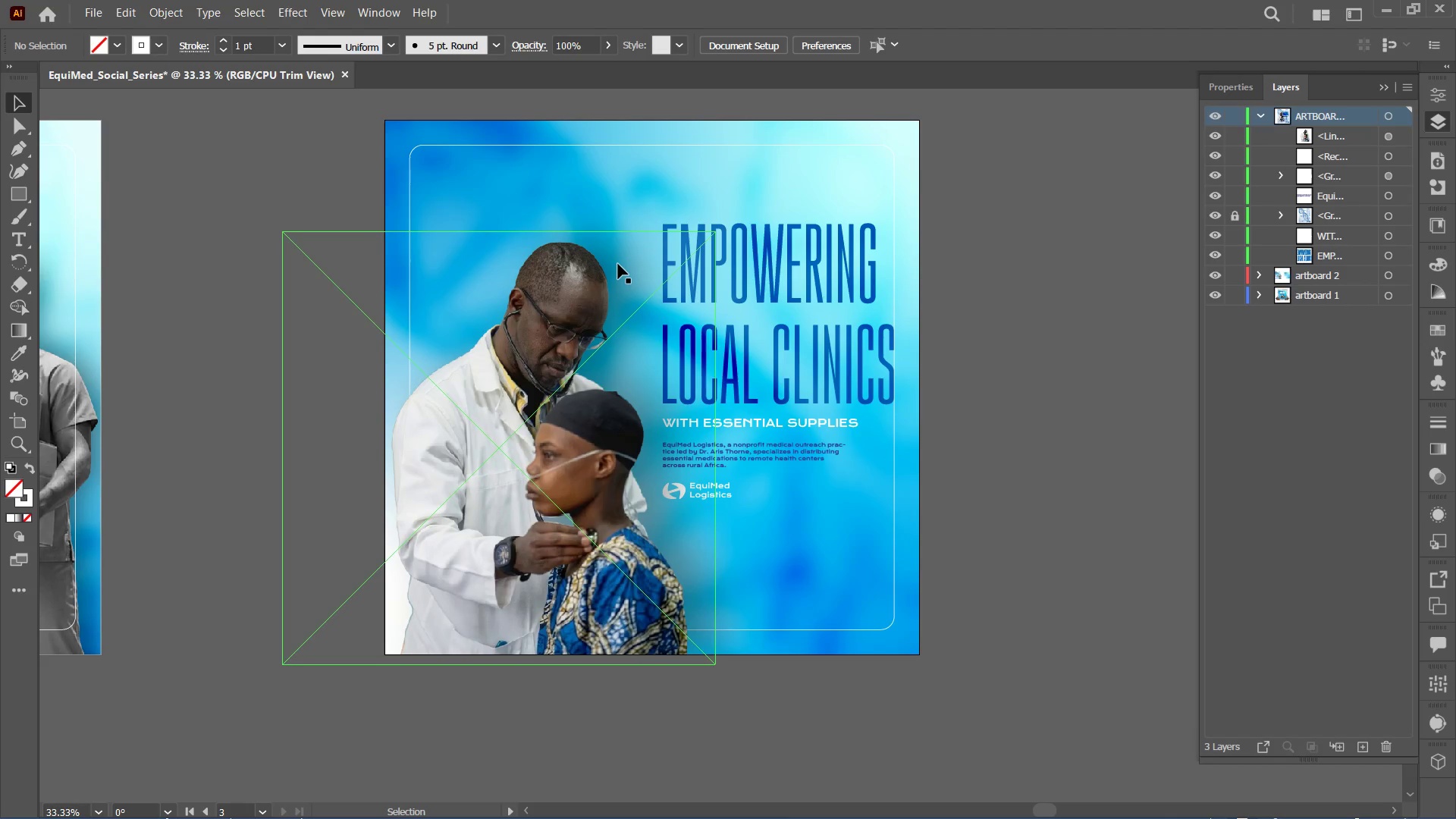 
key(Control+Minus)
 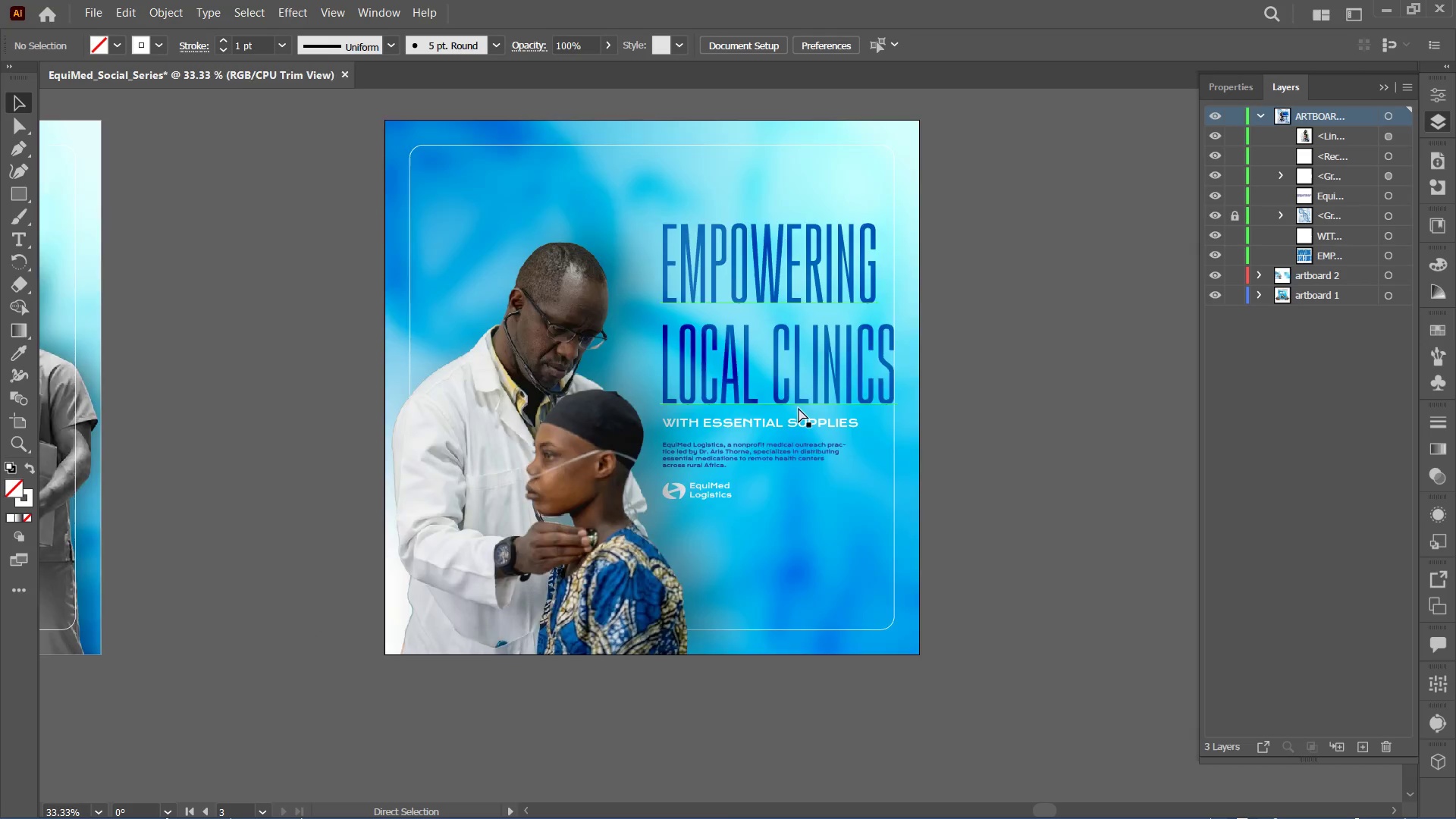 
key(Control+Minus)
 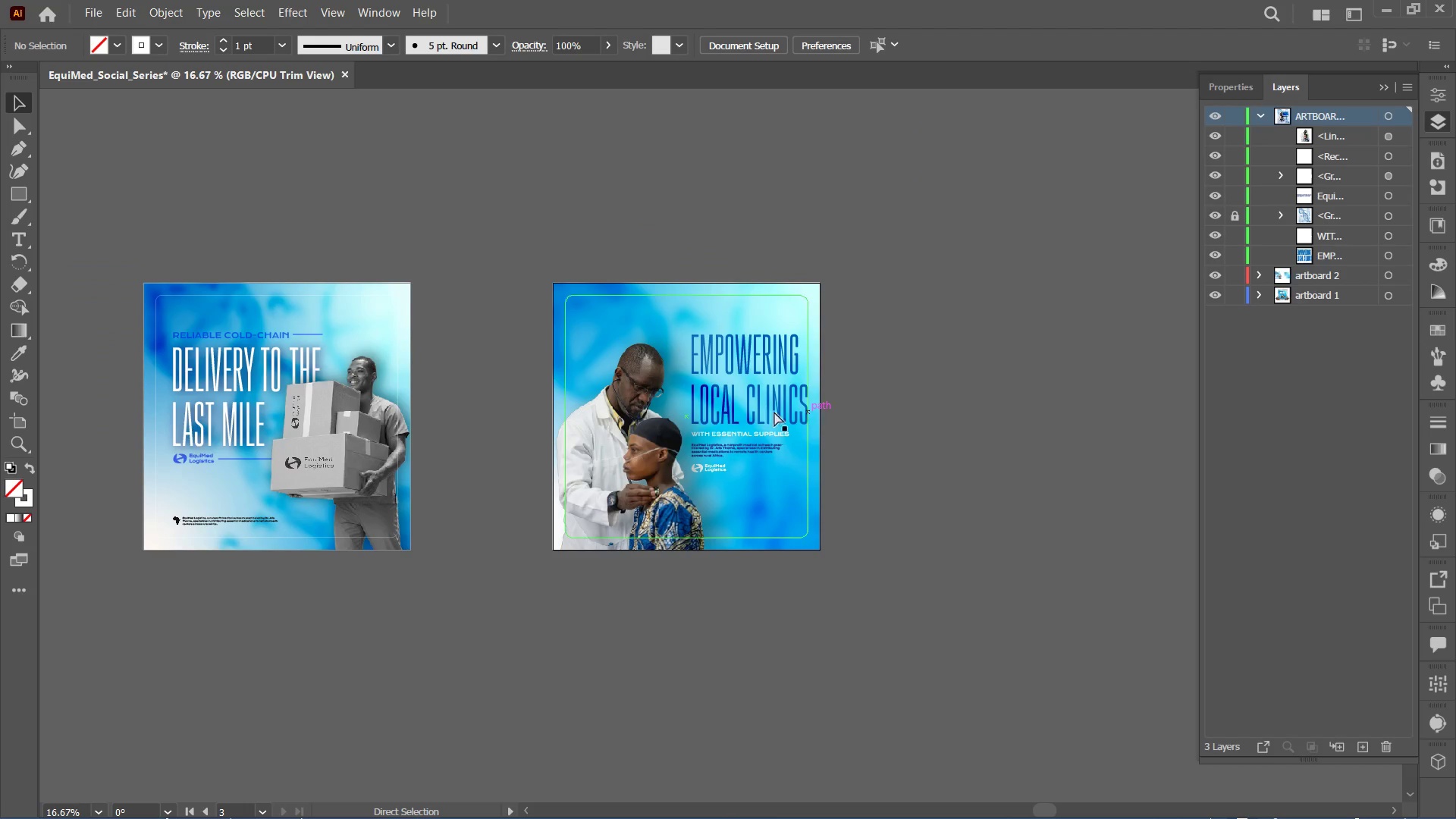 
key(Control+Minus)
 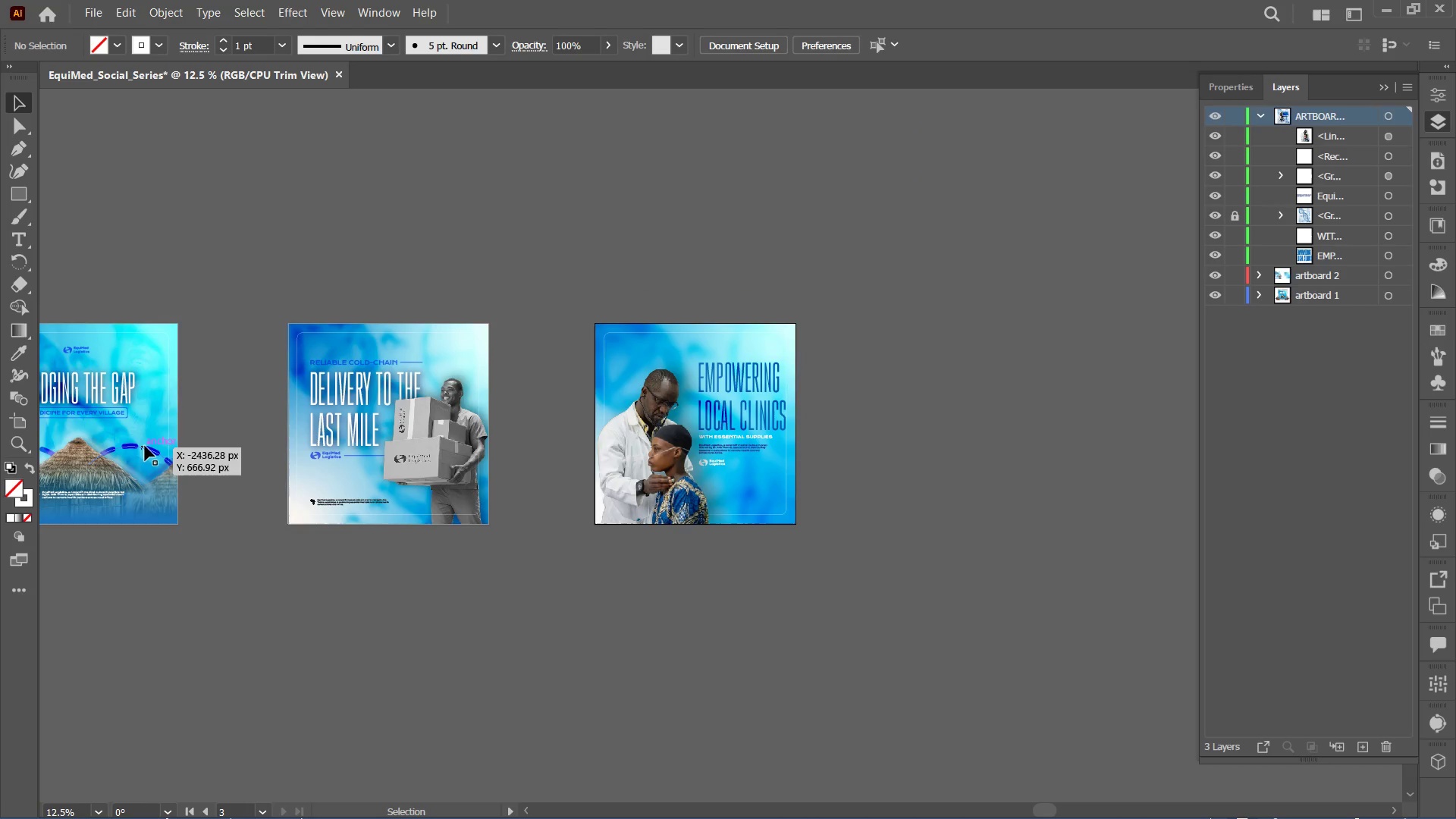 
hold_key(key=AltLeft, duration=1.41)
left_click_drag(start_coordinate=[143, 445], to_coordinate=[799, 354])
 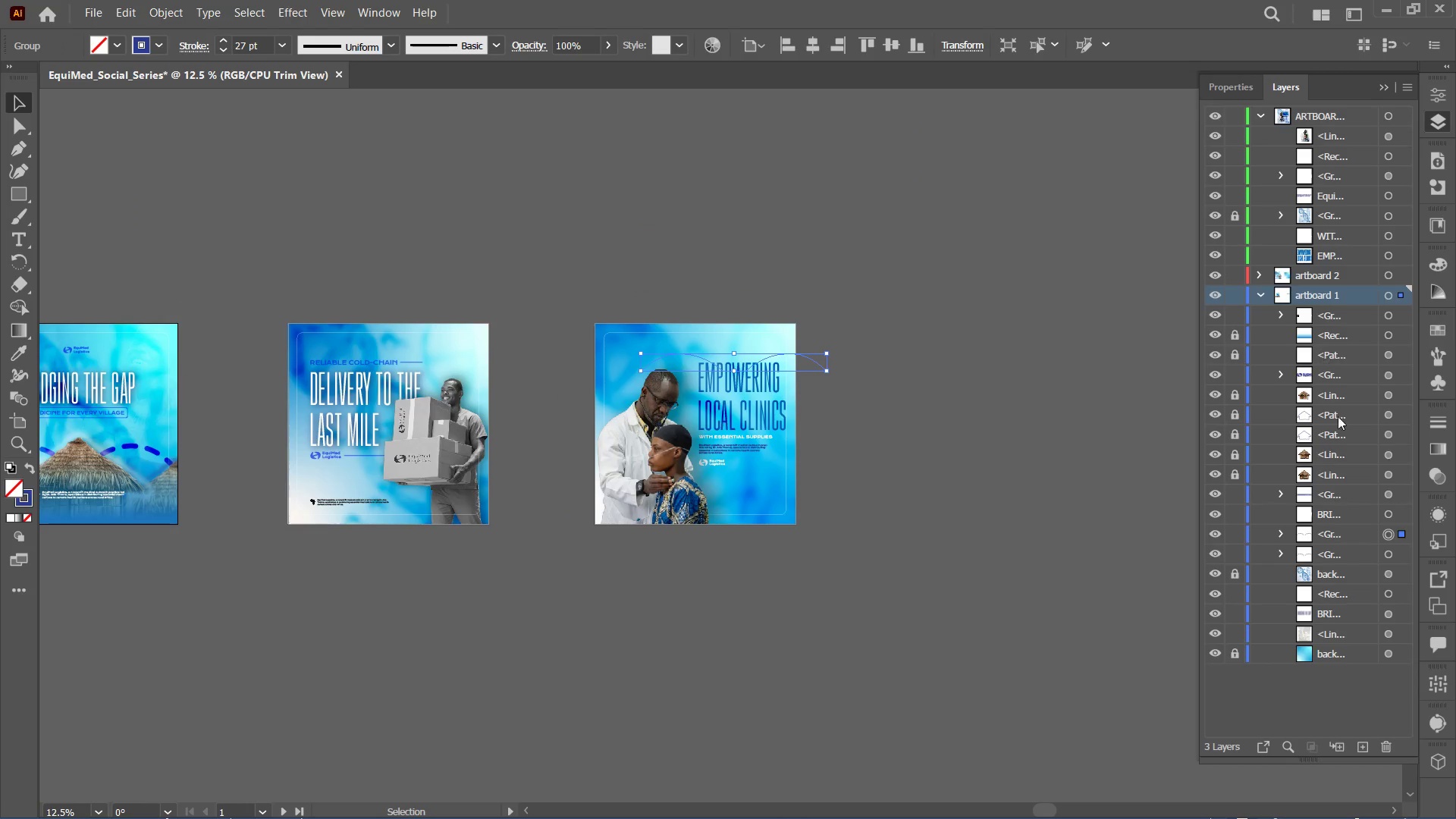 
left_click_drag(start_coordinate=[1353, 538], to_coordinate=[1330, 112])
 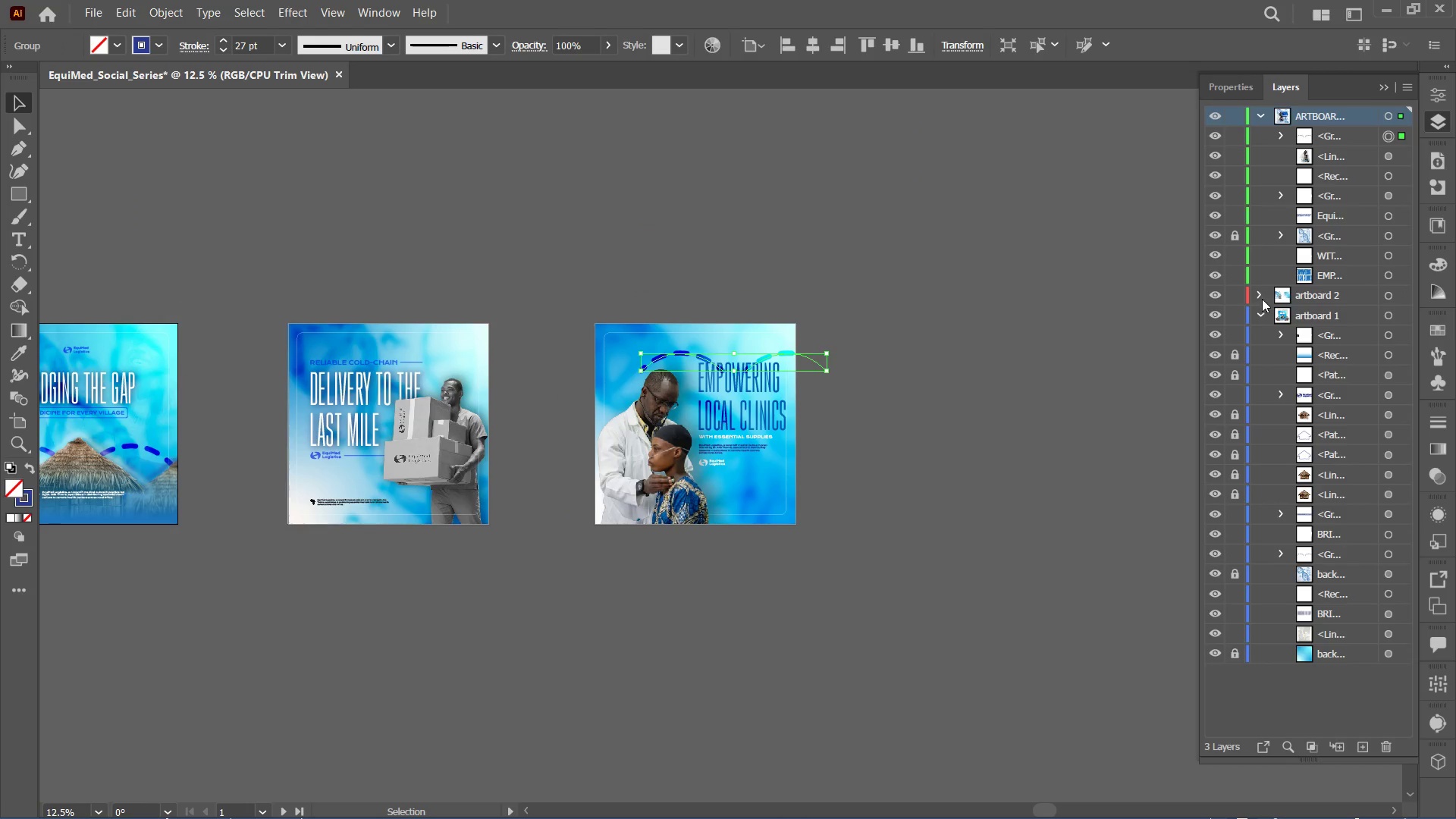 
left_click([1260, 311])
 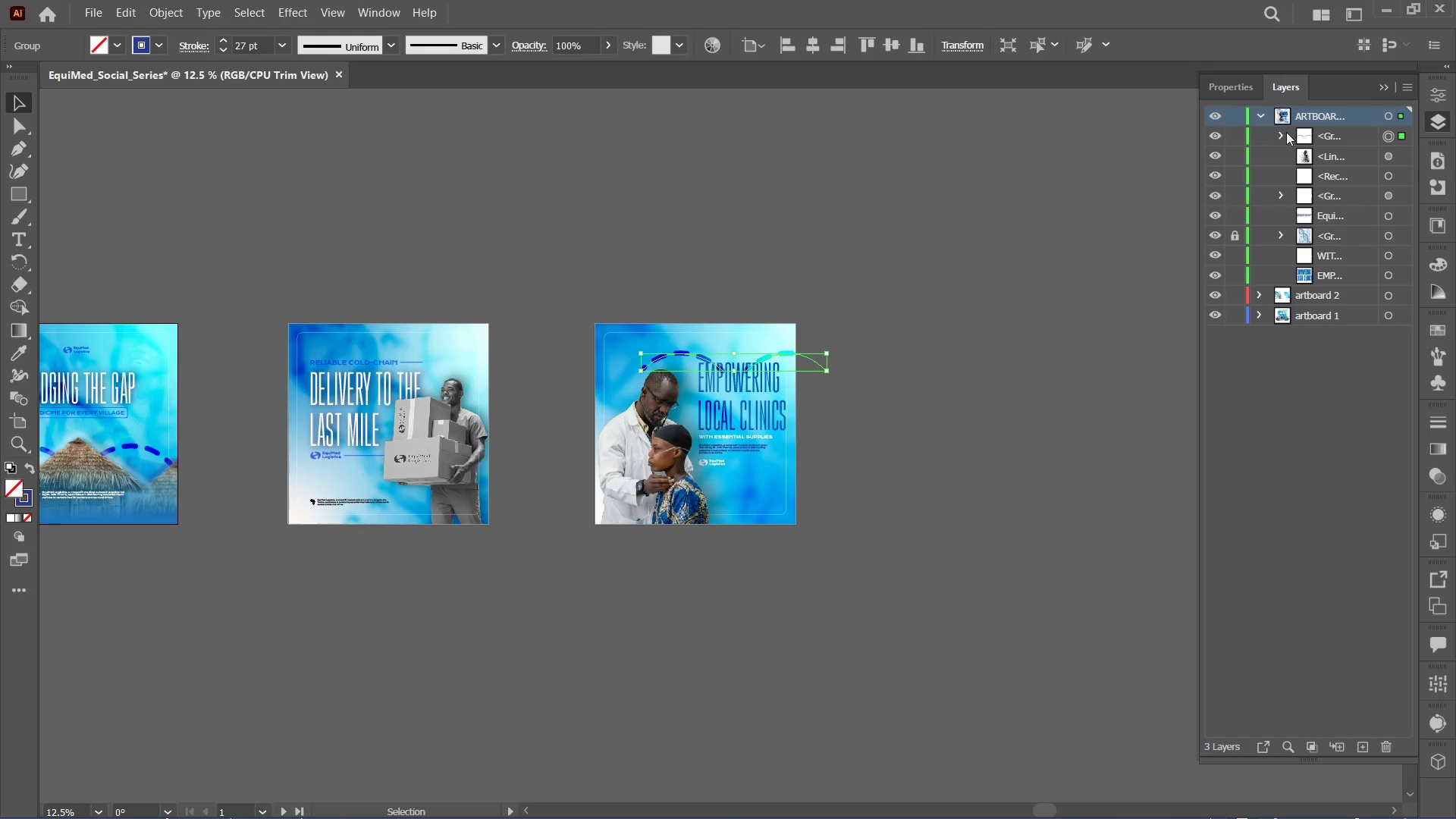 
left_click([1331, 132])
 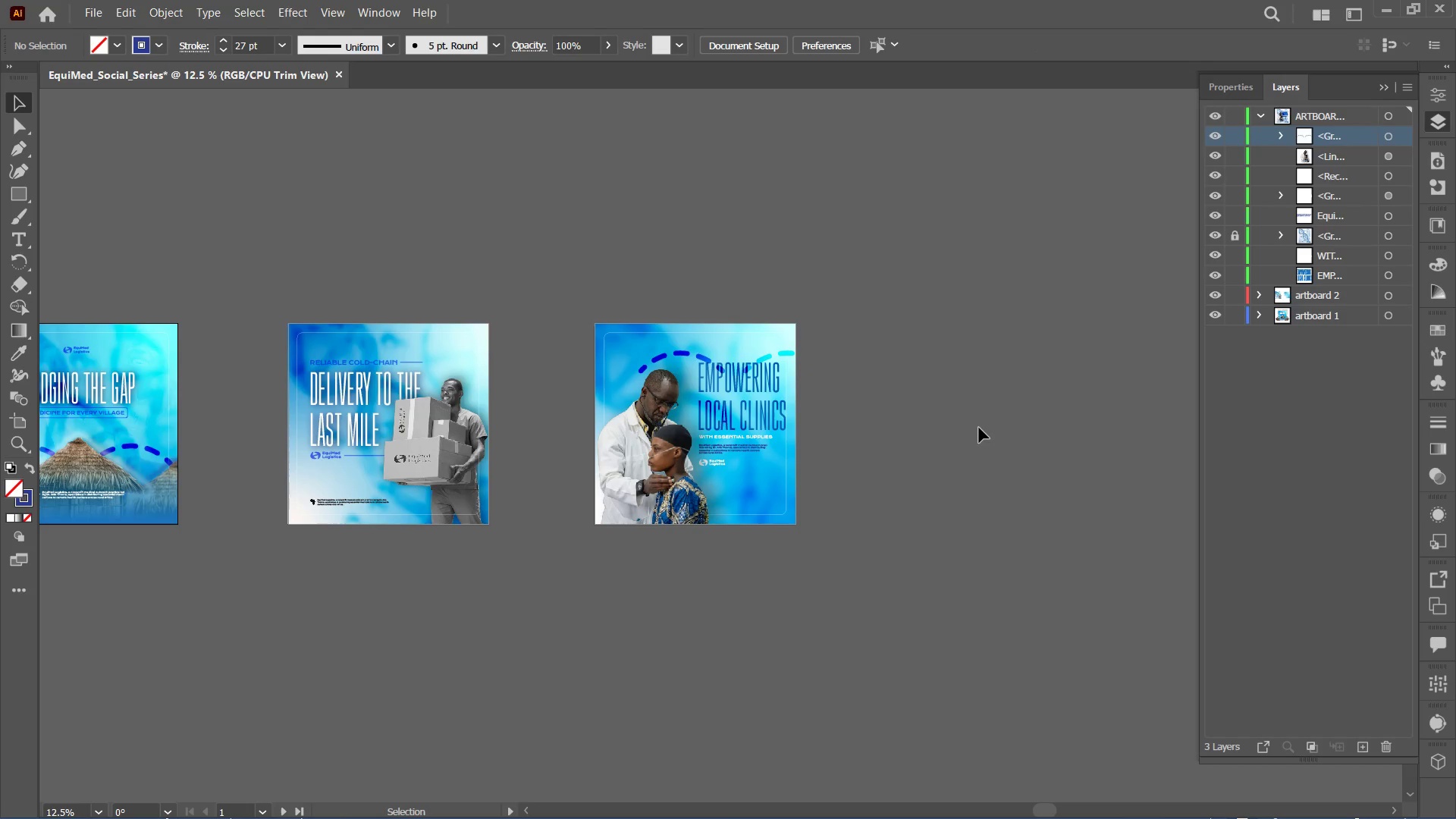 
key(Control+ControlRight)
 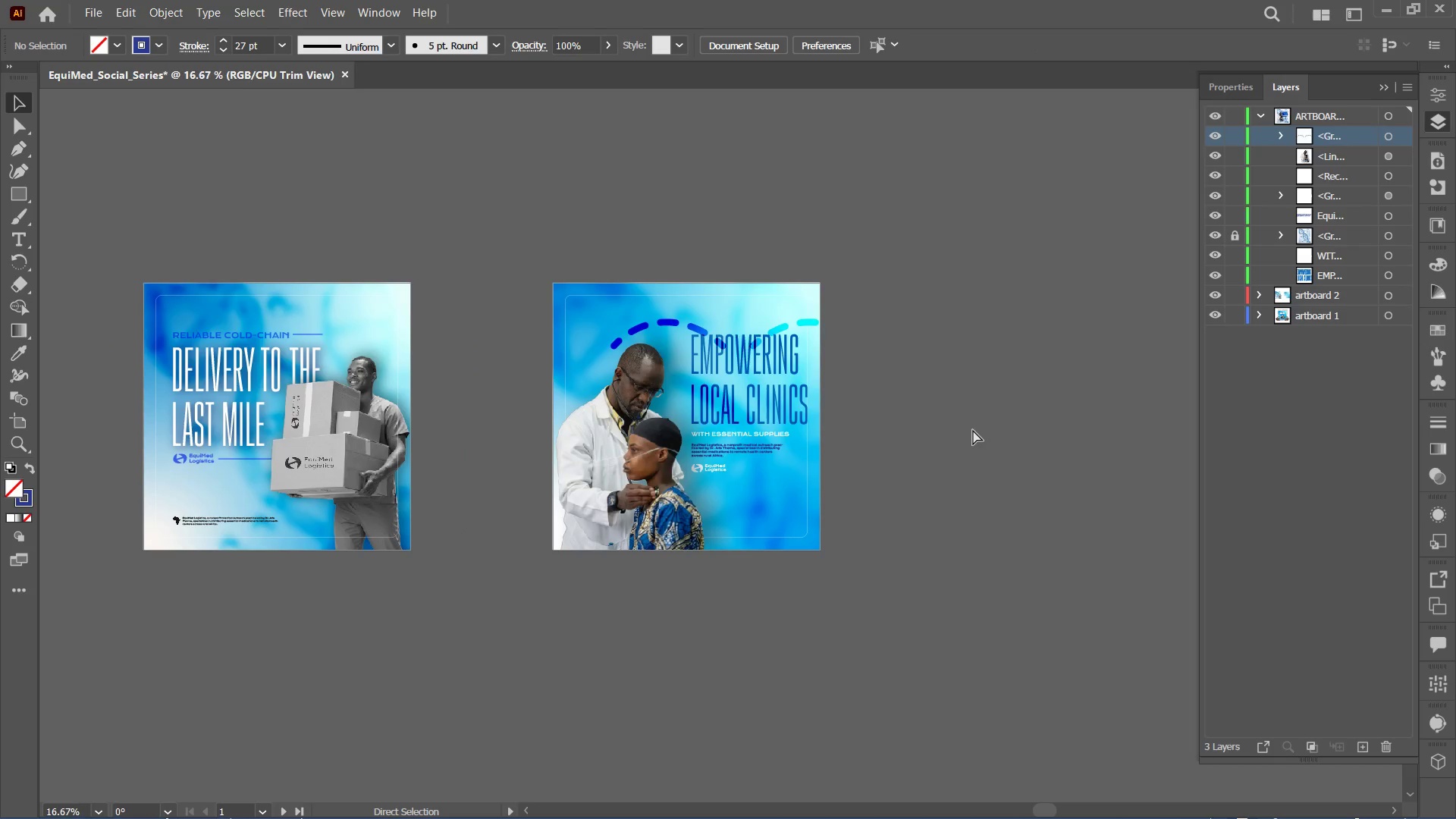 
key(Control+Equal)
 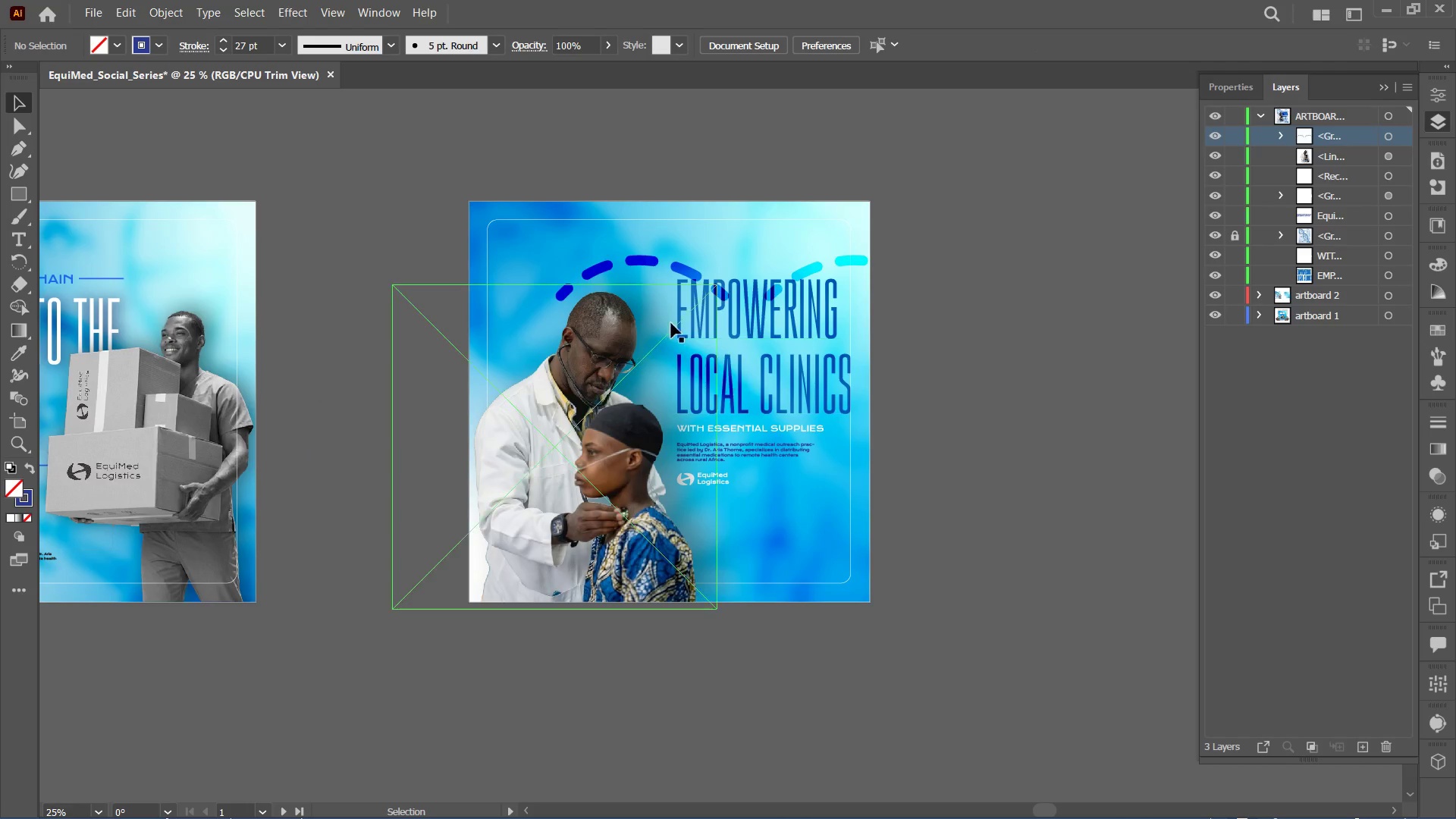 
key(Control+Equal)
 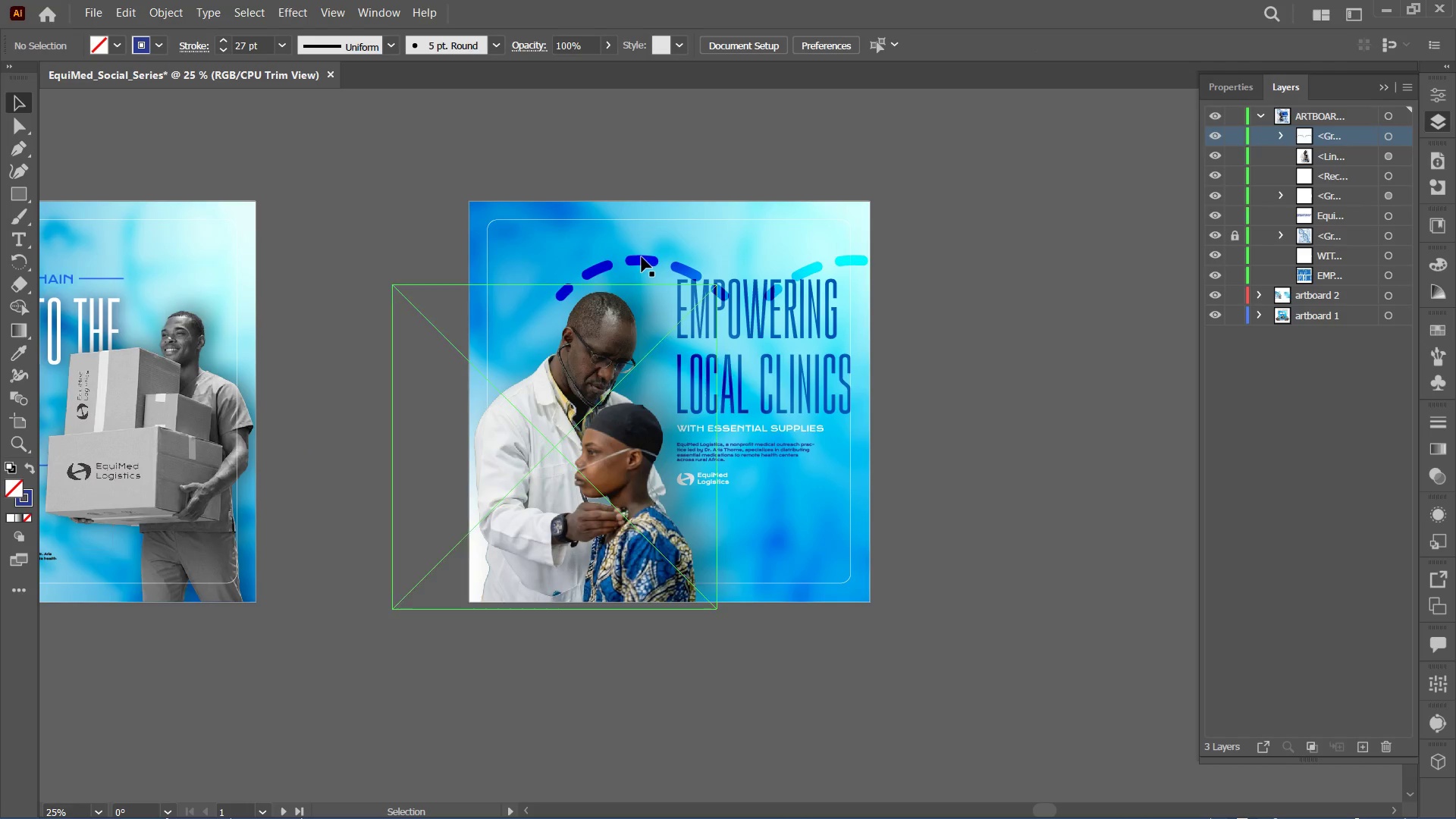 
left_click([642, 263])
 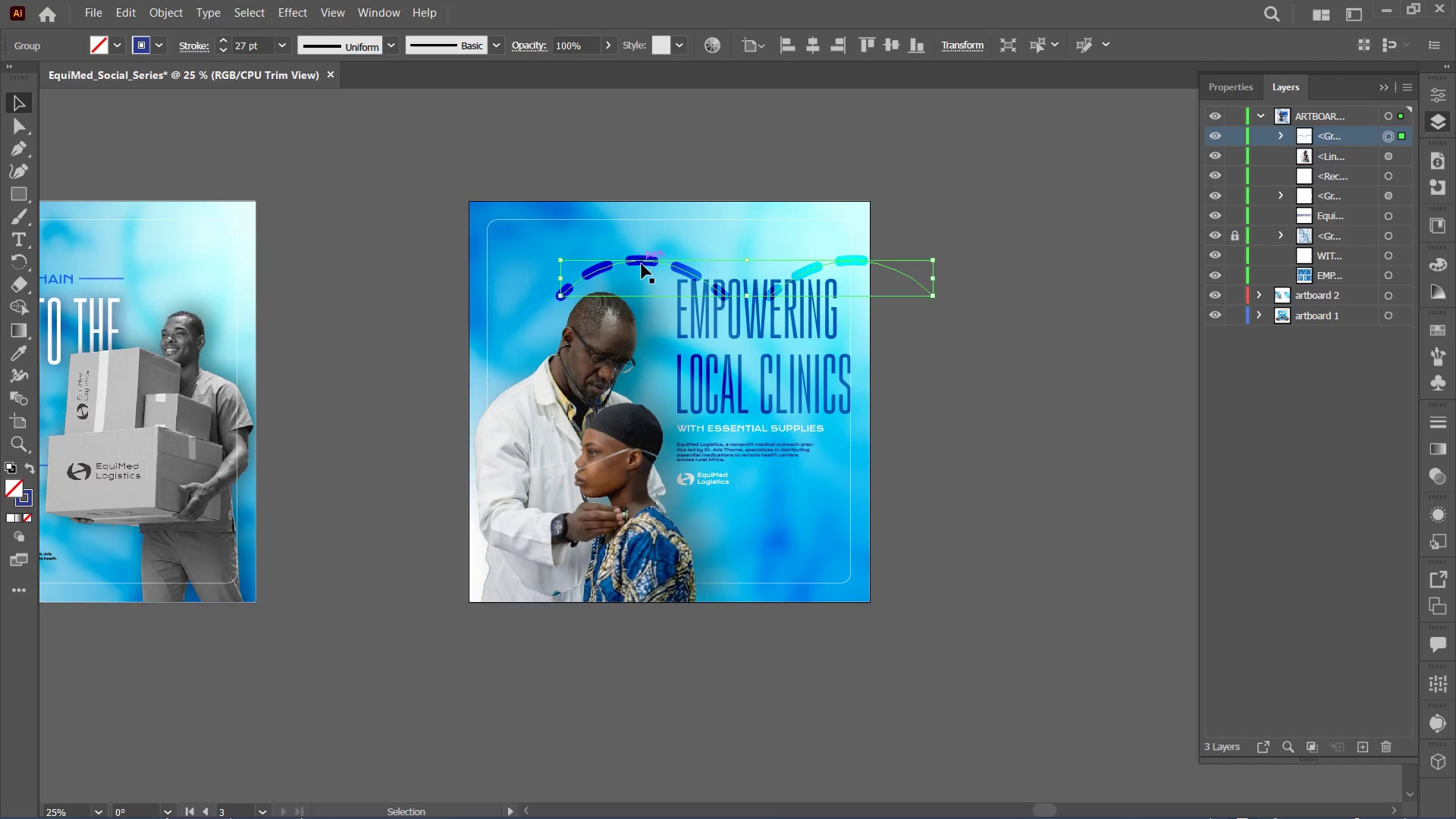 
key(Control+Shift+G)
 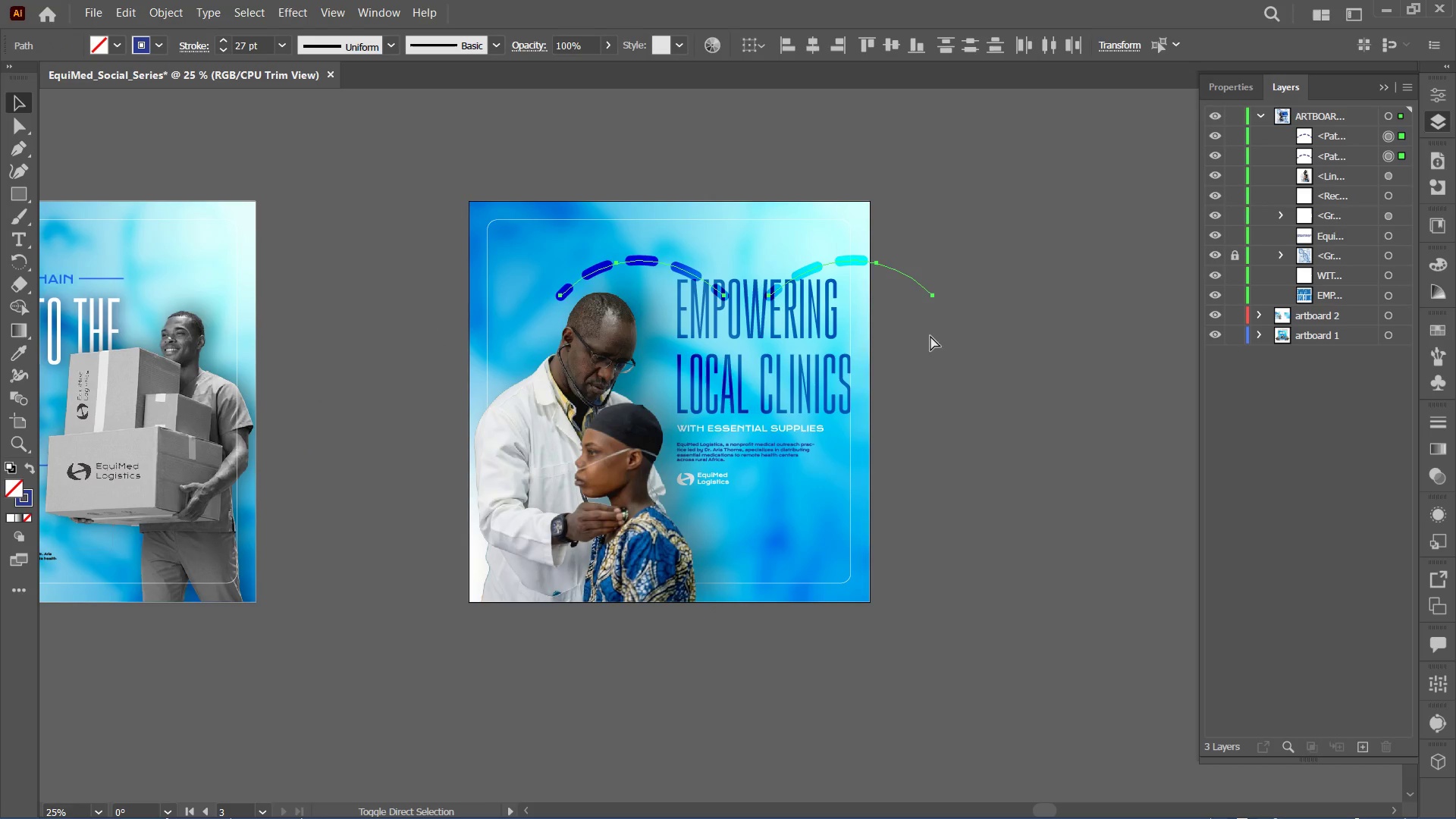 
left_click([987, 345])
 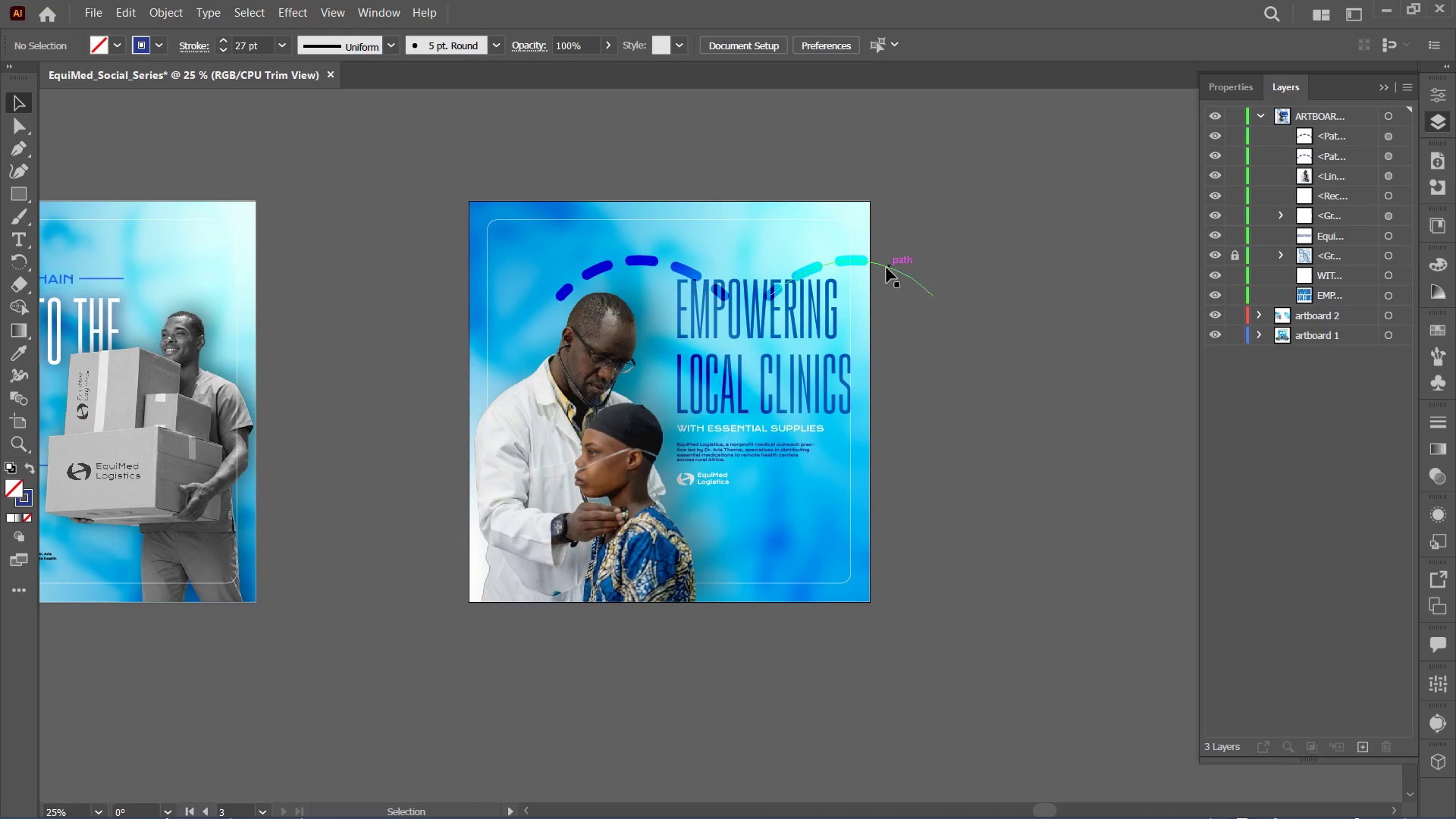 
left_click([877, 264])
 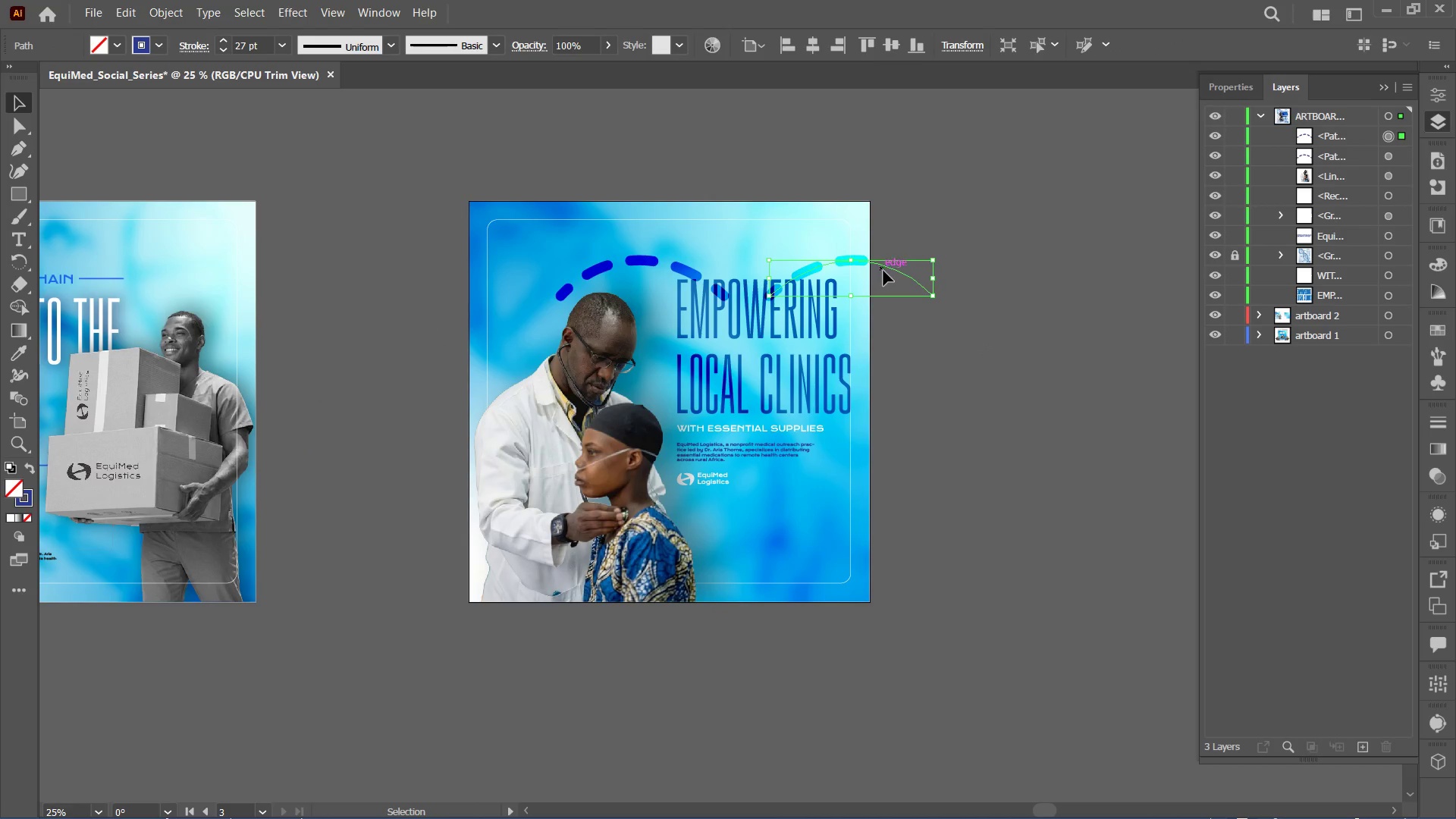 
key(Backspace)
 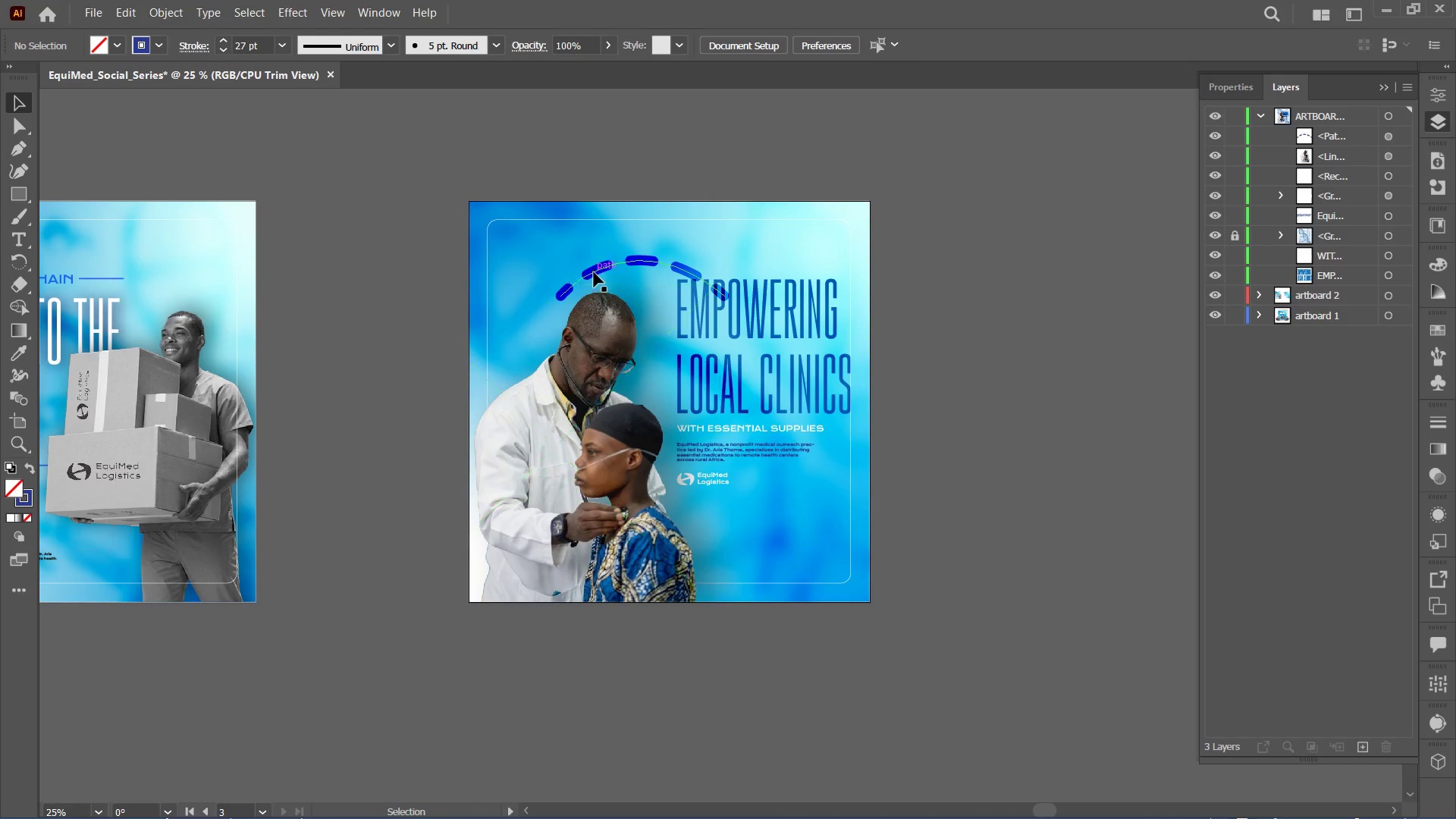 
left_click_drag(start_coordinate=[592, 269], to_coordinate=[535, 281])
 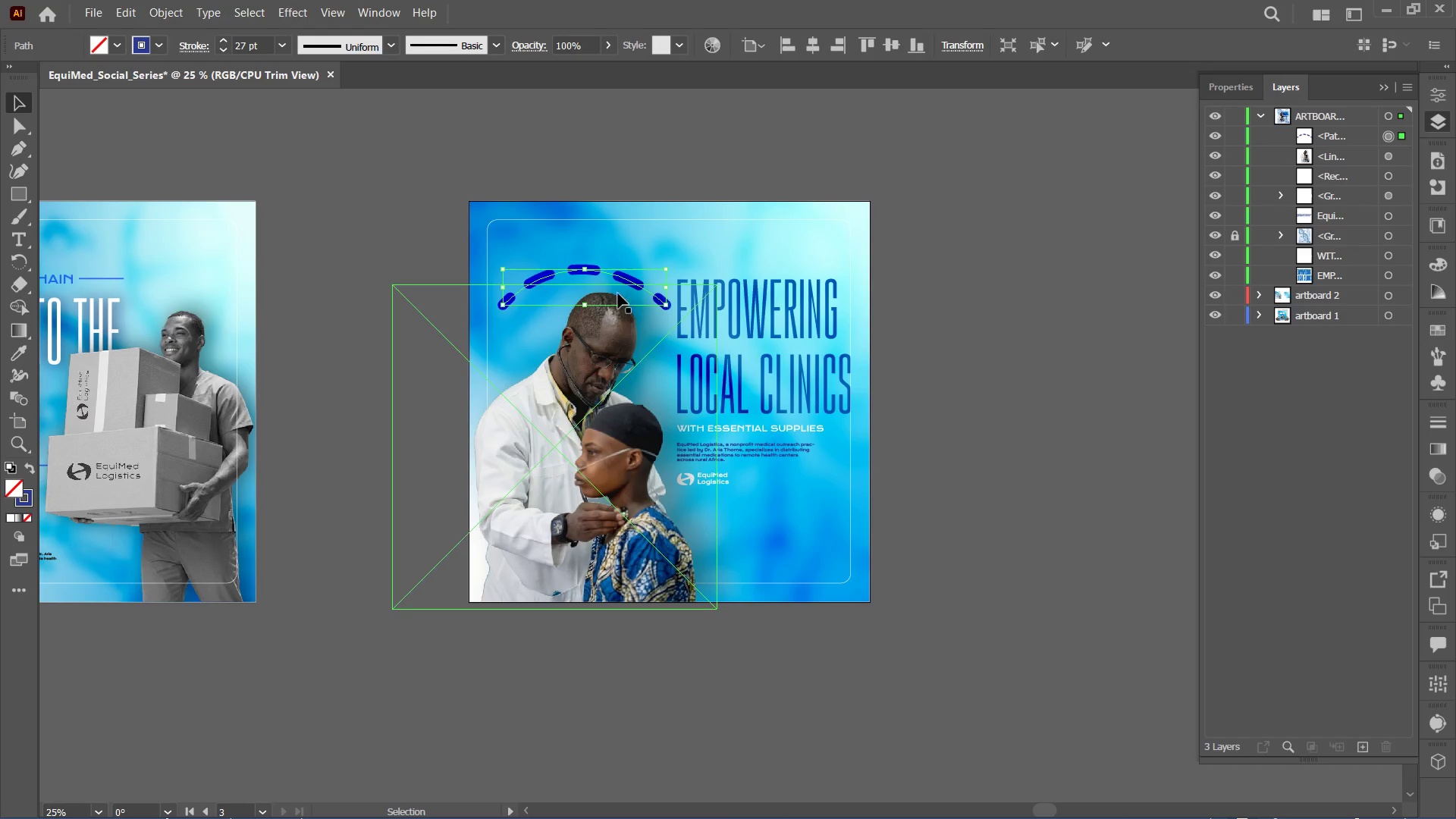 
left_click_drag(start_coordinate=[624, 275], to_coordinate=[797, 509])
 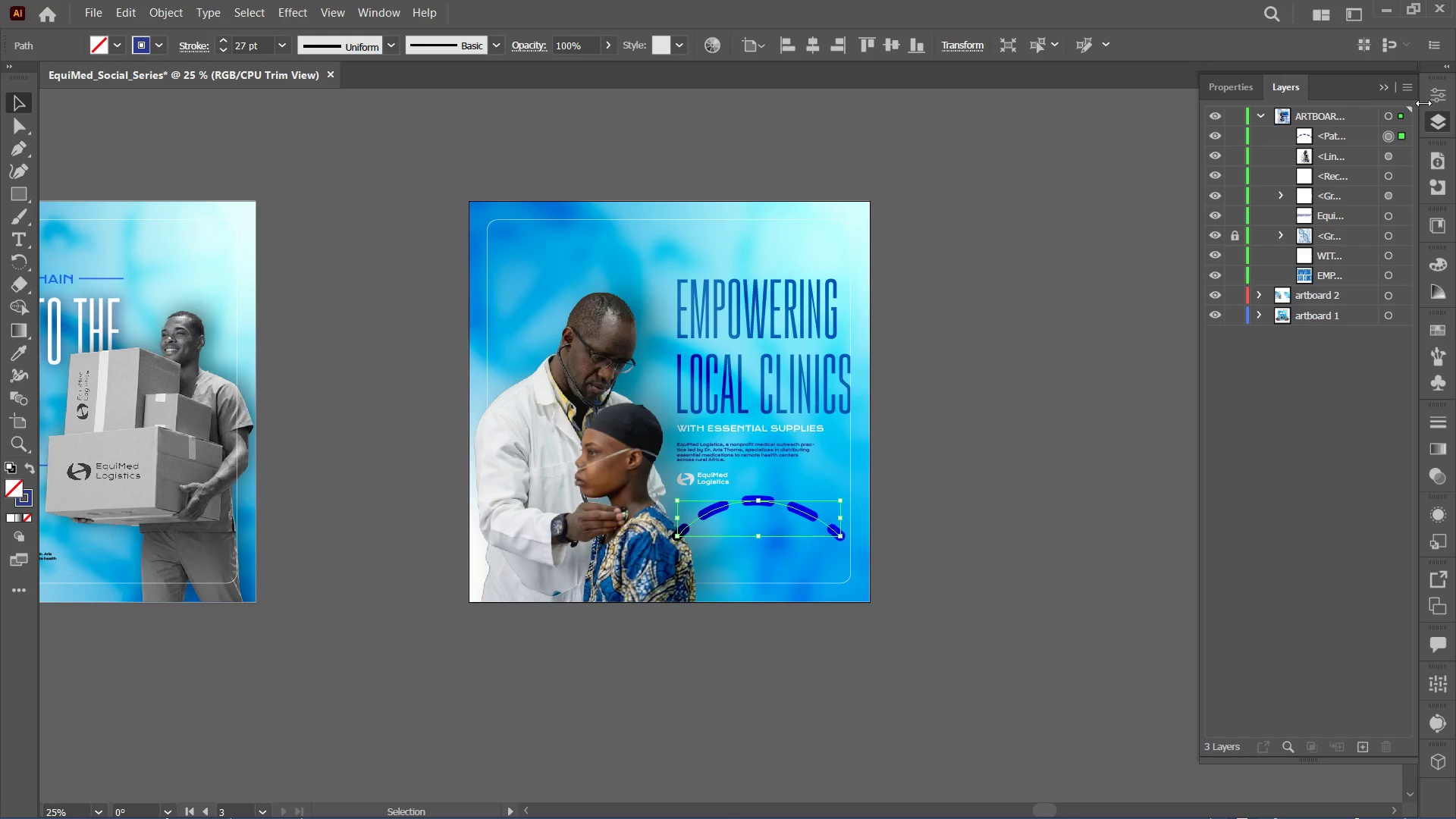 
left_click([1436, 94])
 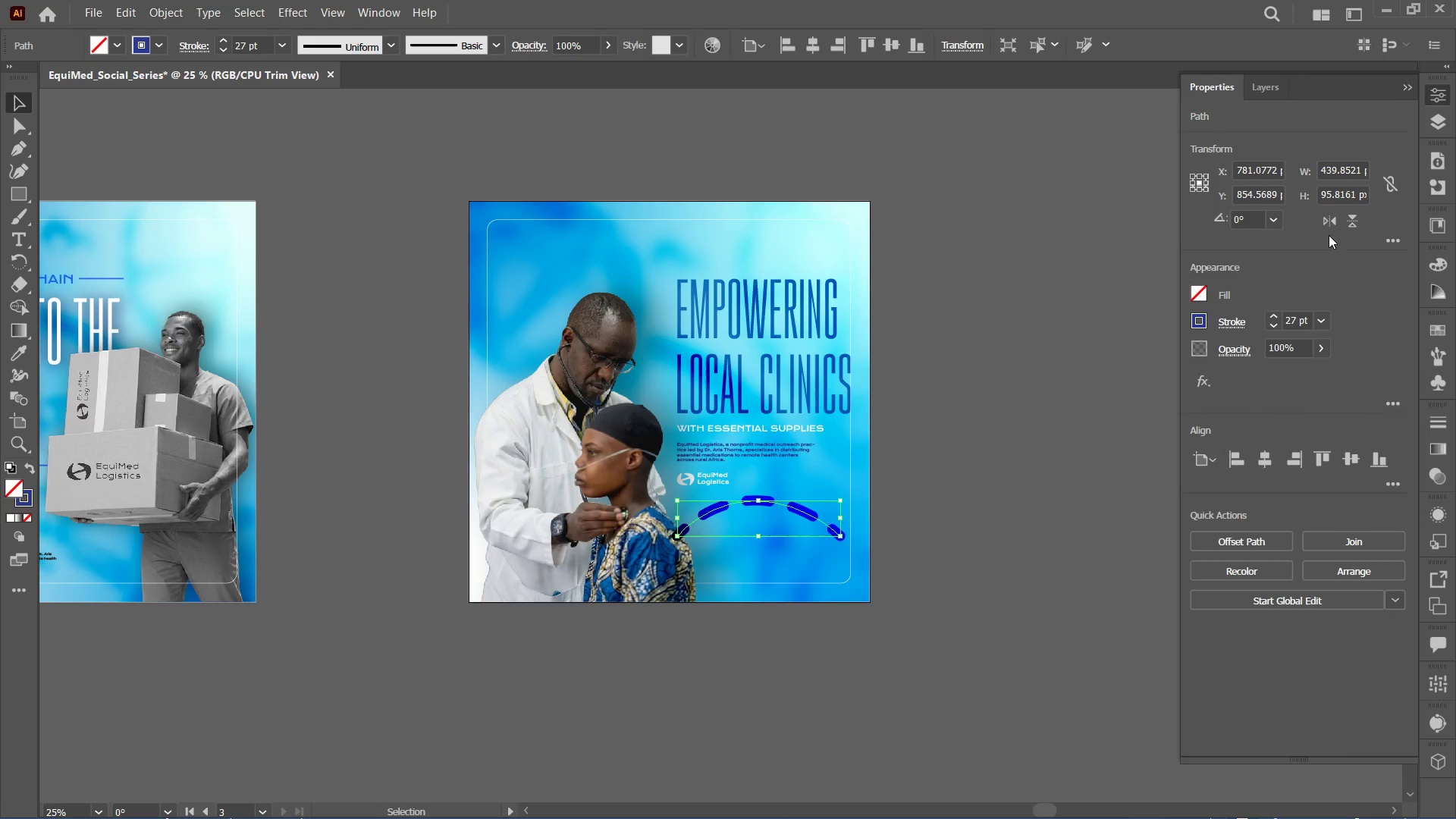 
left_click([1354, 220])
 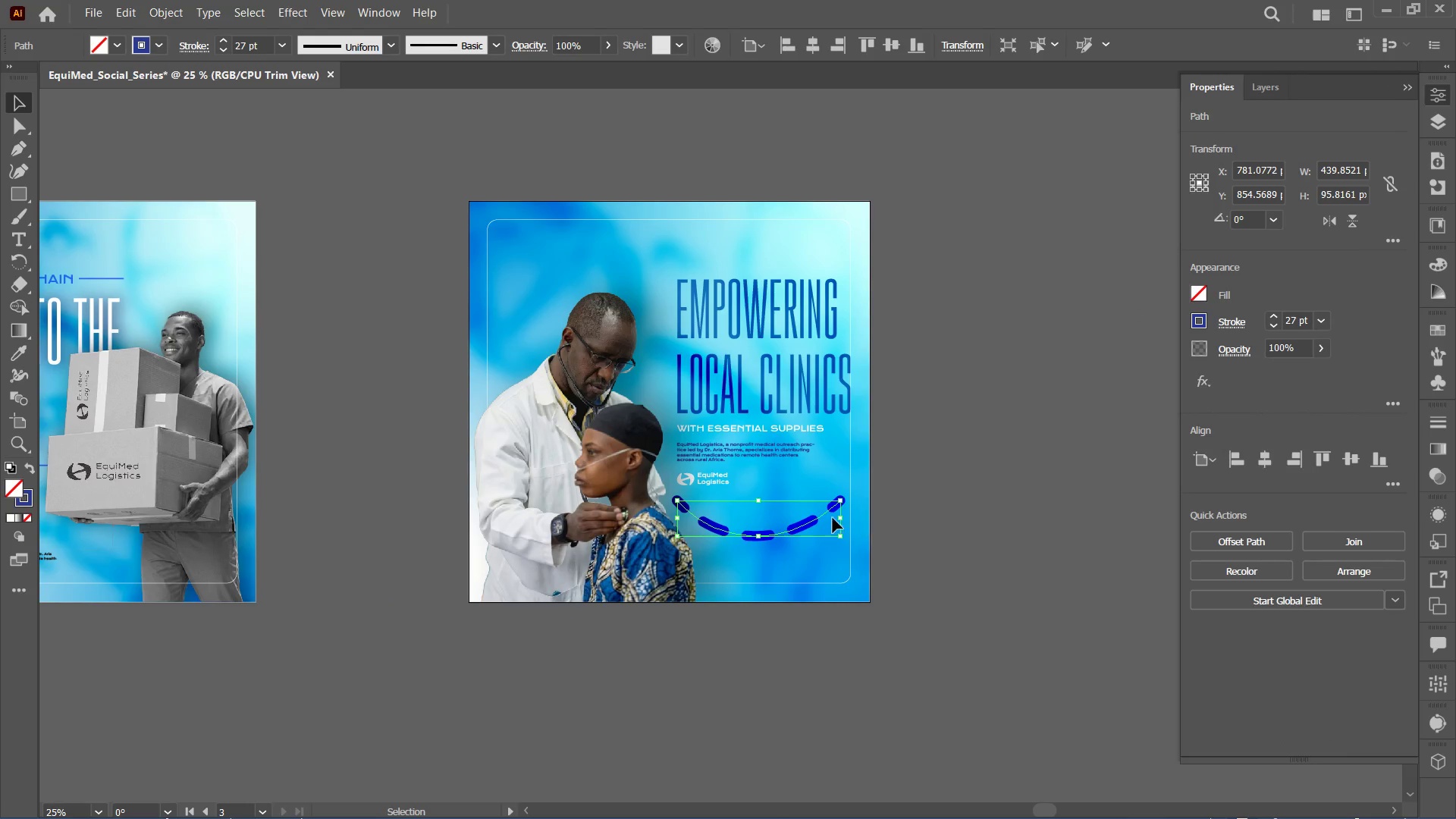 
hold_key(key=ShiftLeft, duration=2.44)
hold_key(key=AltLeft, duration=2.45)
left_click_drag(start_coordinate=[846, 498], to_coordinate=[790, 444])
 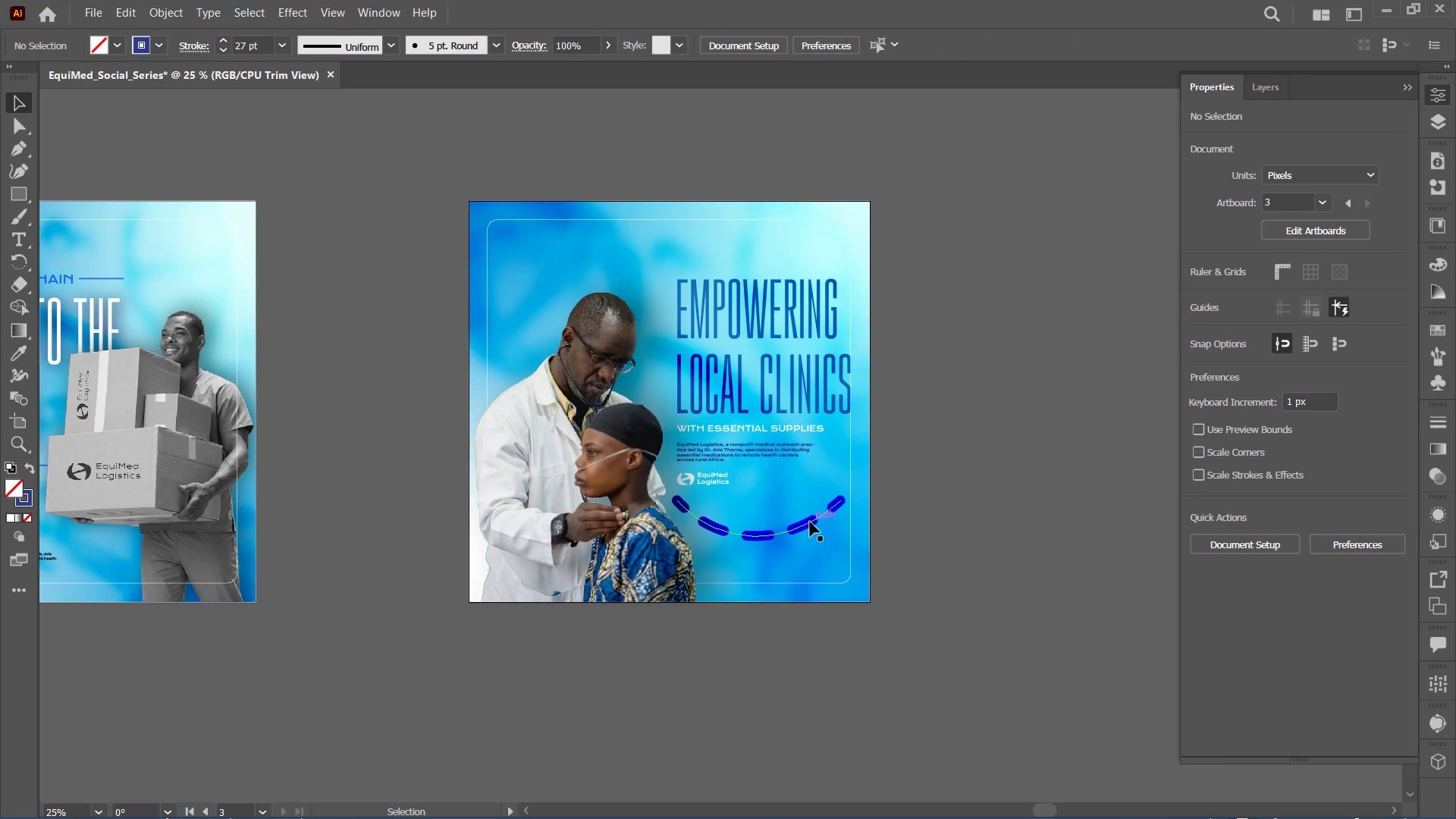 
double_click([810, 519])
 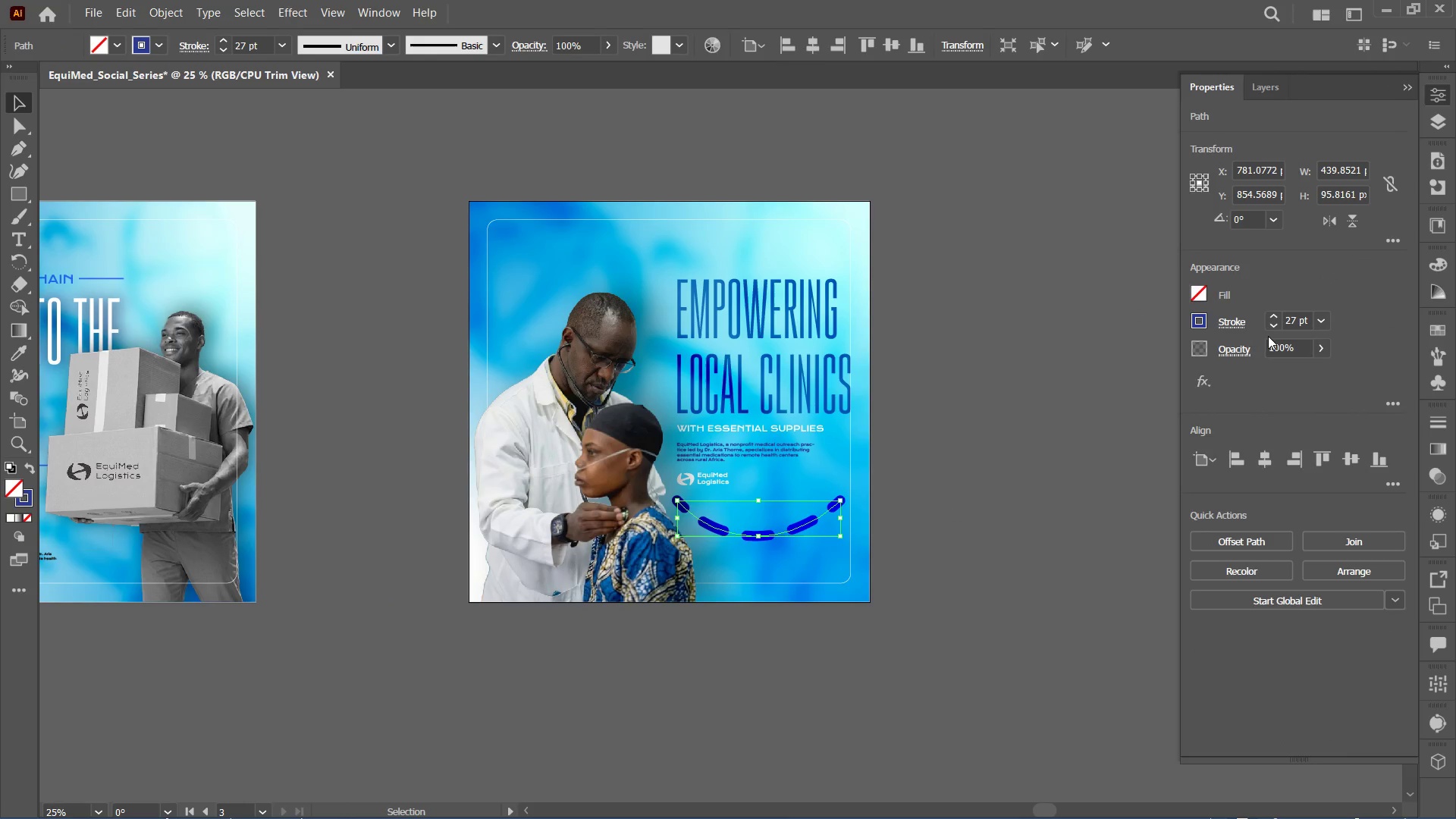 
double_click([1271, 329])
 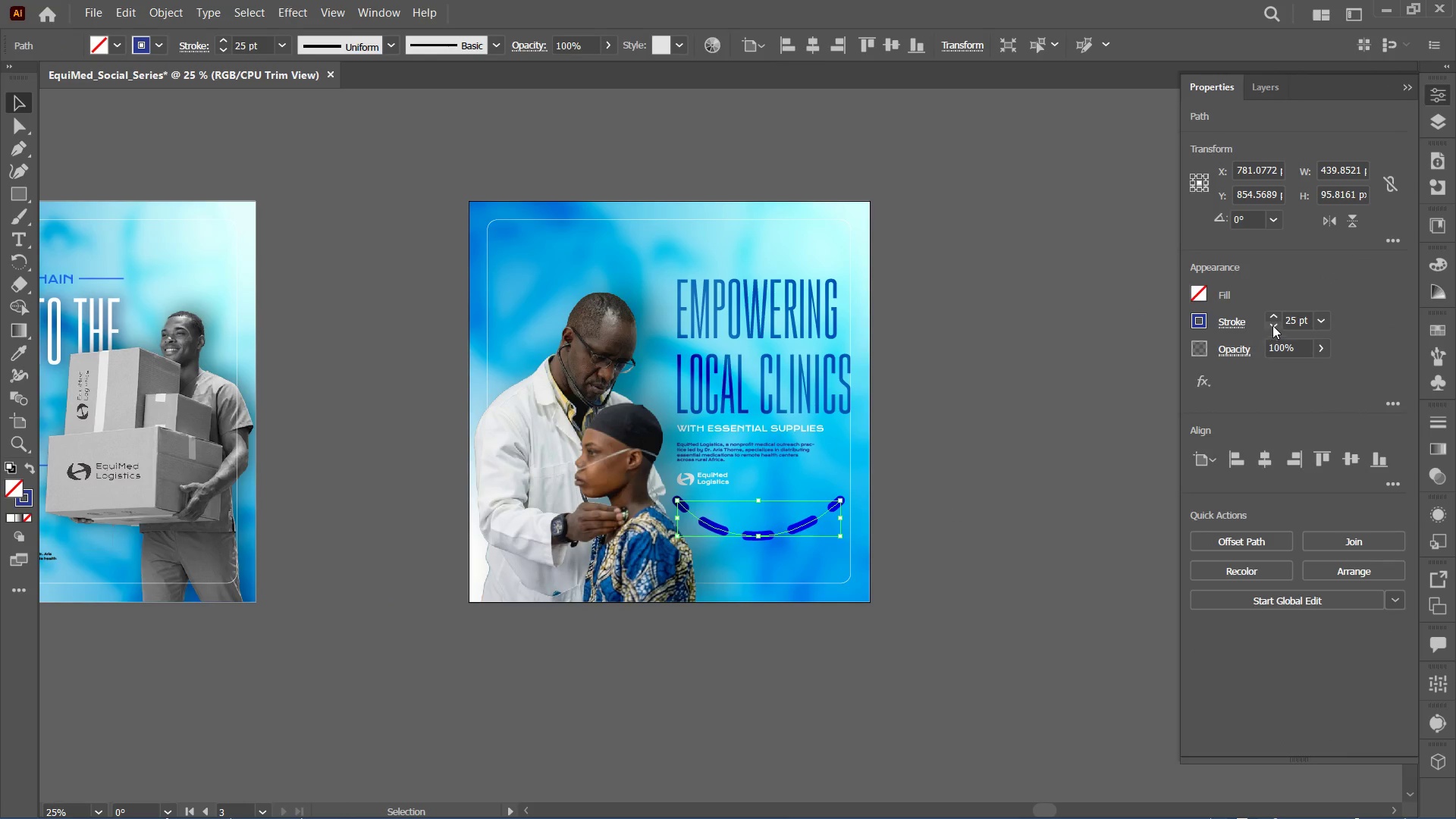 
triple_click([1273, 324])
 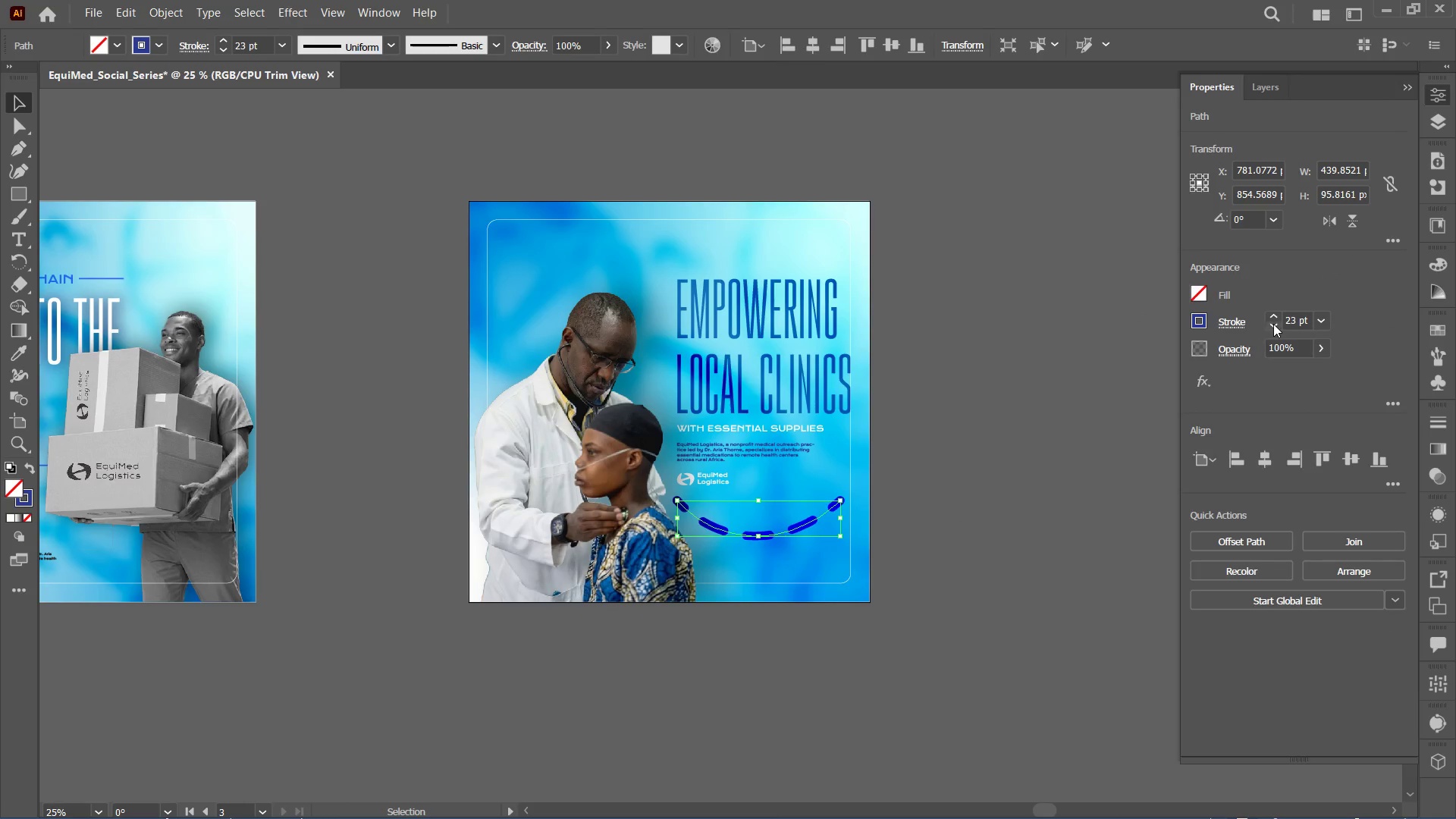 
triple_click([1273, 324])
 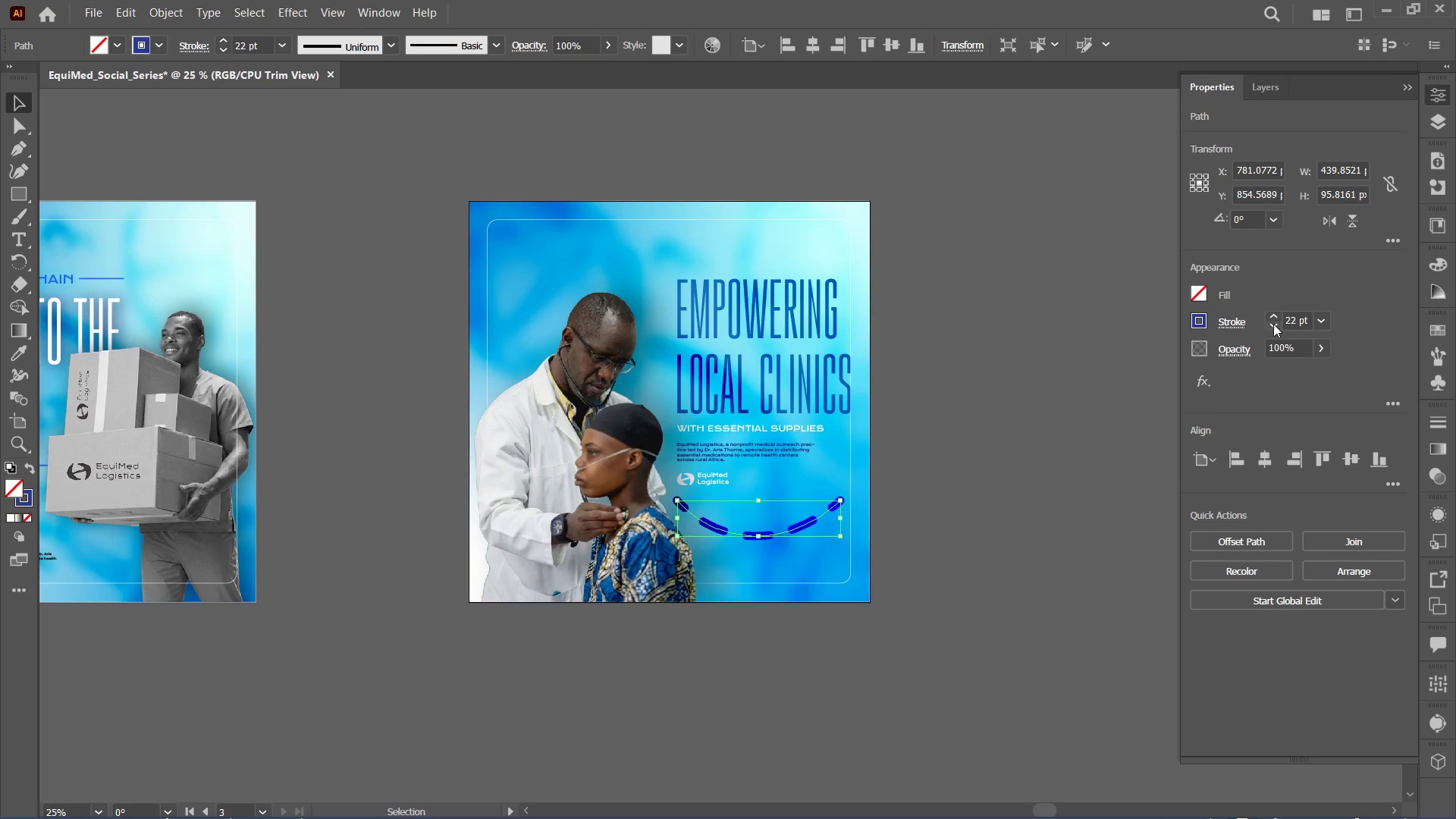 
triple_click([1273, 324])
 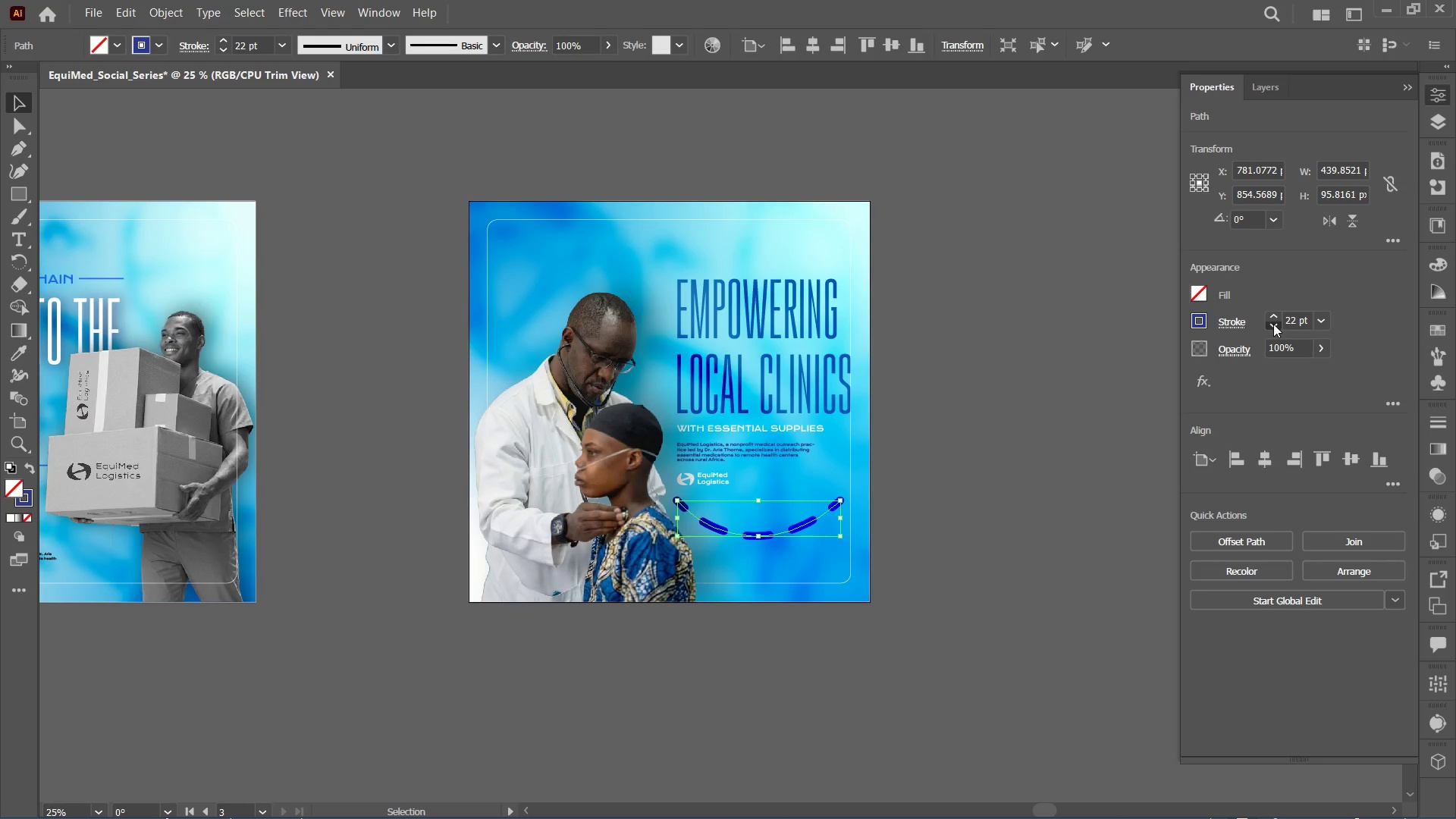 
triple_click([1273, 324])
 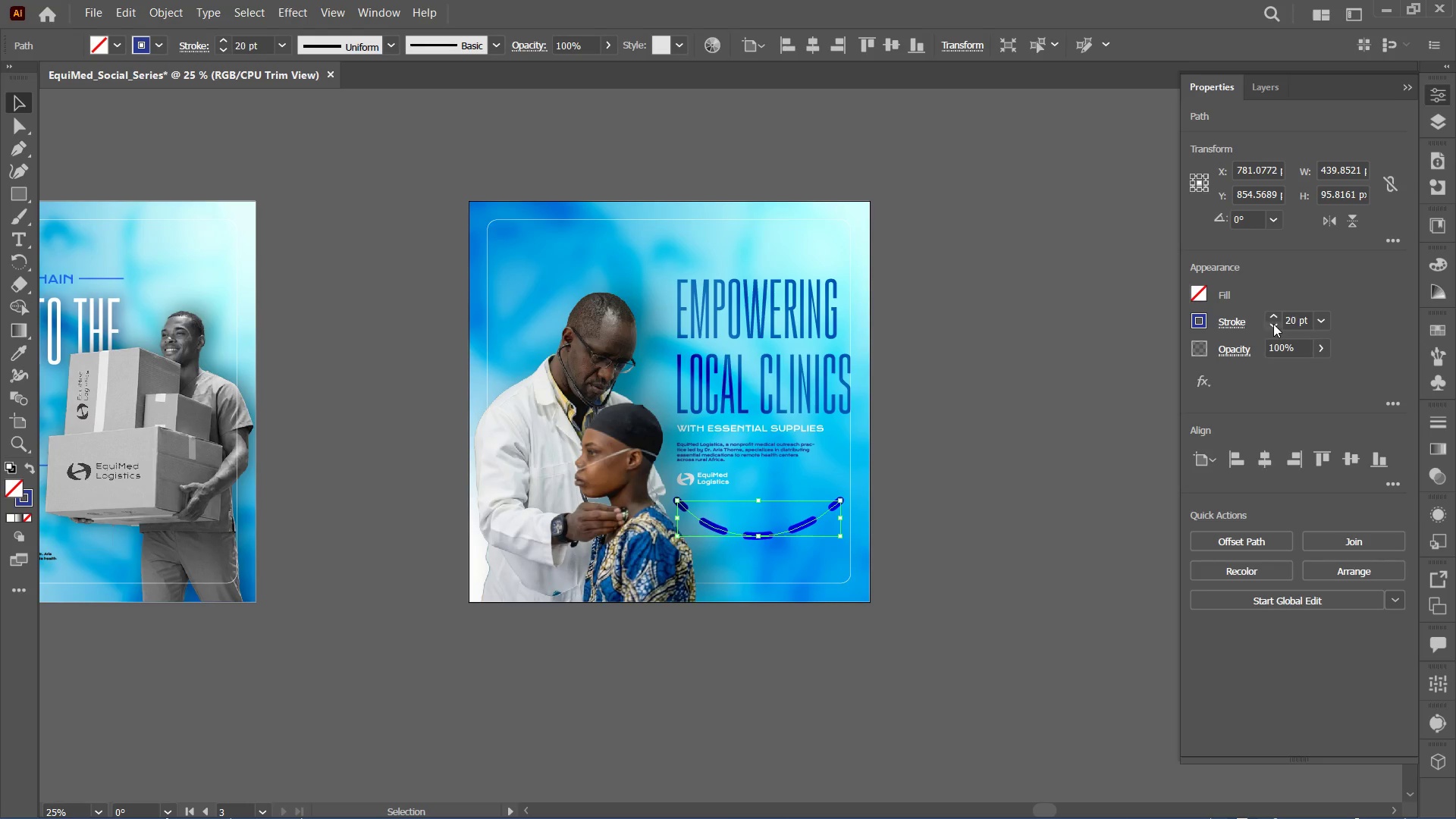 
triple_click([1273, 324])
 